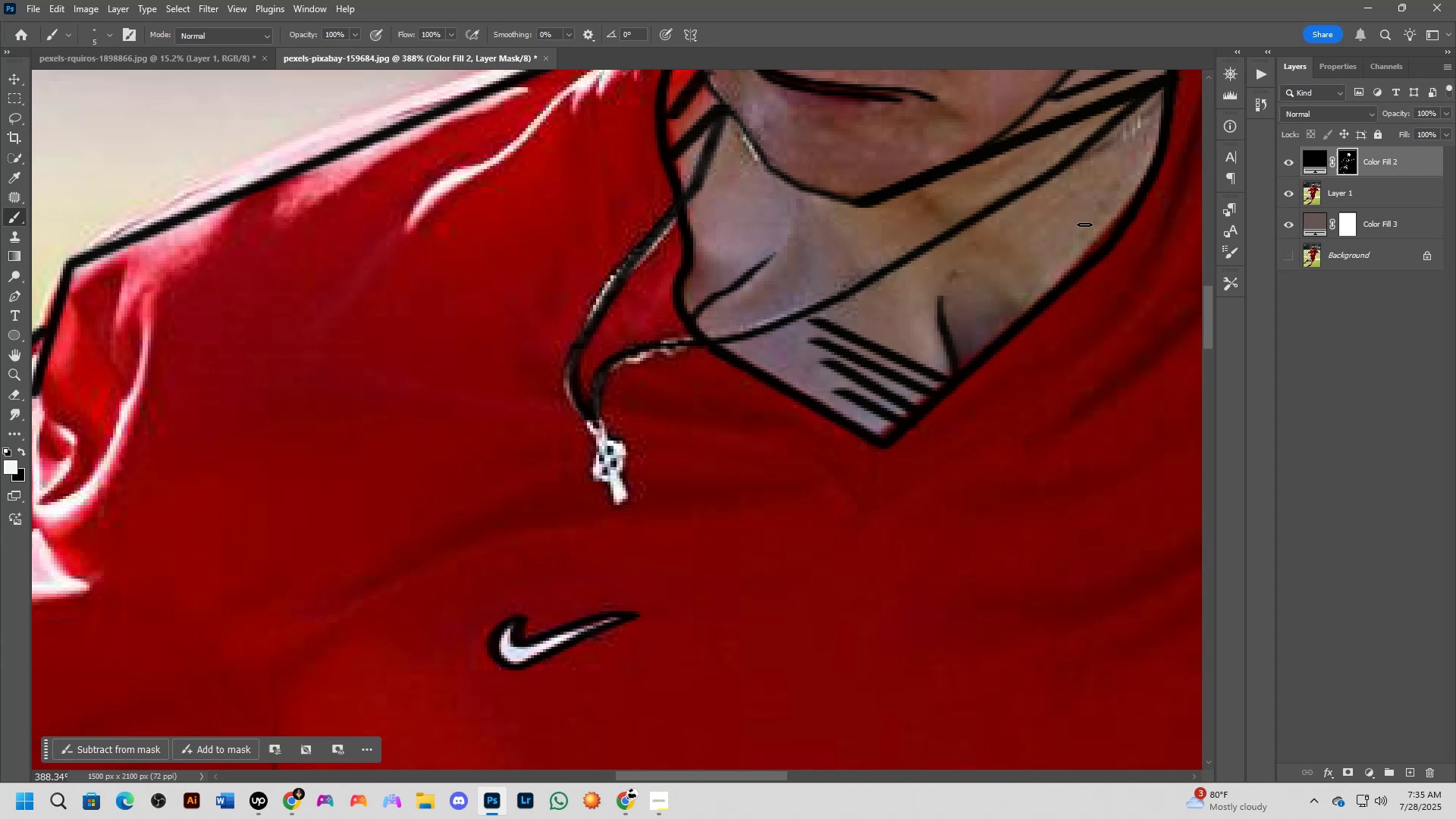 
scroll: coordinate [1042, 249], scroll_direction: down, amount: 3.0
 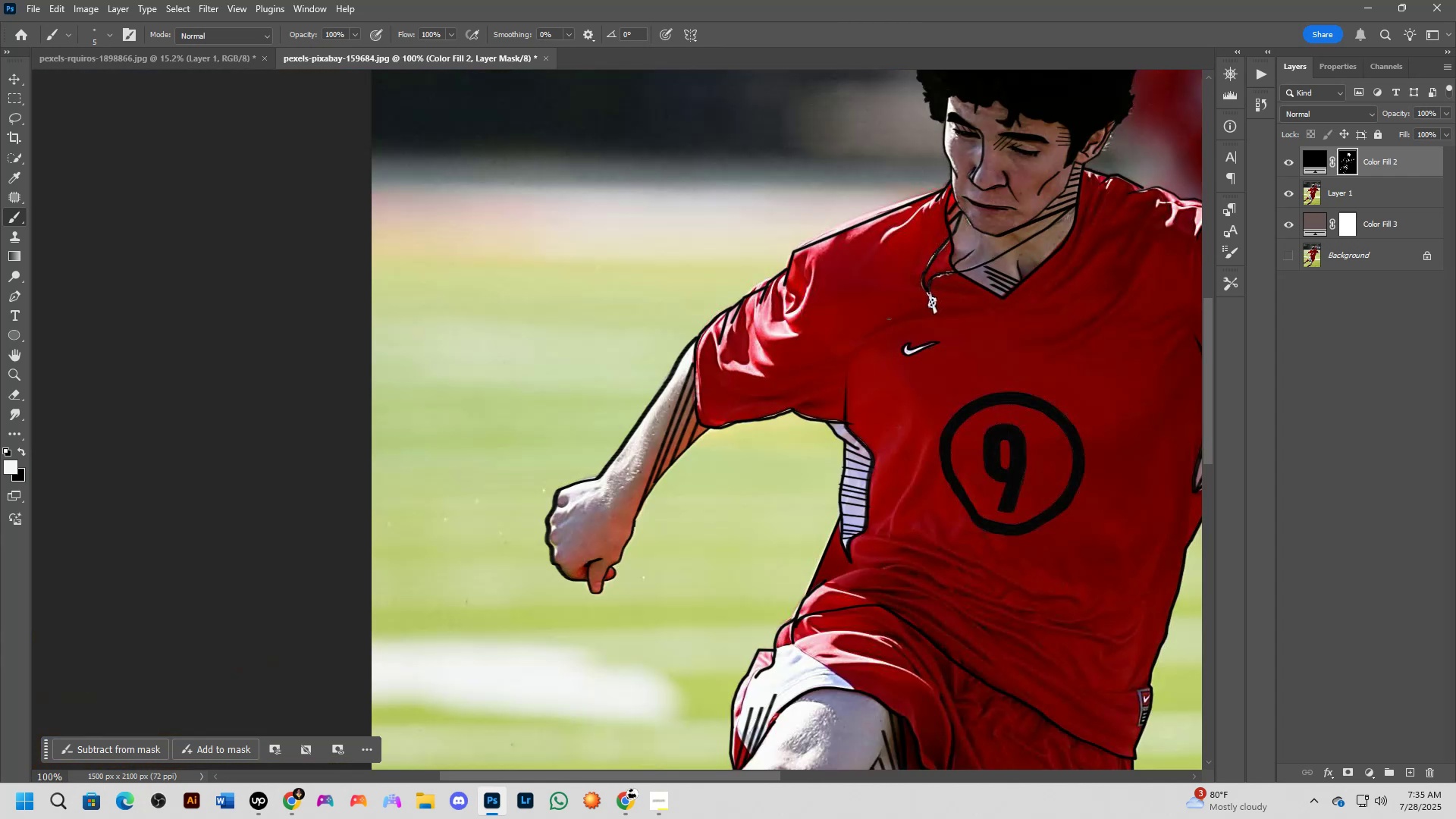 
hold_key(key=Space, duration=0.41)
 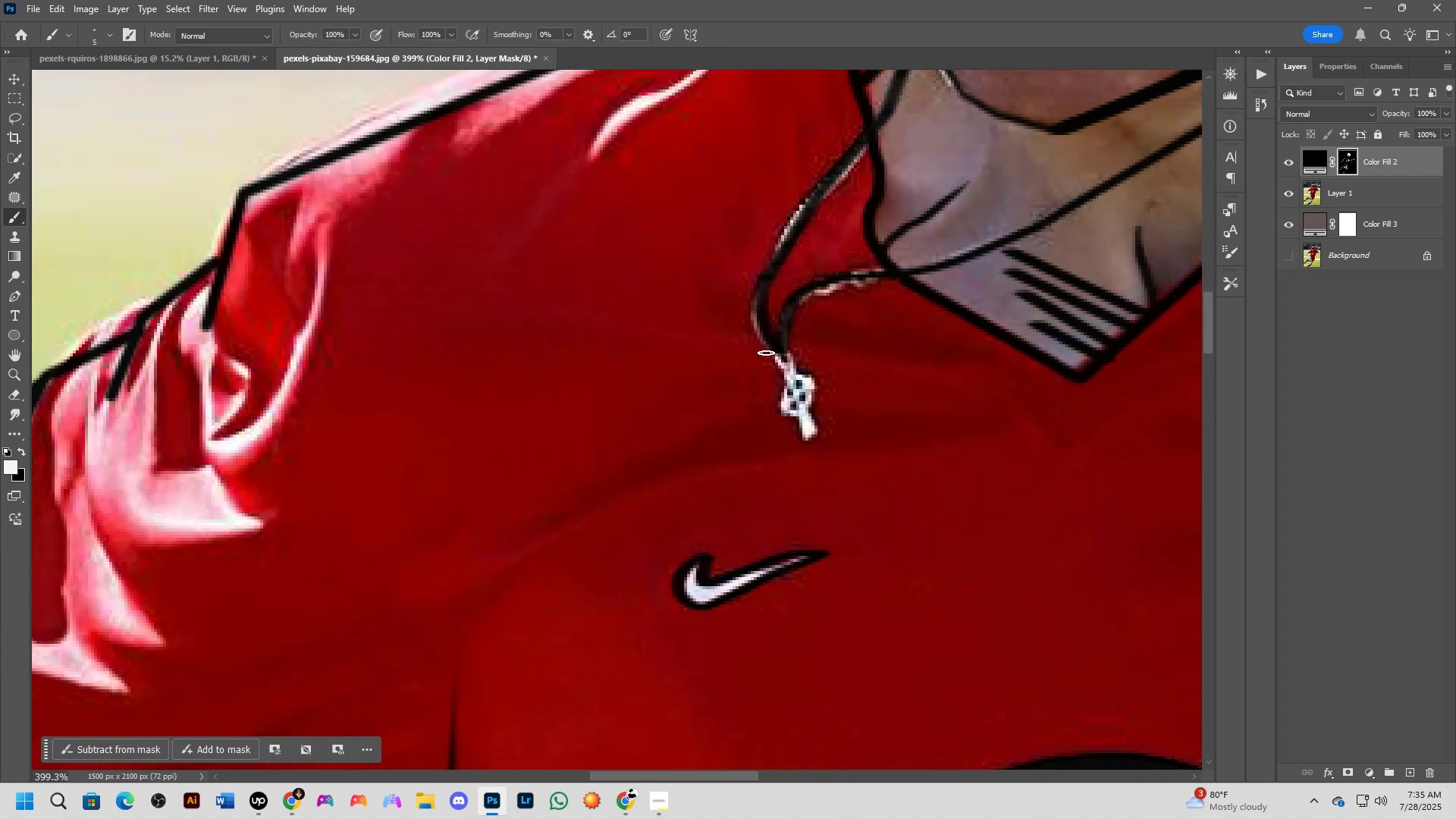 
left_click_drag(start_coordinate=[767, 383], to_coordinate=[777, 364])
 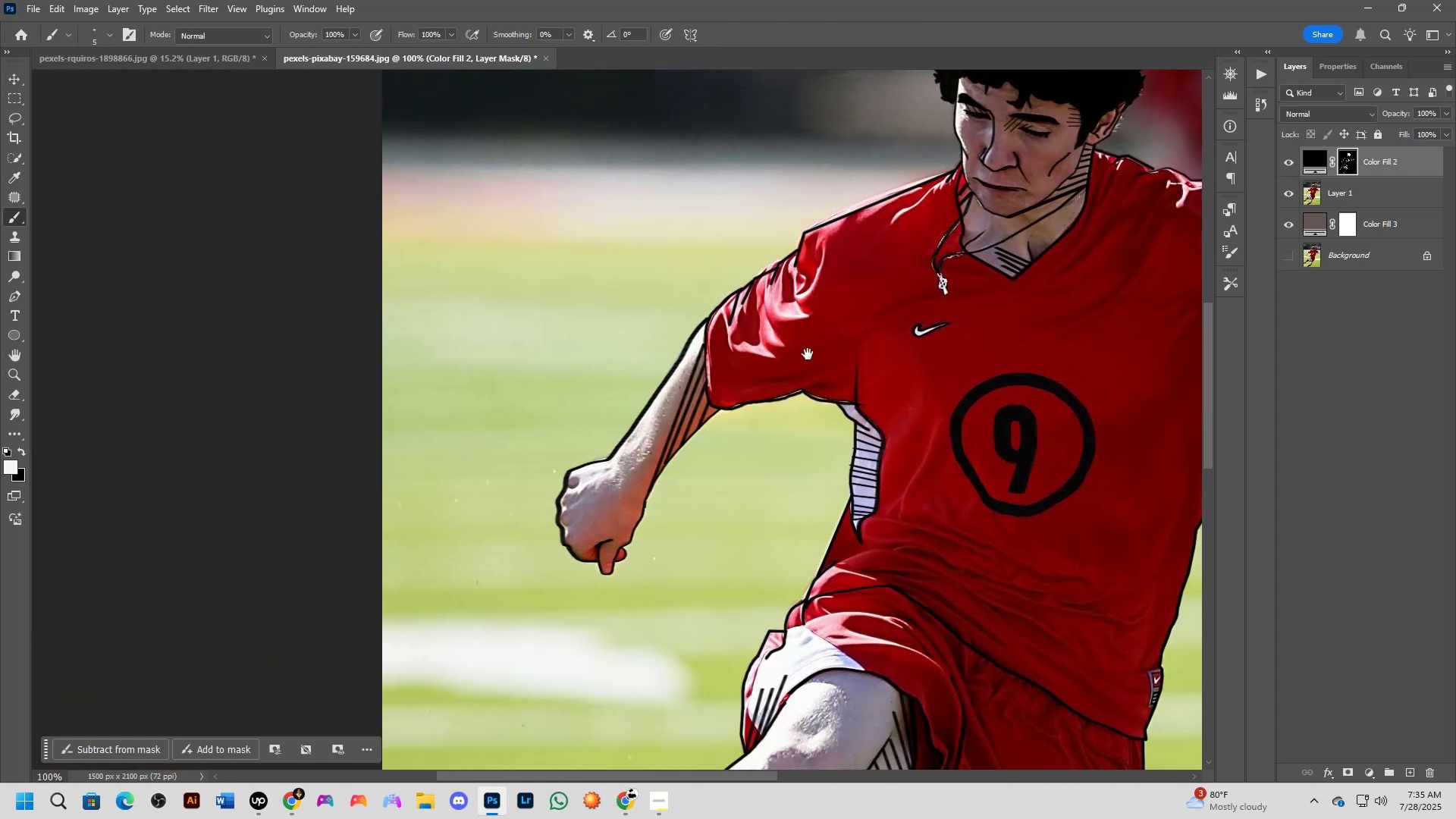 
key(Shift+ShiftLeft)
 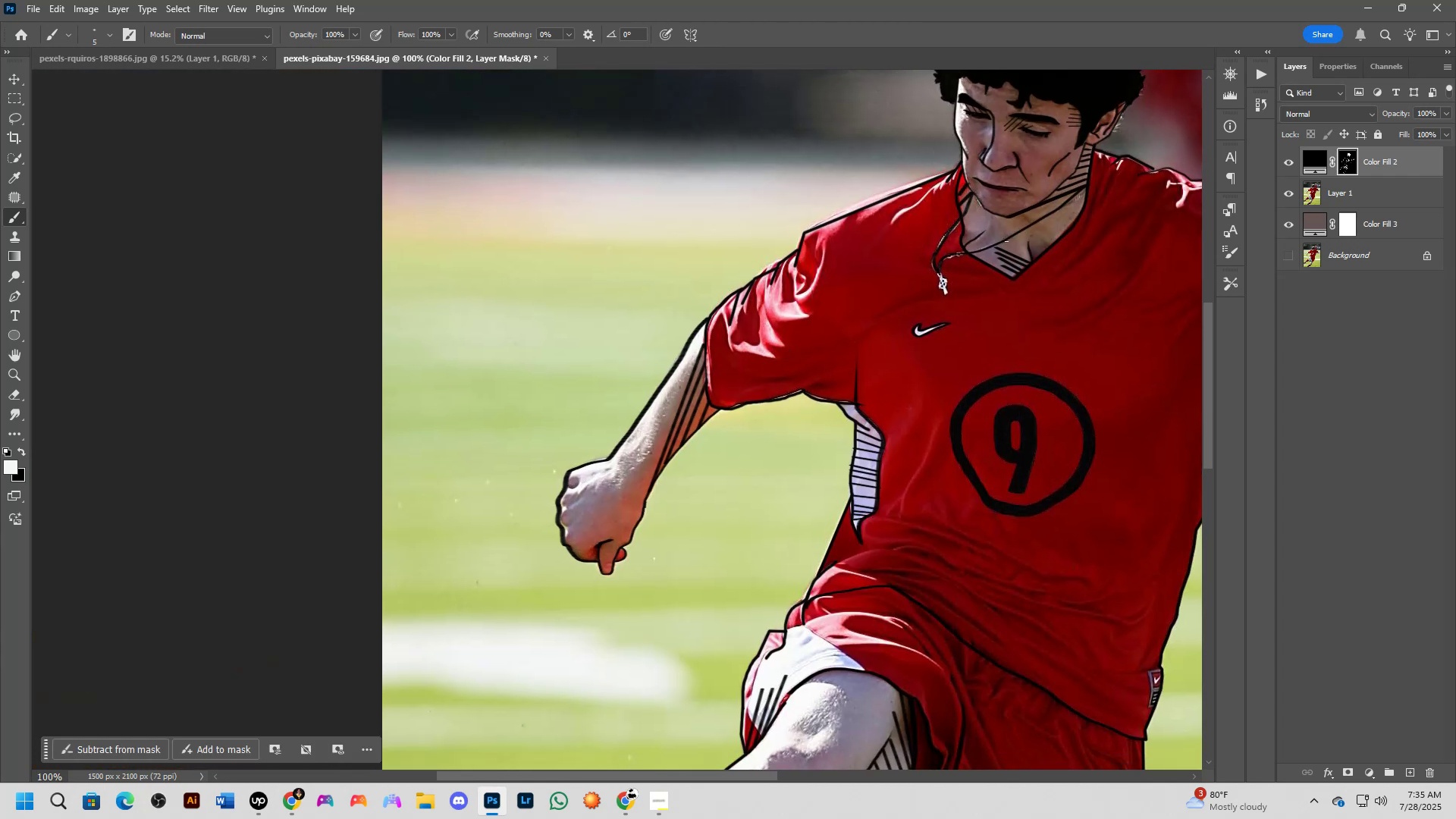 
scroll: coordinate [812, 341], scroll_direction: up, amount: 9.0
 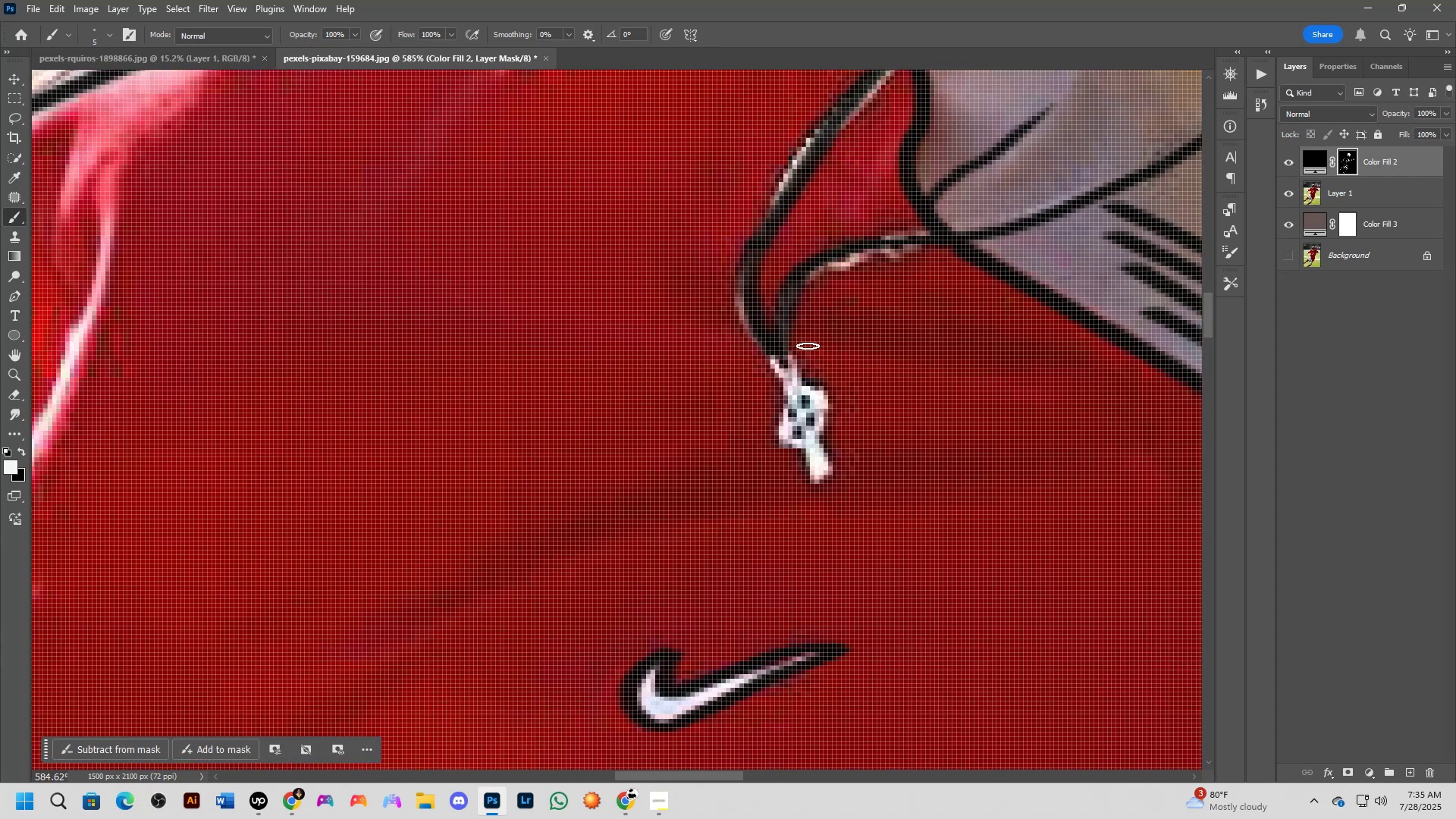 
key(Alt+AltLeft)
 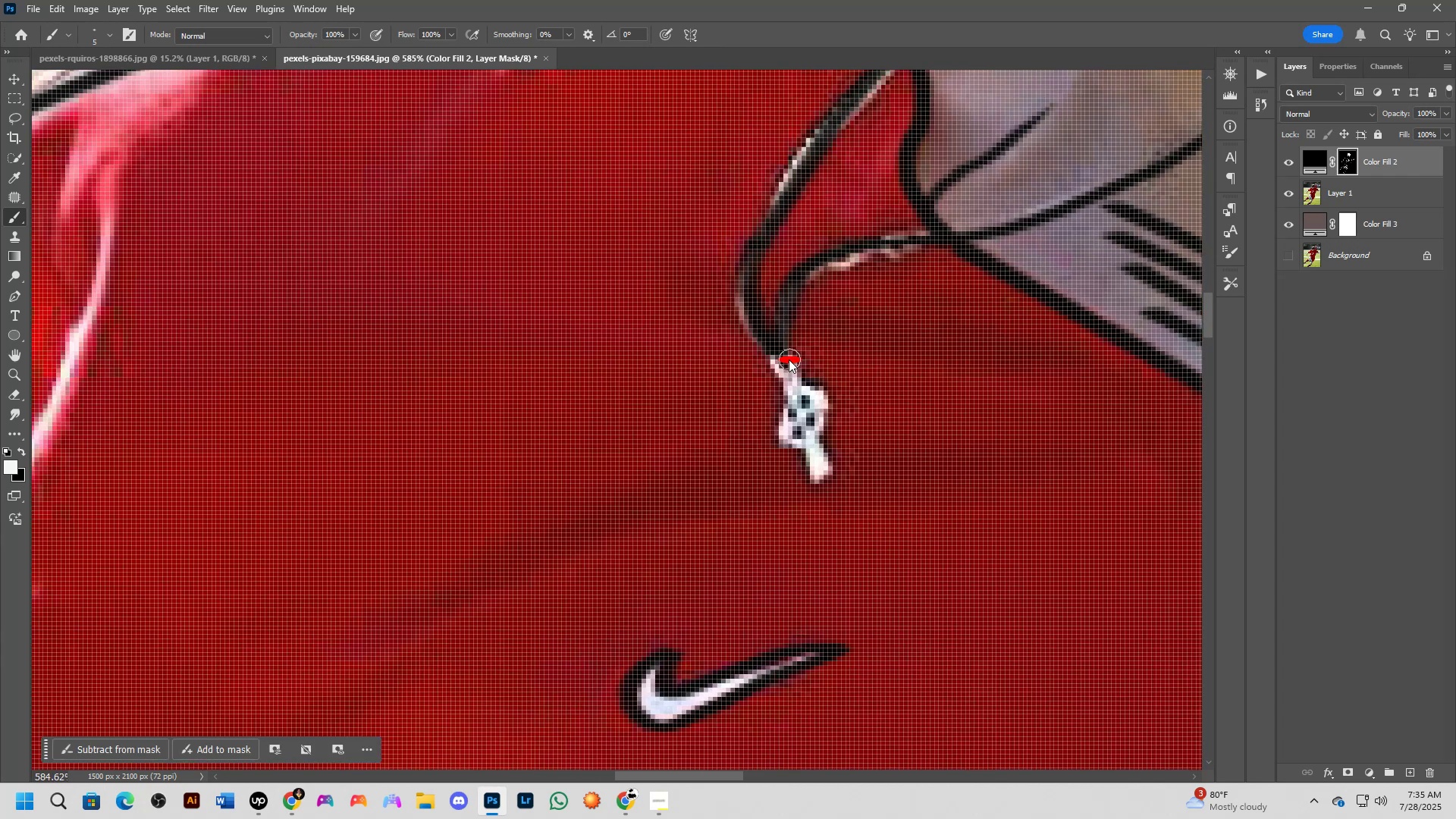 
scroll: coordinate [786, 357], scroll_direction: down, amount: 3.0
 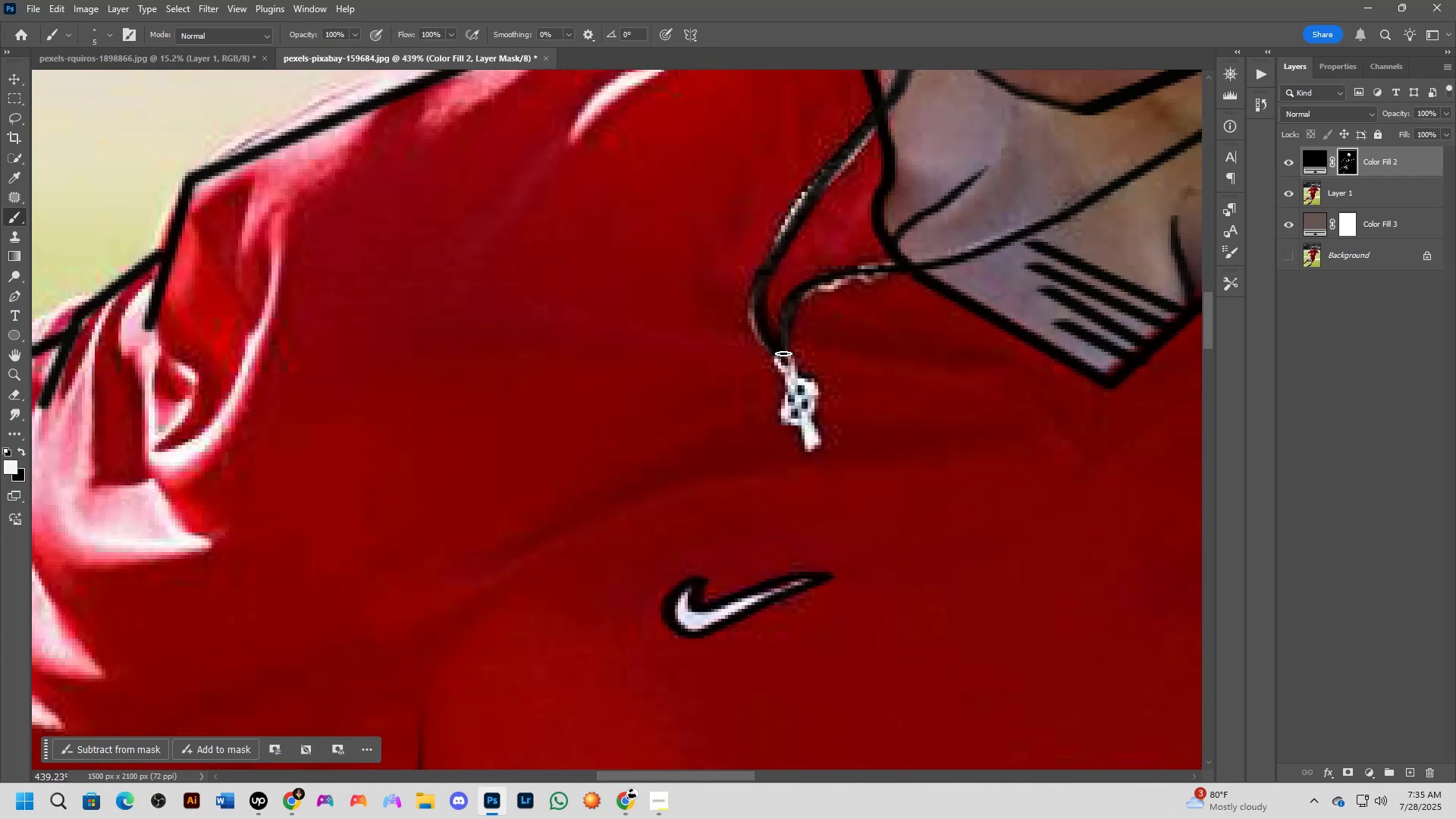 
left_click_drag(start_coordinate=[783, 353], to_coordinate=[809, 419])
 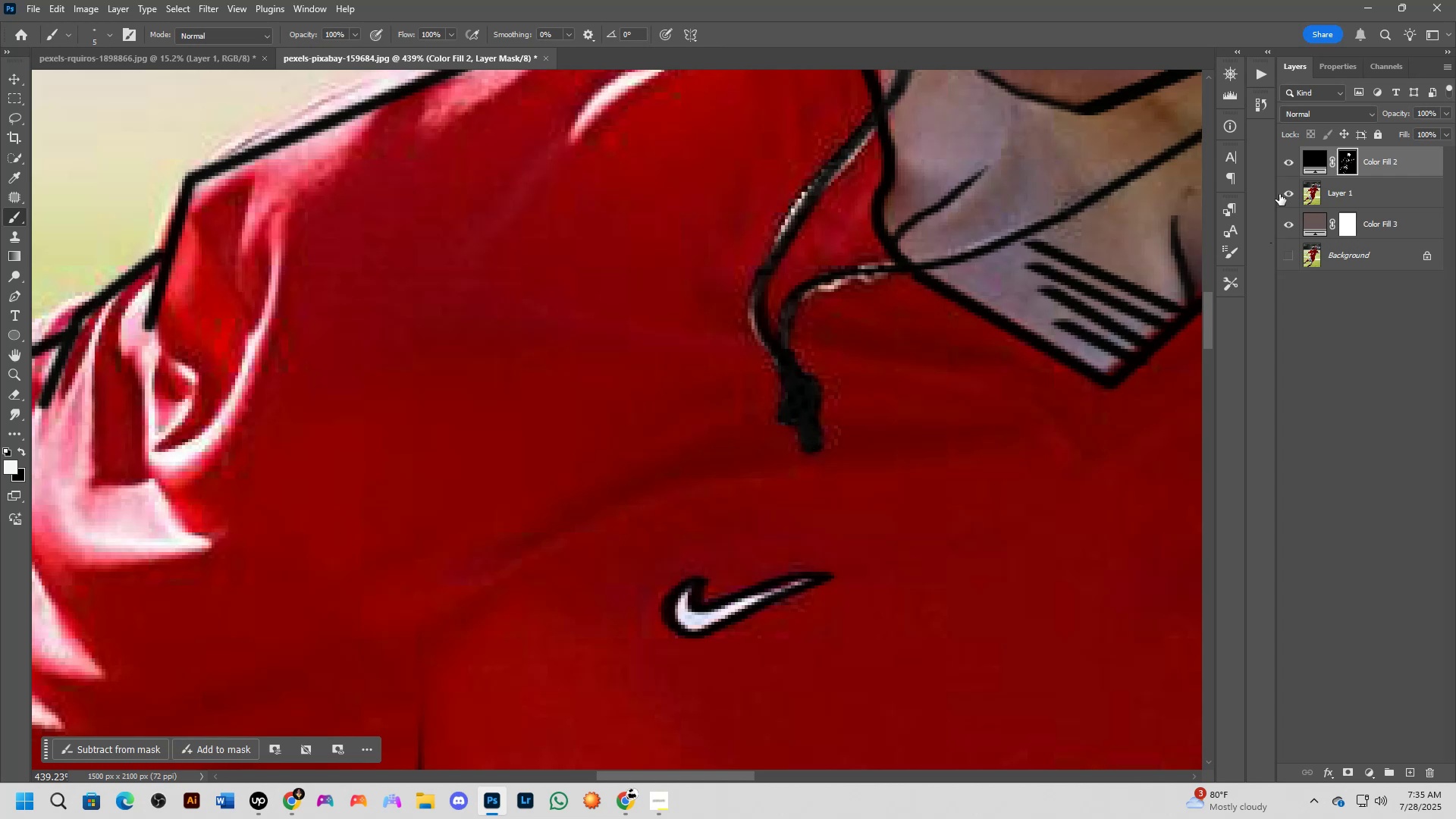 
left_click([1288, 188])
 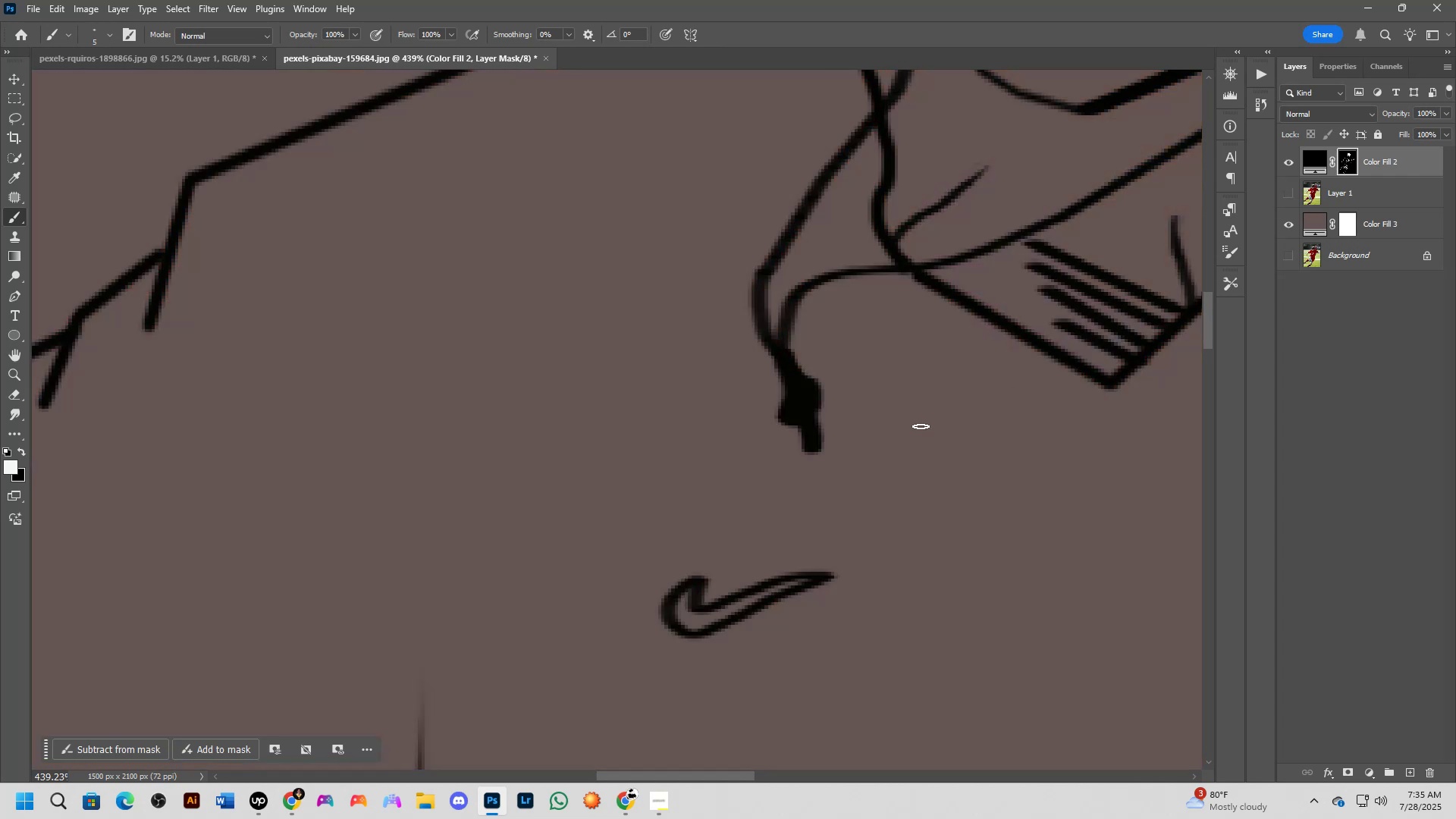 
scroll: coordinate [864, 420], scroll_direction: down, amount: 4.0
 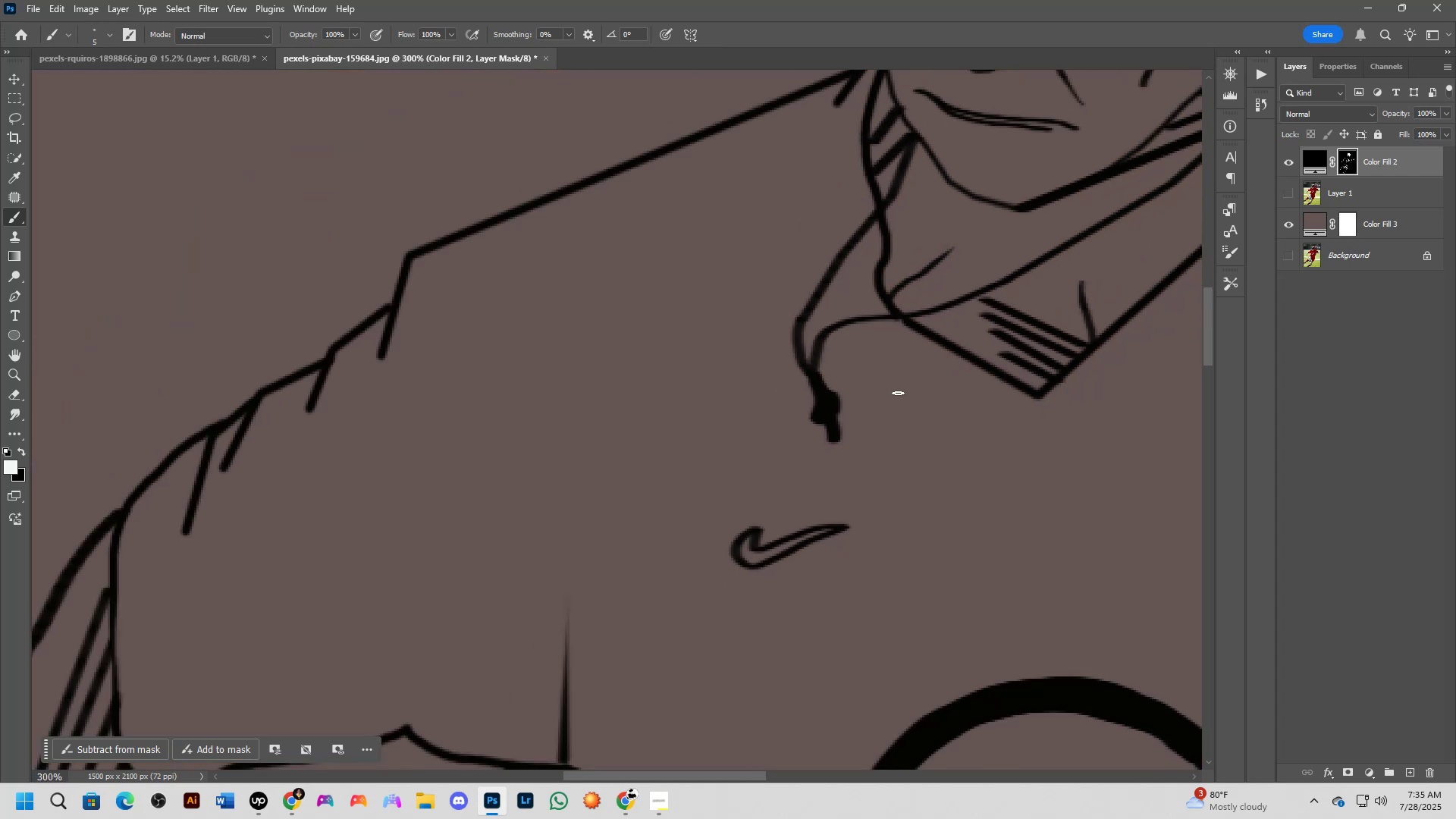 
left_click_drag(start_coordinate=[901, 386], to_coordinate=[953, 438])
 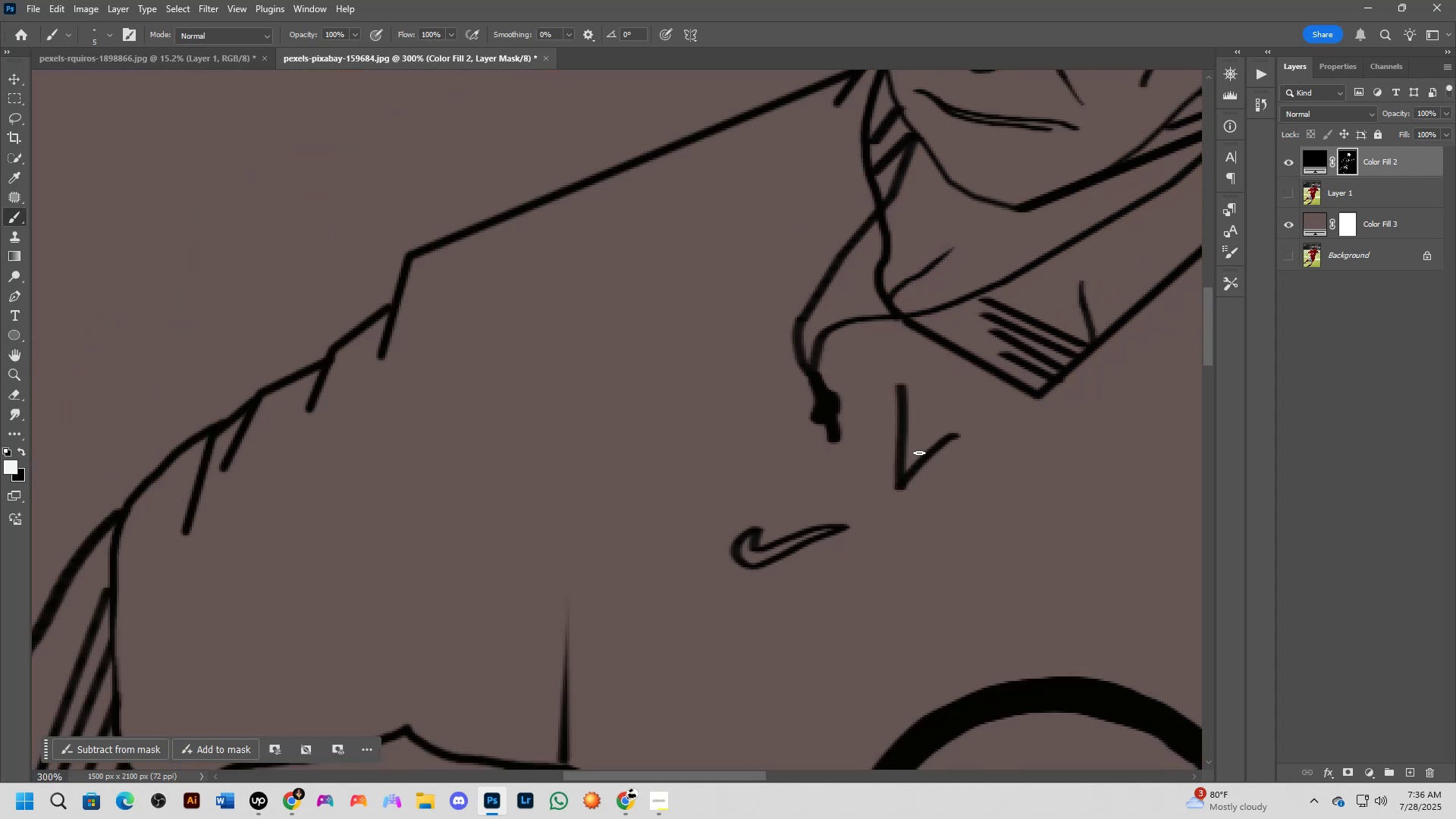 
key(Control+ControlLeft)
 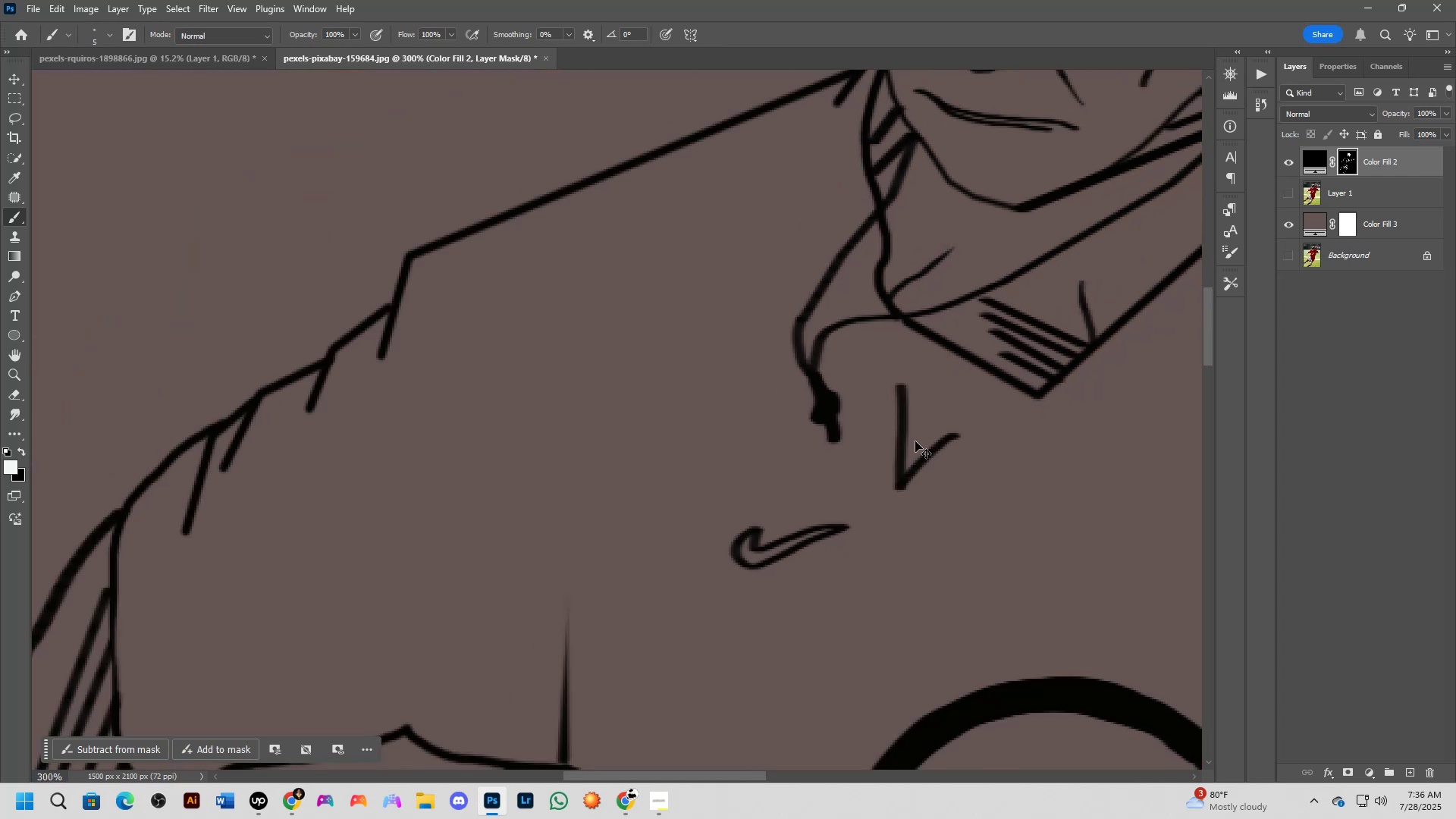 
key(Control+Z)
 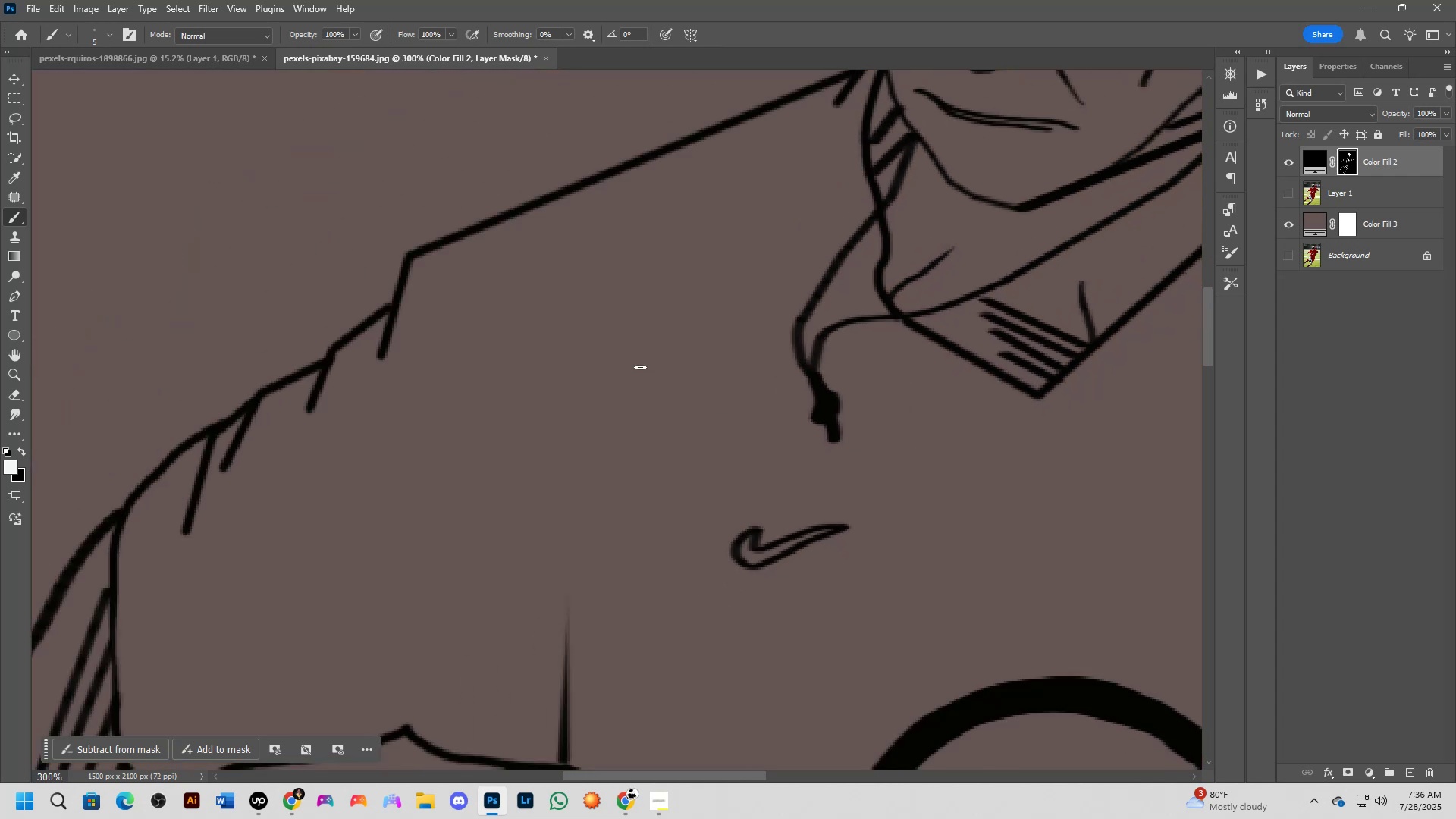 
left_click_drag(start_coordinate=[624, 333], to_coordinate=[649, 347])
 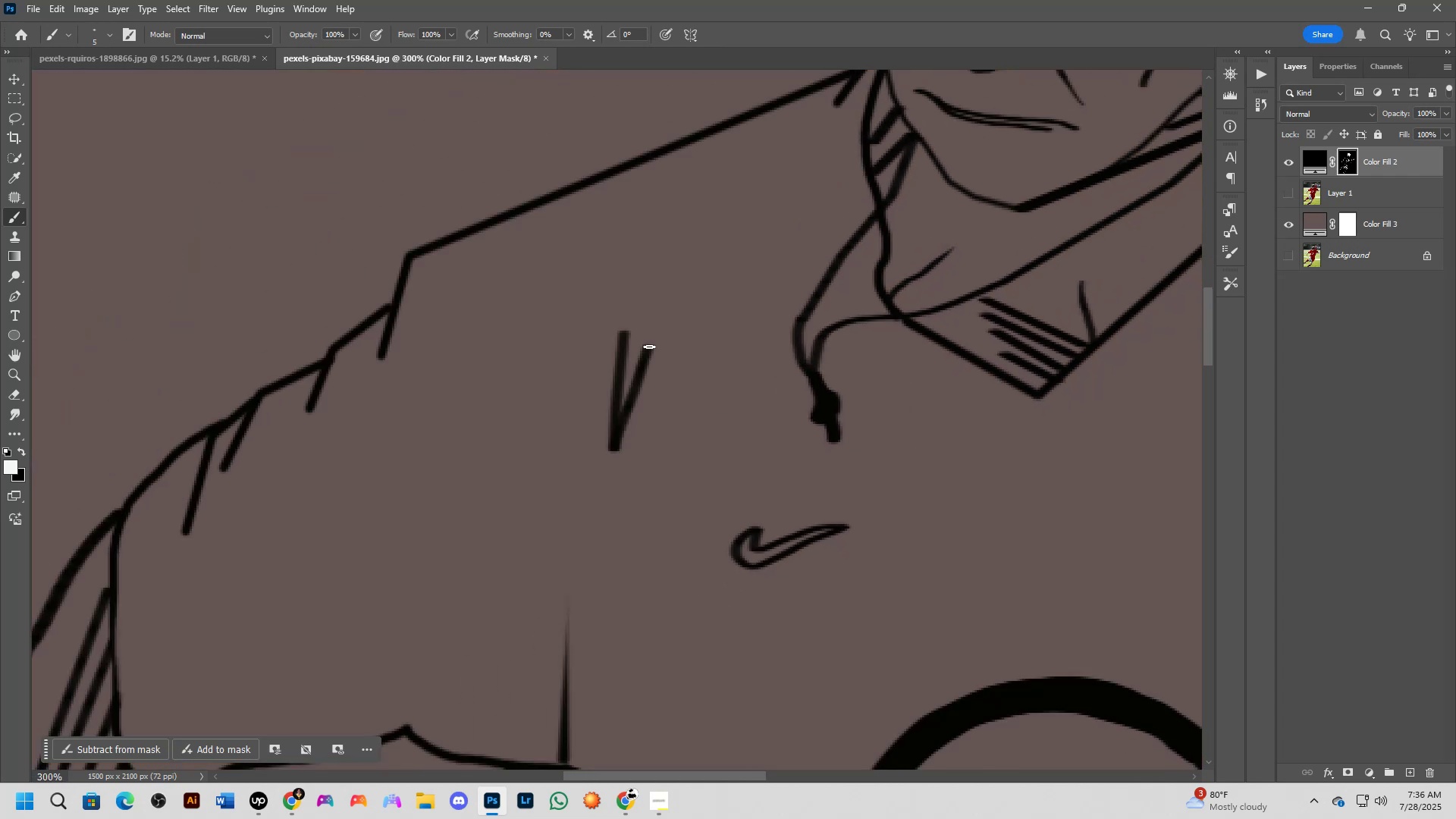 
key(Control+ControlLeft)
 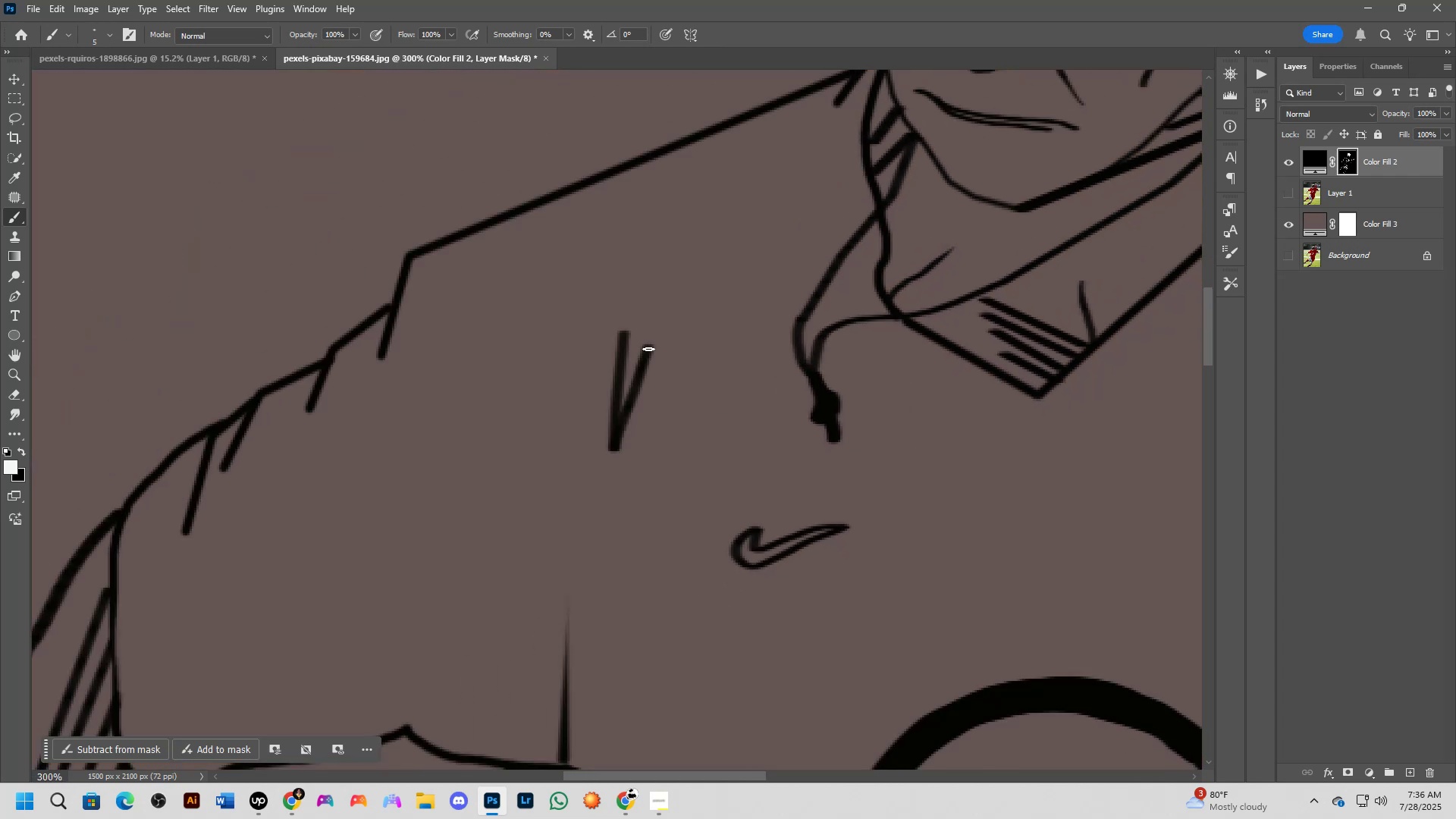 
key(Control+Z)
 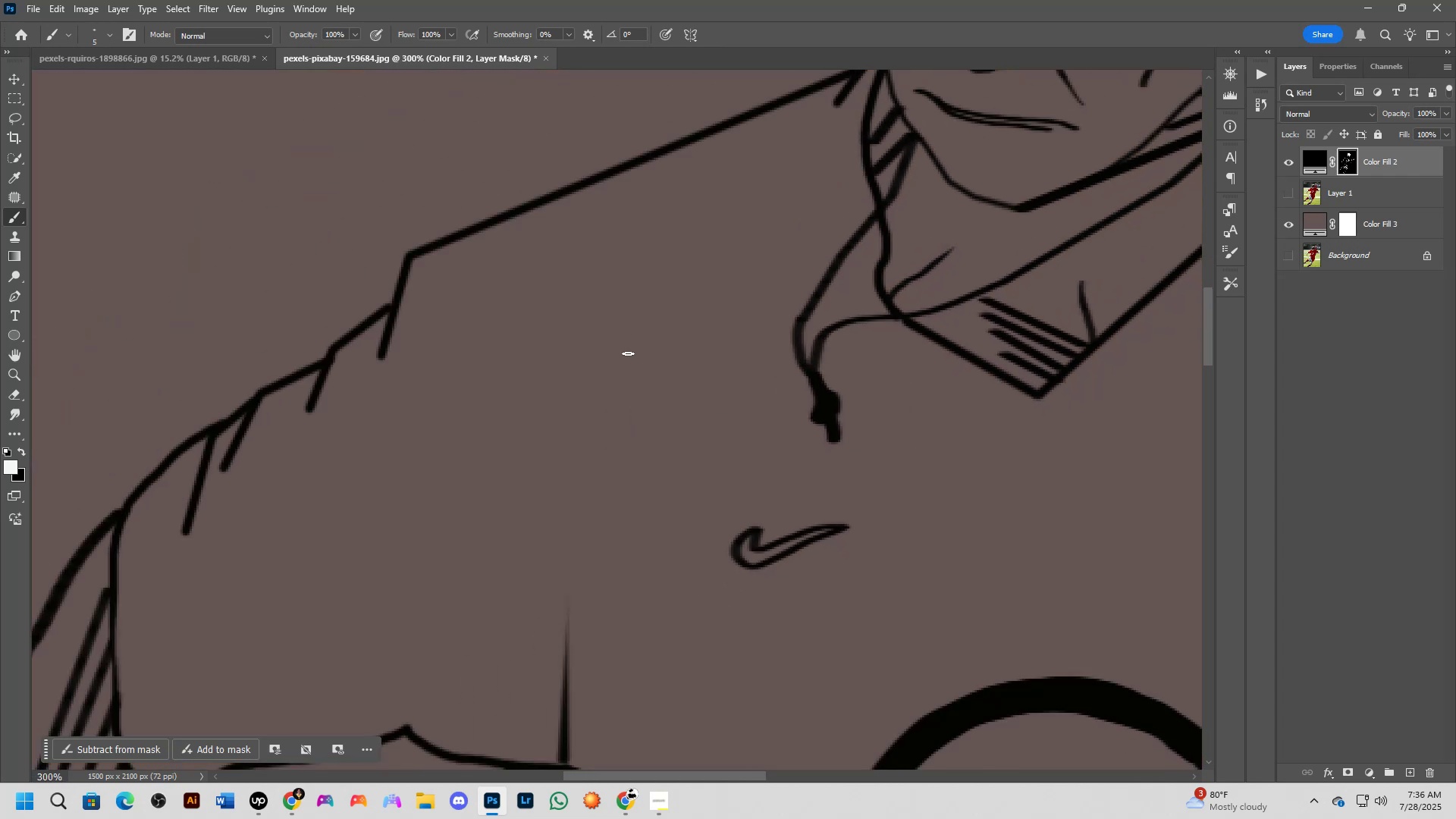 
scroll: coordinate [716, 309], scroll_direction: down, amount: 5.0
 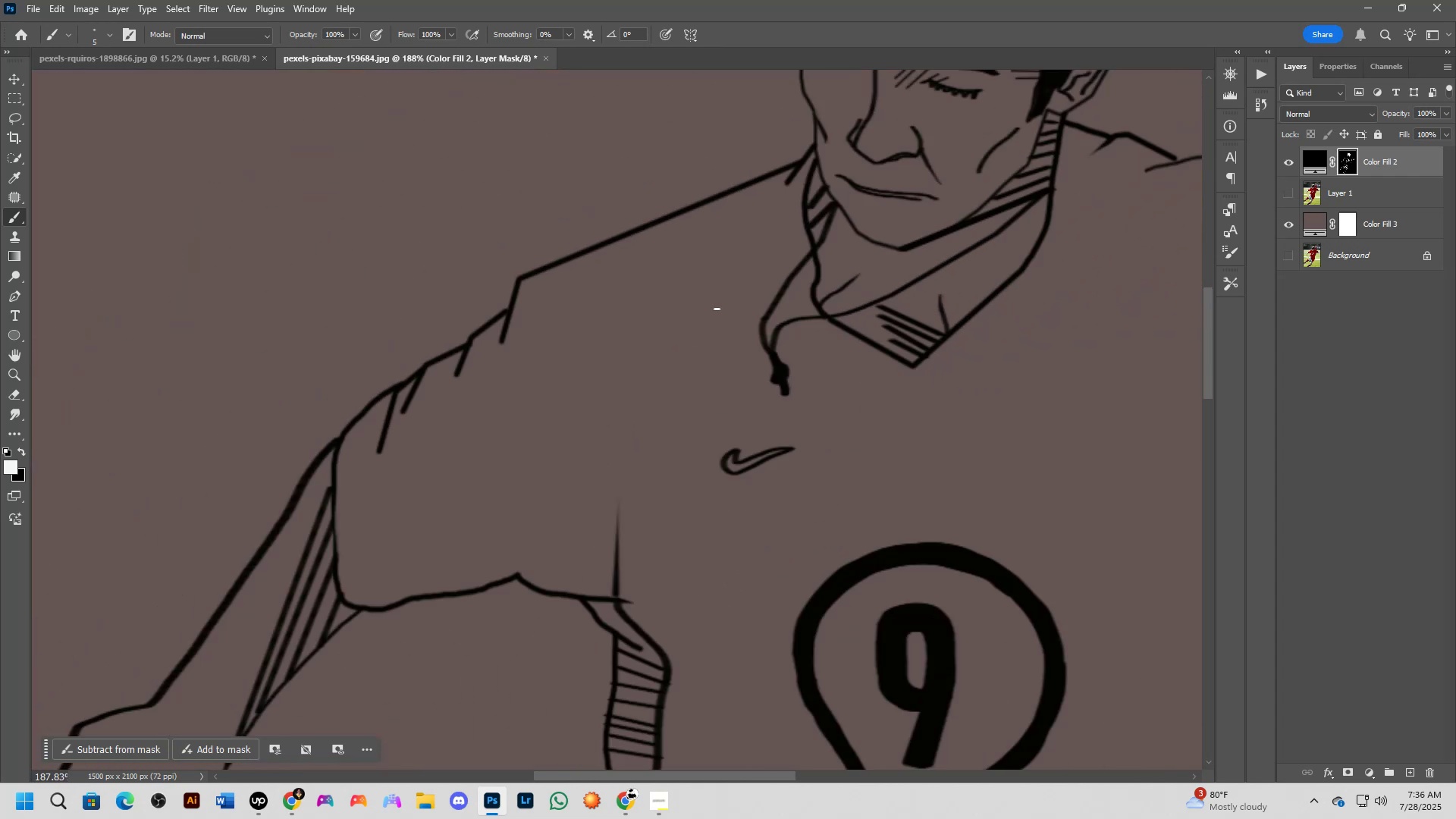 
hold_key(key=Space, duration=0.56)
 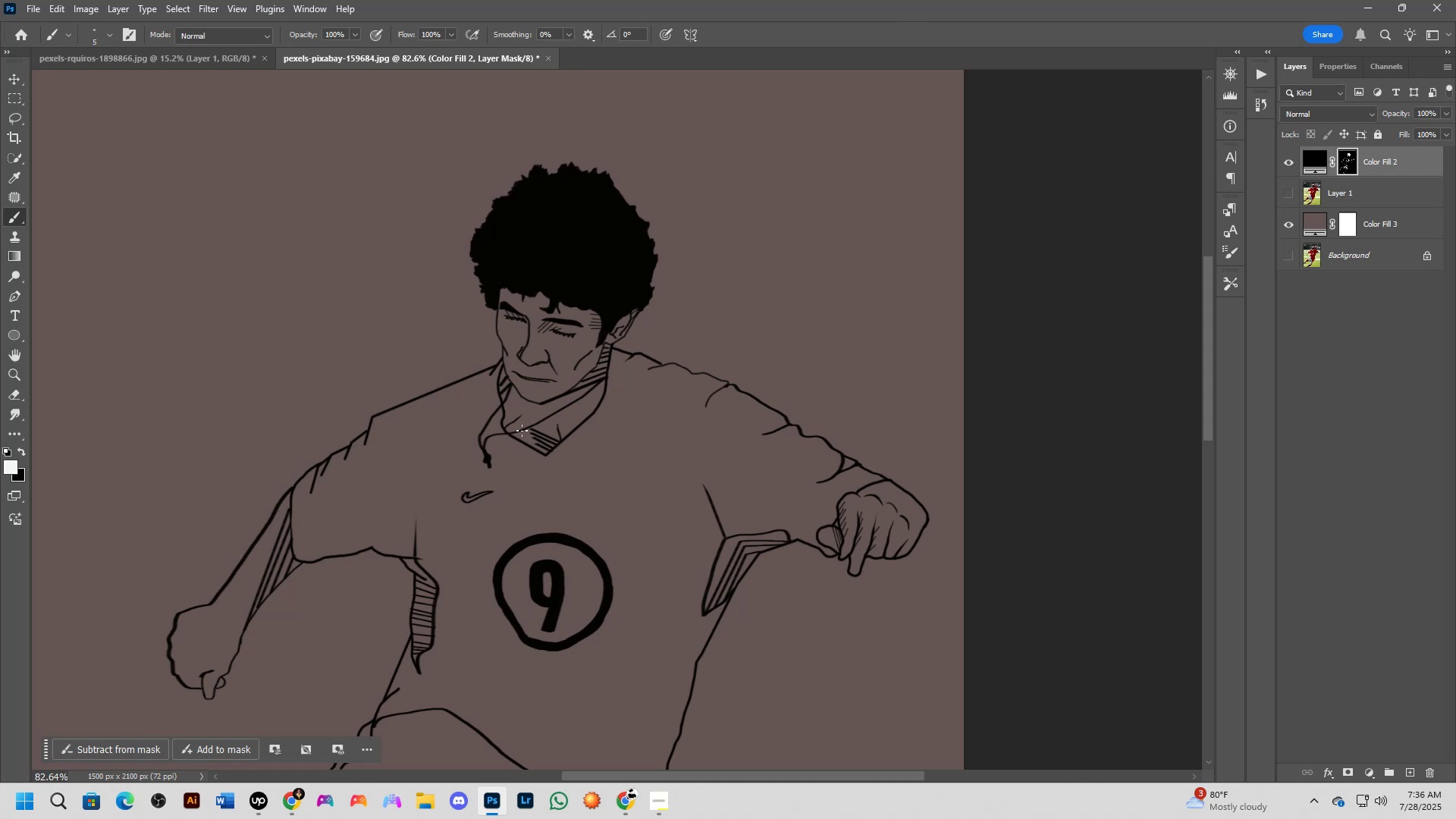 
left_click_drag(start_coordinate=[805, 333], to_coordinate=[495, 446])
 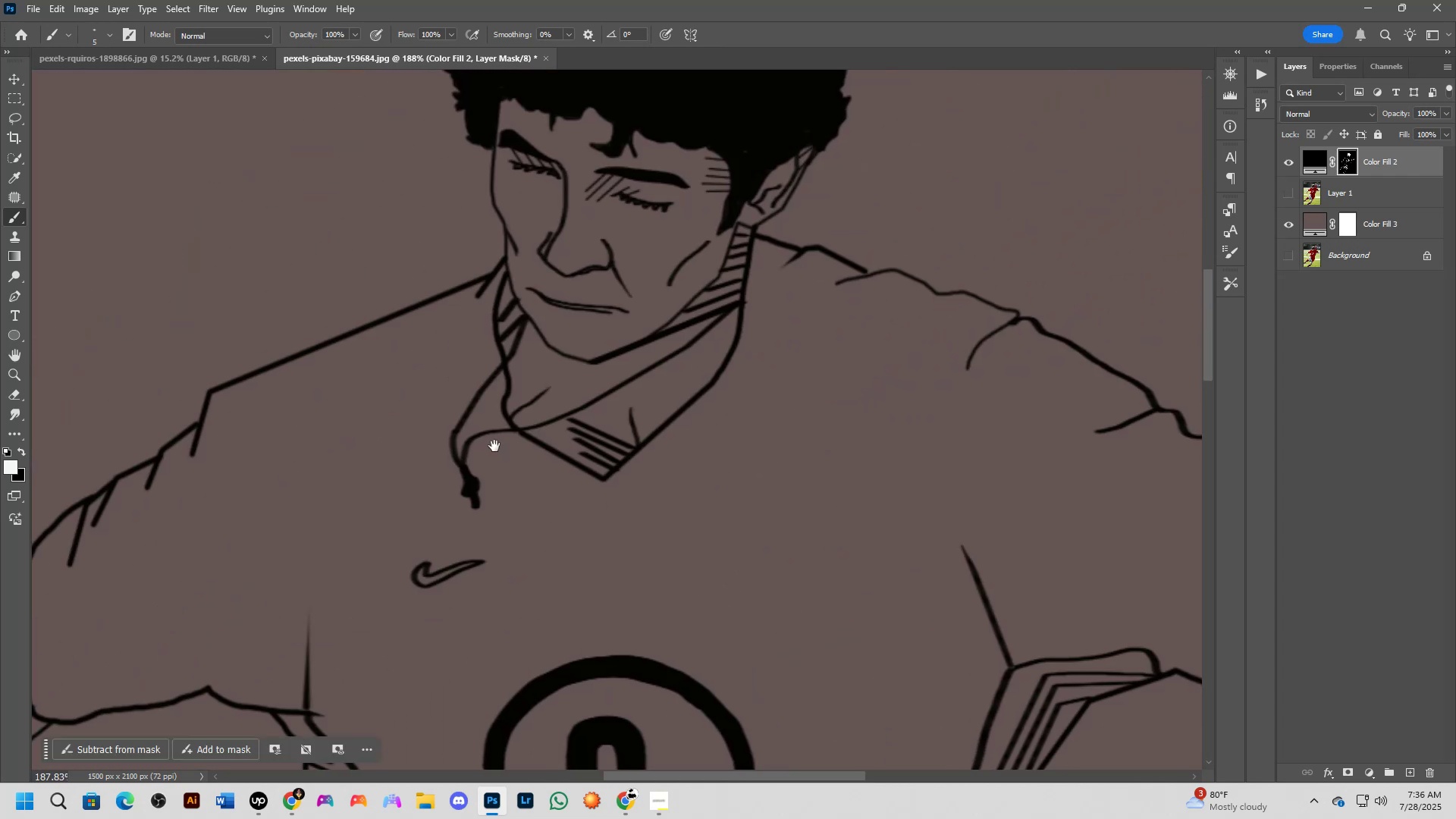 
key(Shift+ShiftLeft)
 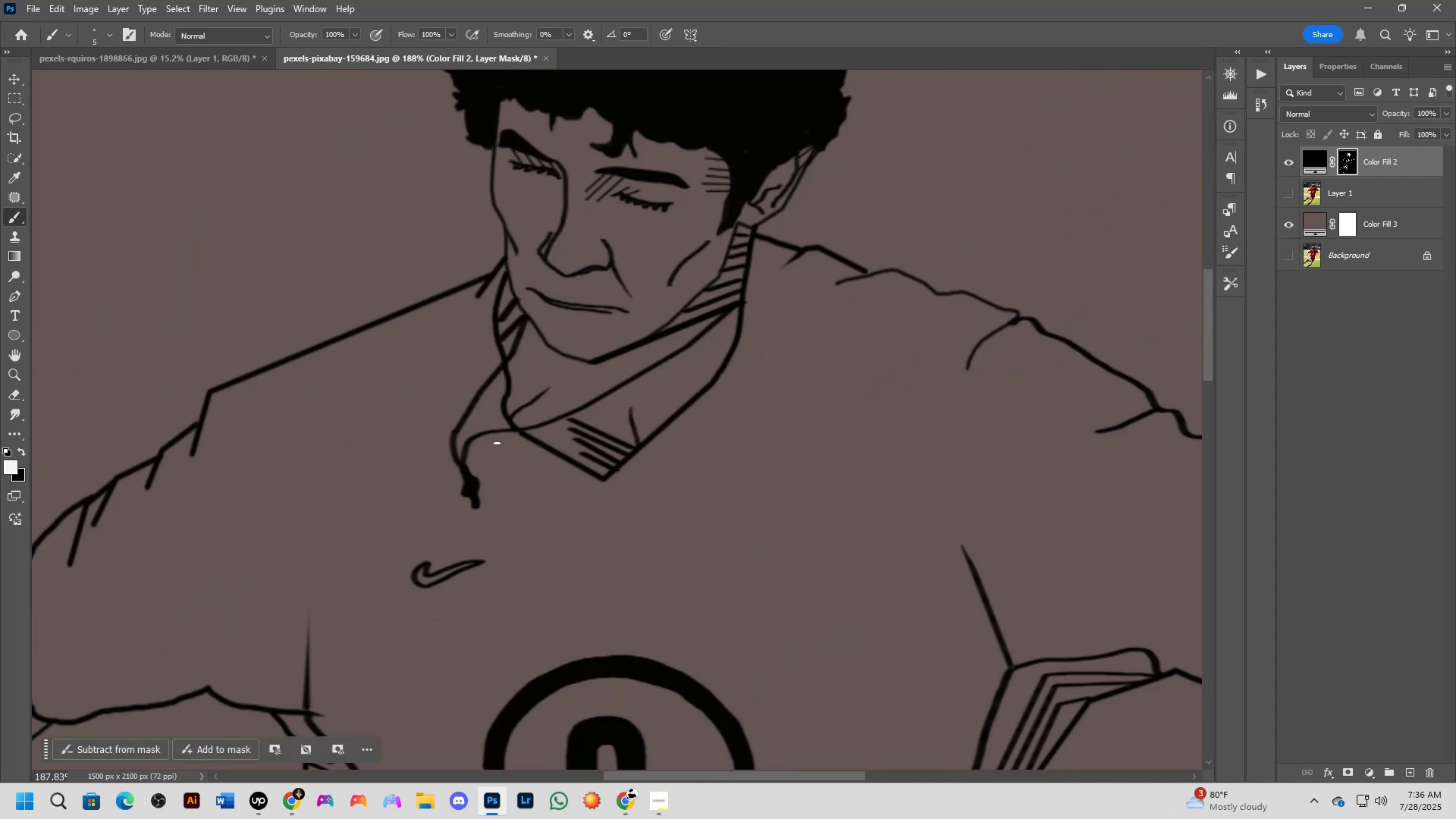 
scroll: coordinate [503, 436], scroll_direction: down, amount: 3.0
 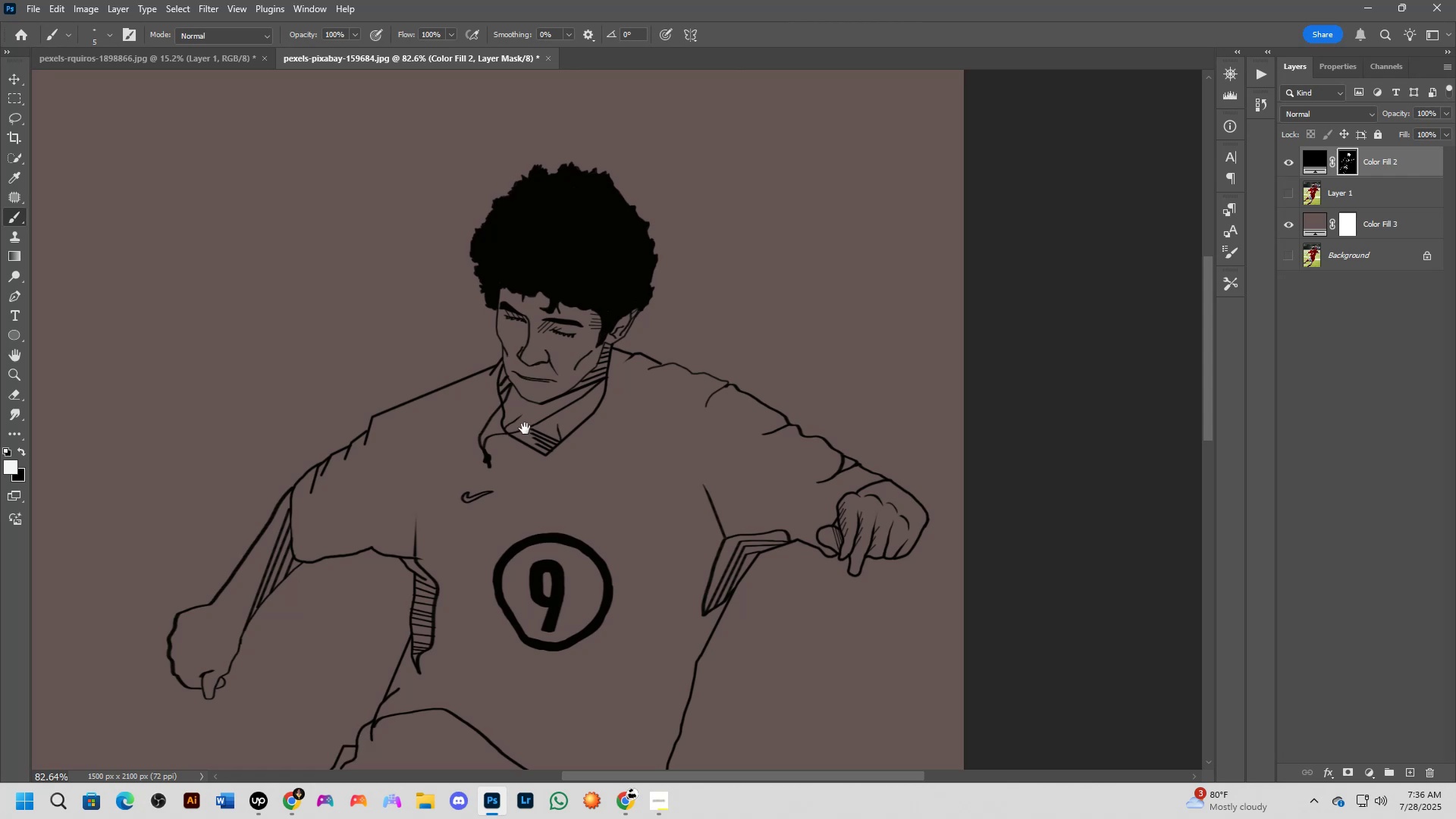 
key(Shift+ShiftLeft)
 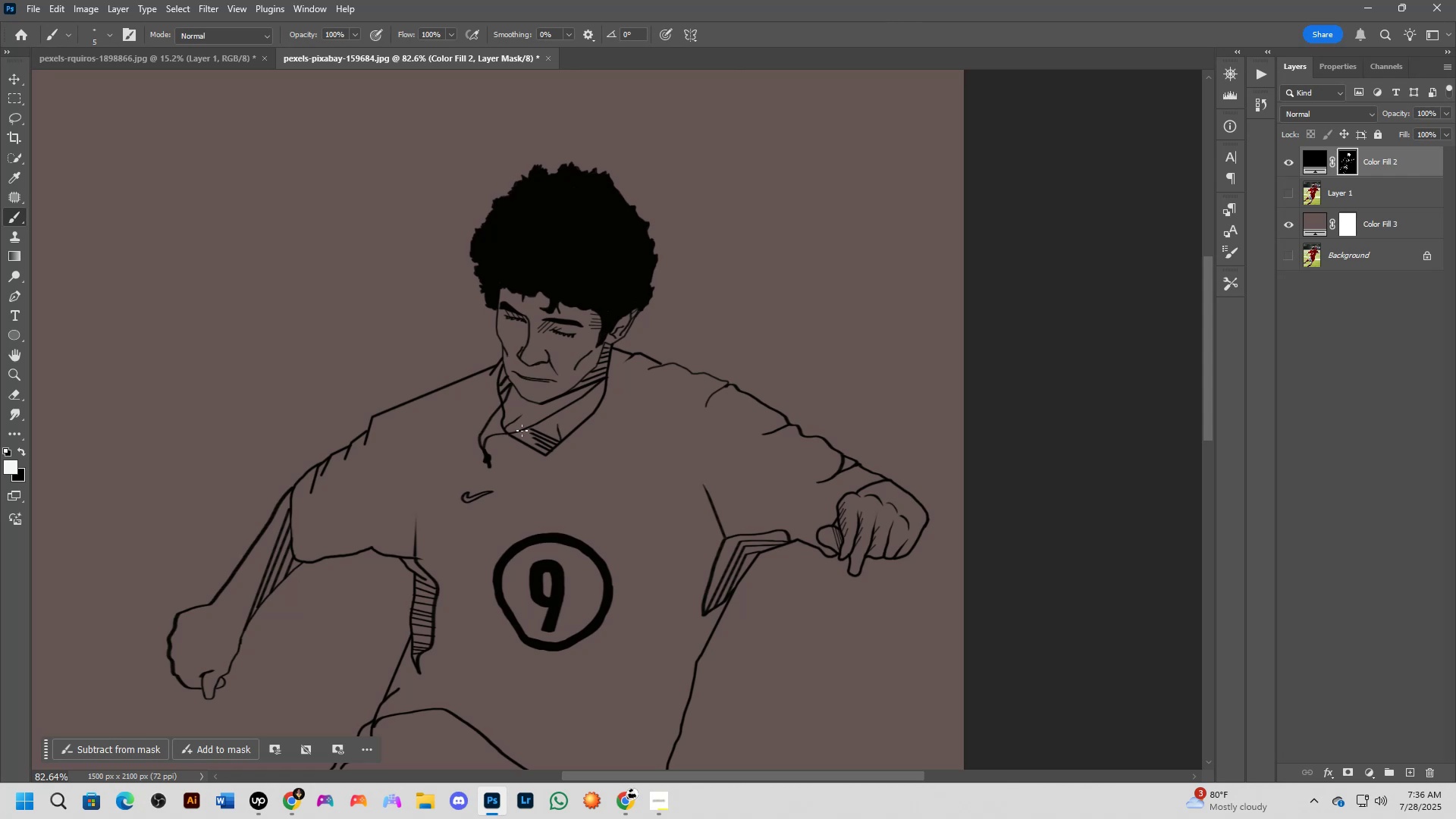 
hold_key(key=Space, duration=0.51)
 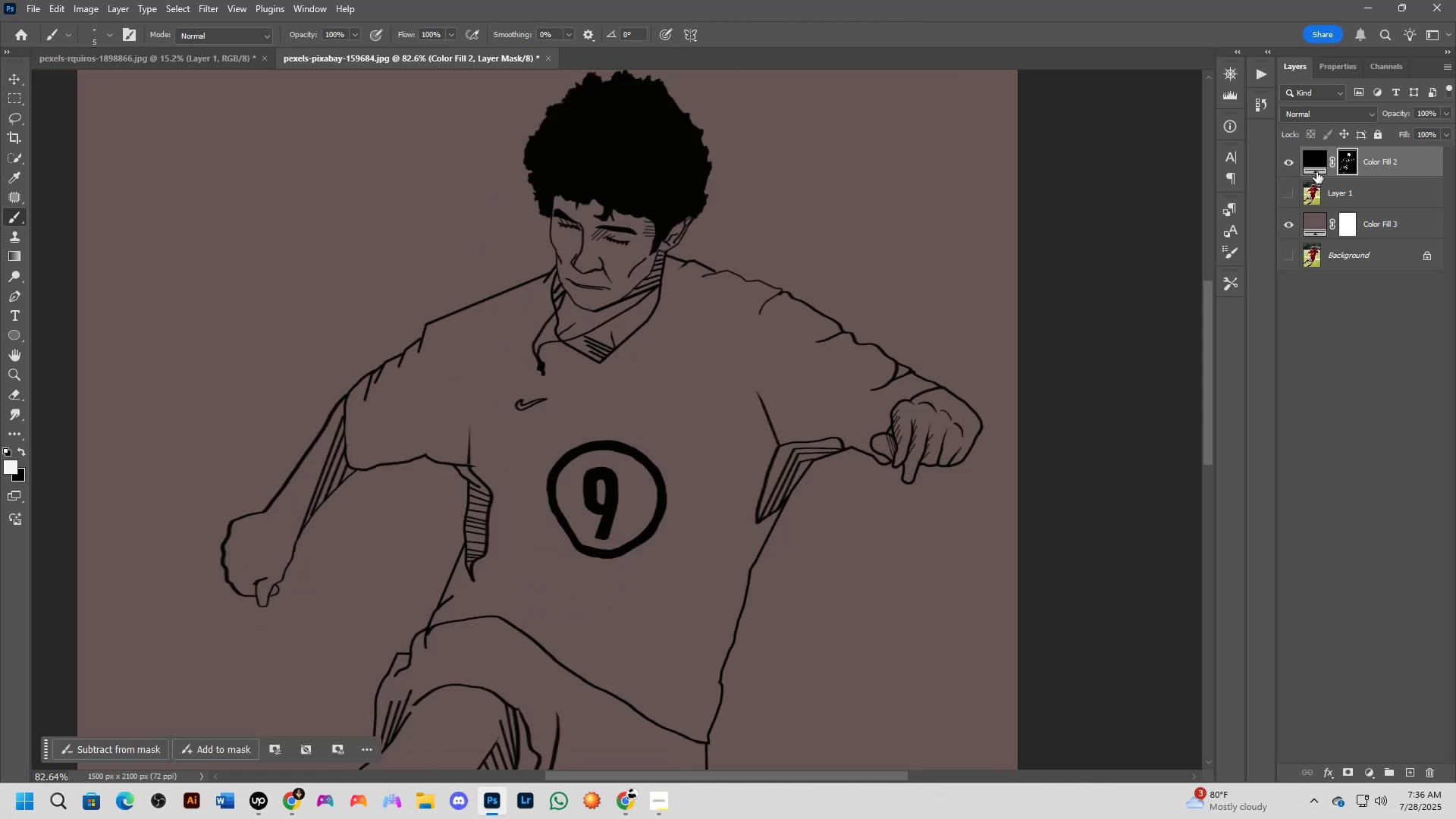 
left_click_drag(start_coordinate=[523, 429], to_coordinate=[577, 337])
 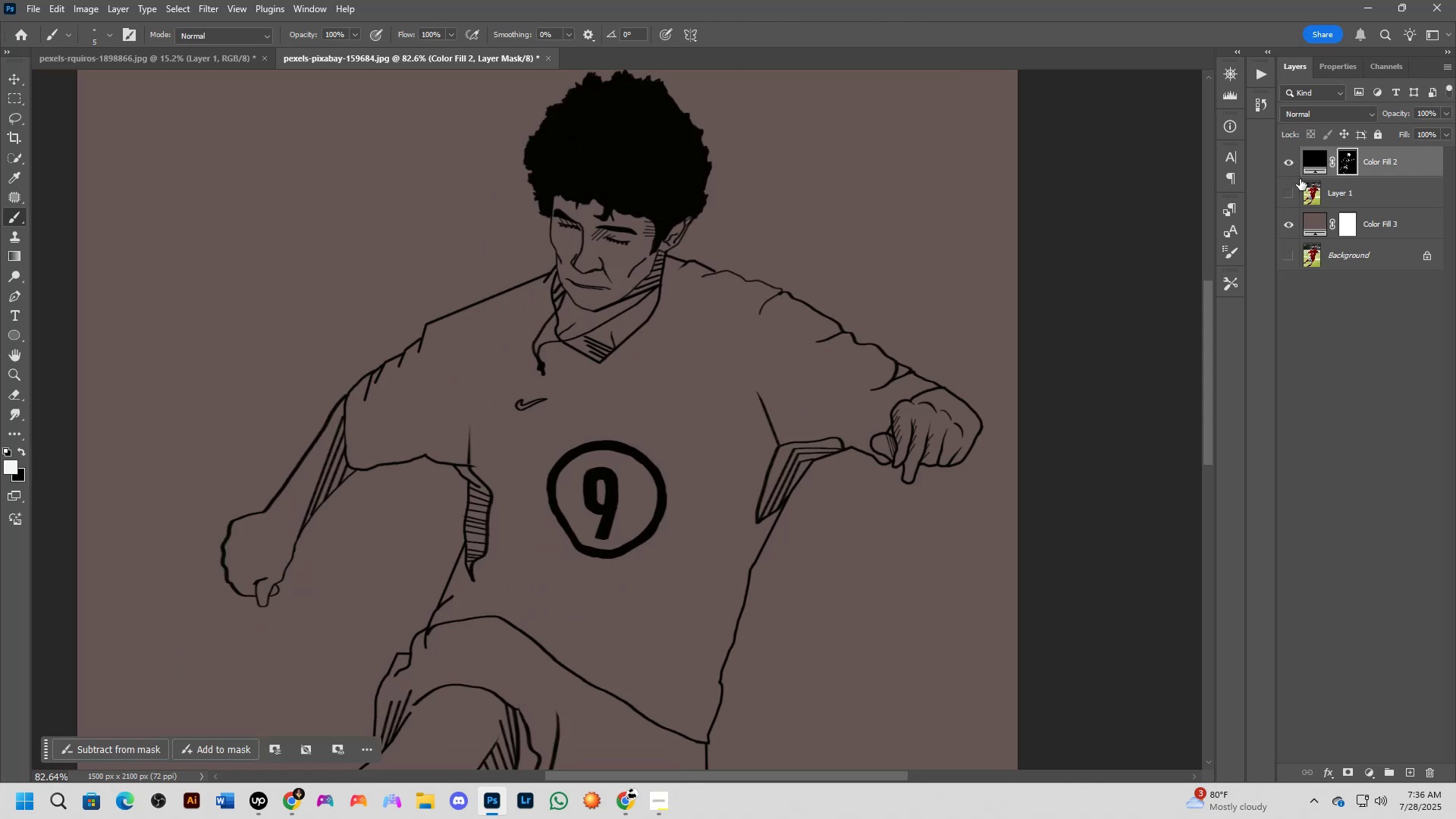 
key(Shift+ShiftLeft)
 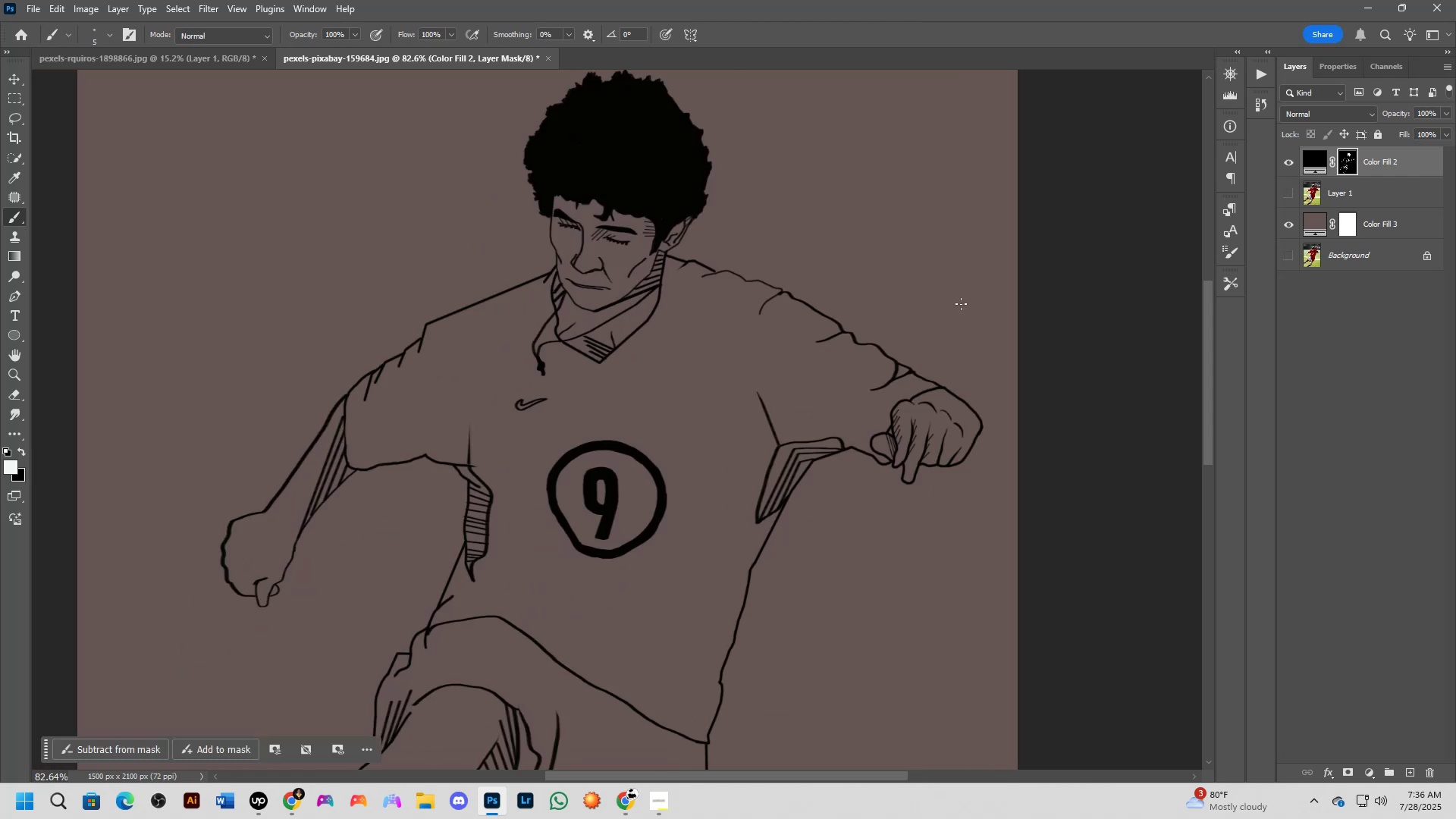 
scroll: coordinate [788, 333], scroll_direction: down, amount: 2.0
 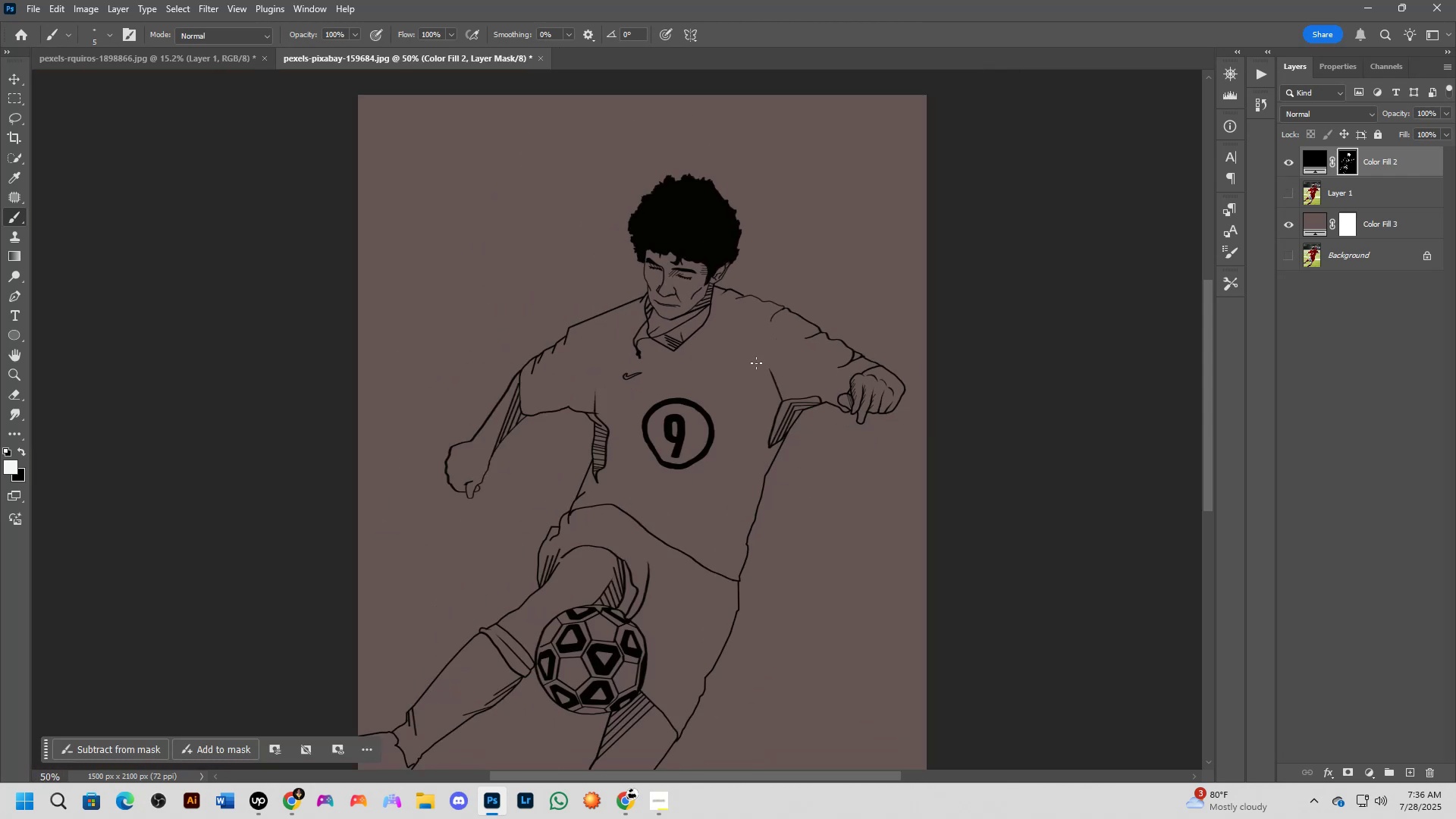 
hold_key(key=Space, duration=0.5)
 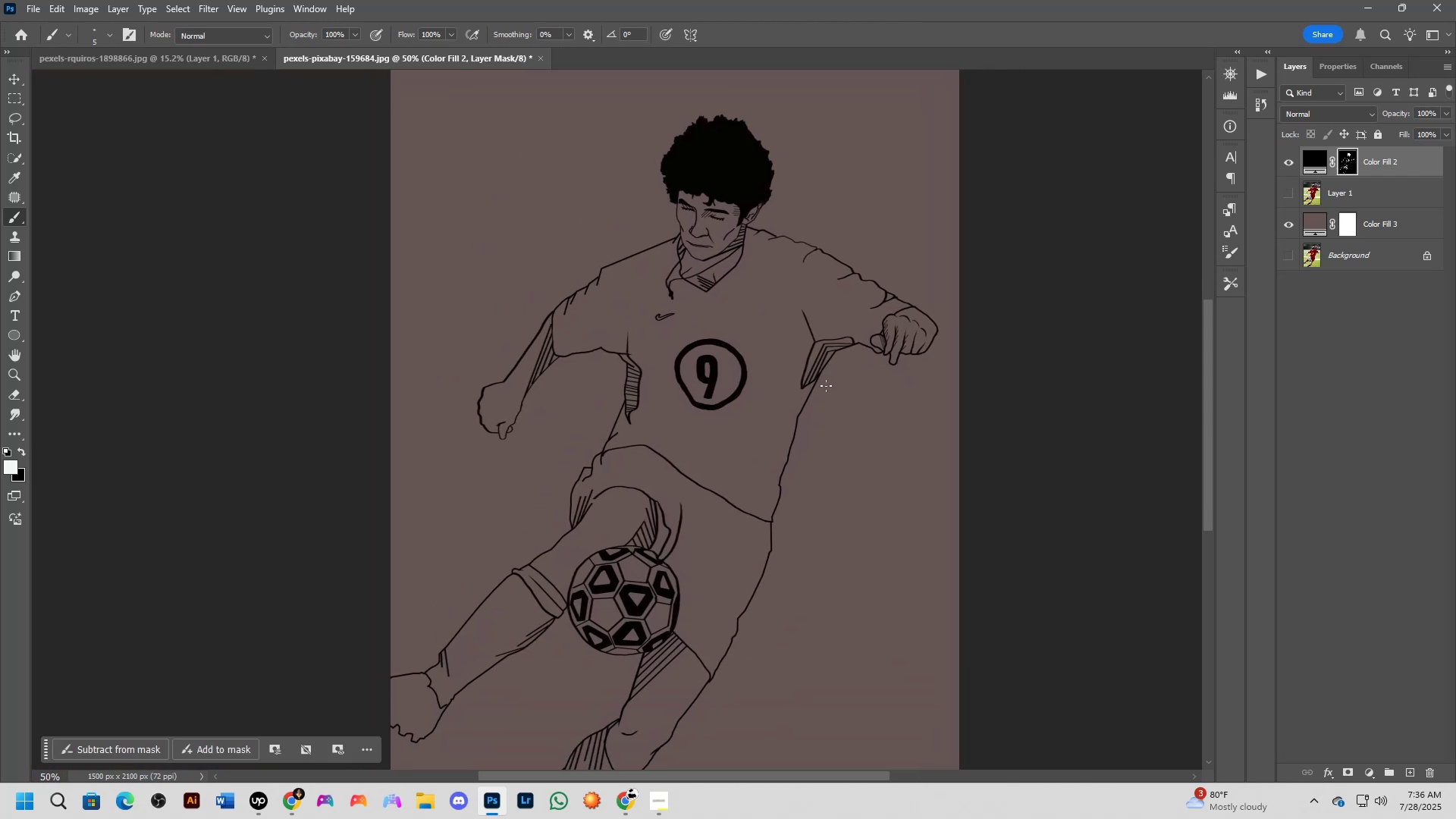 
left_click_drag(start_coordinate=[730, 392], to_coordinate=[763, 333])
 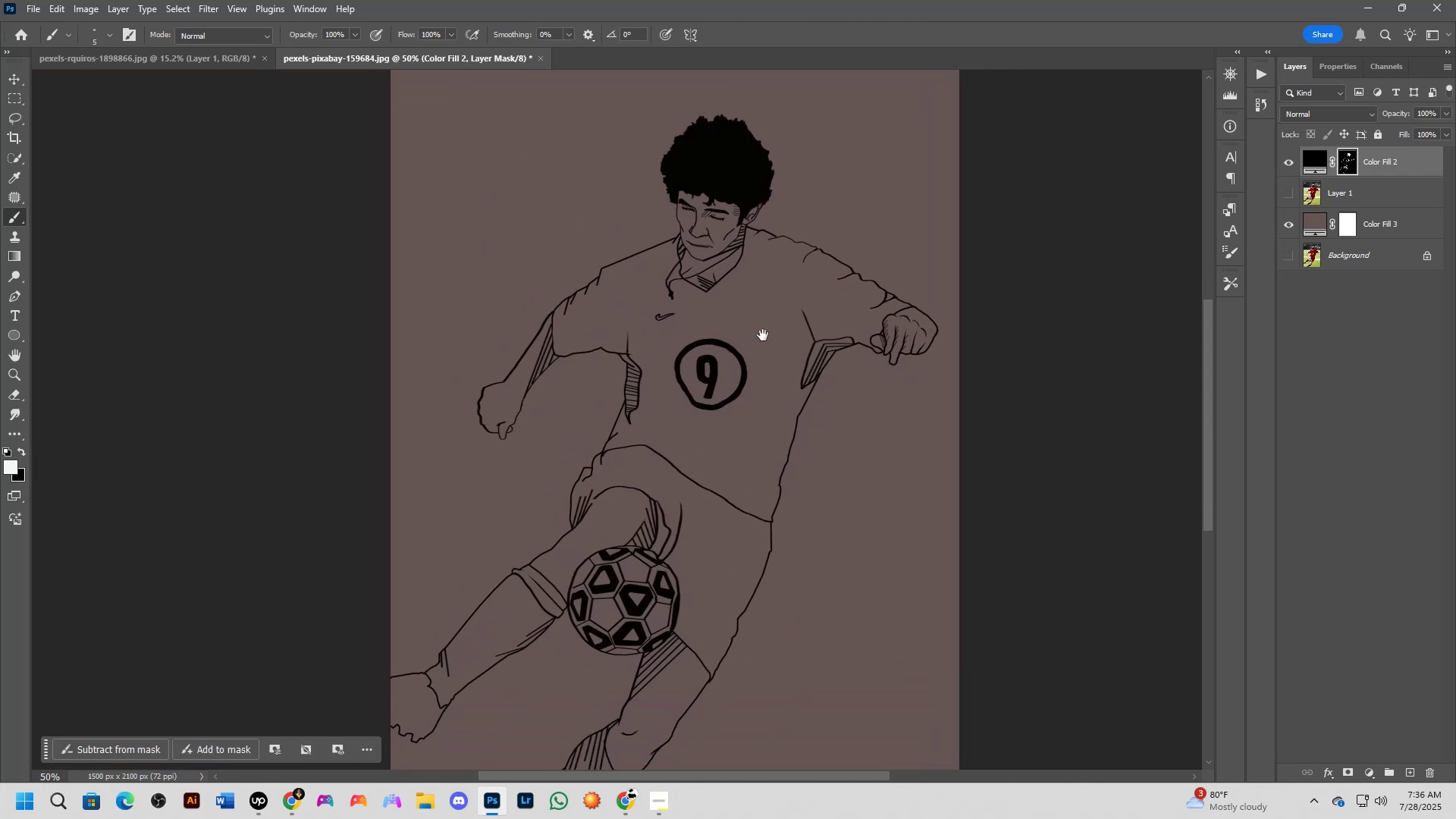 
key(Shift+ShiftLeft)
 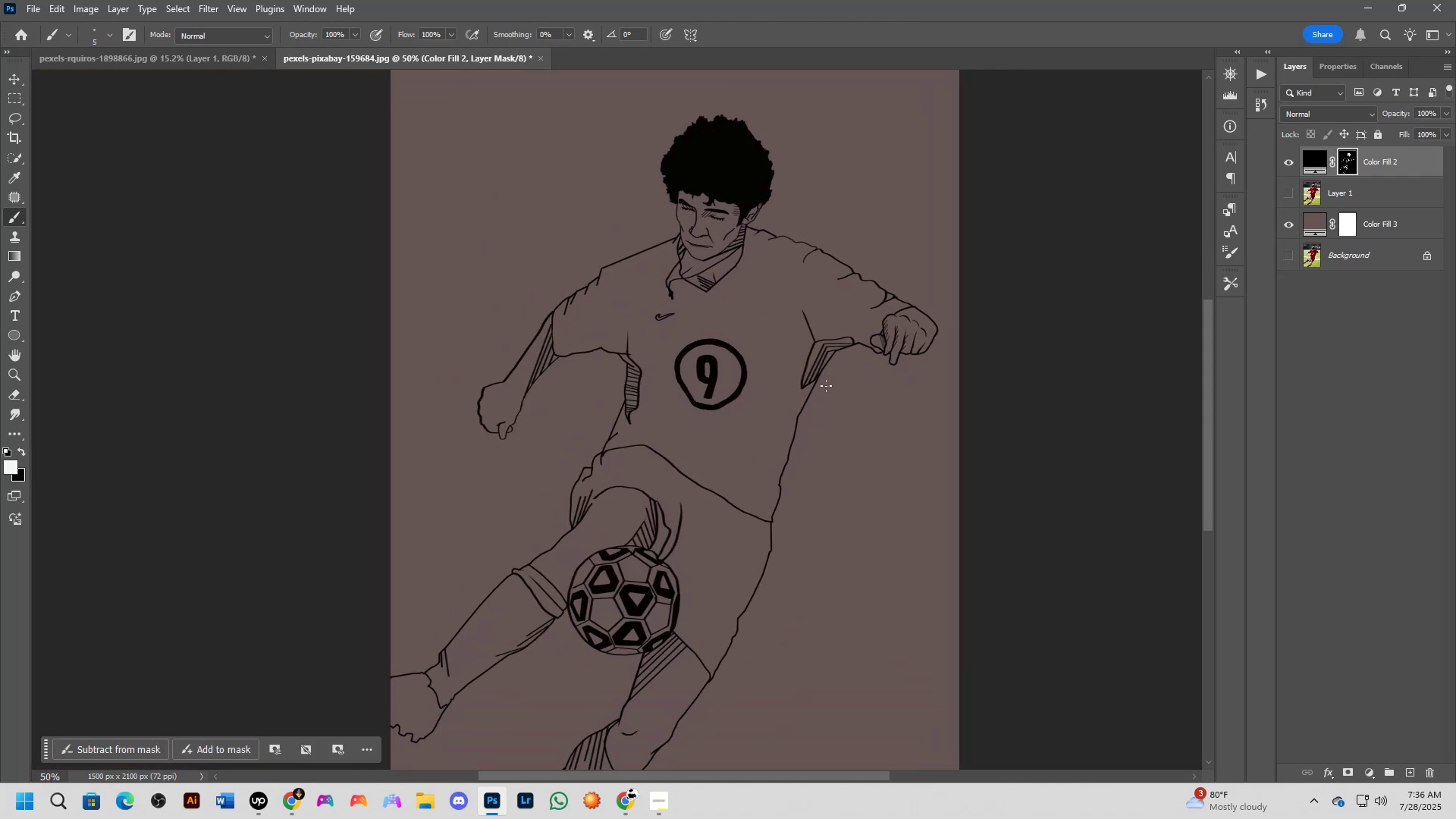 
key(Shift+ShiftLeft)
 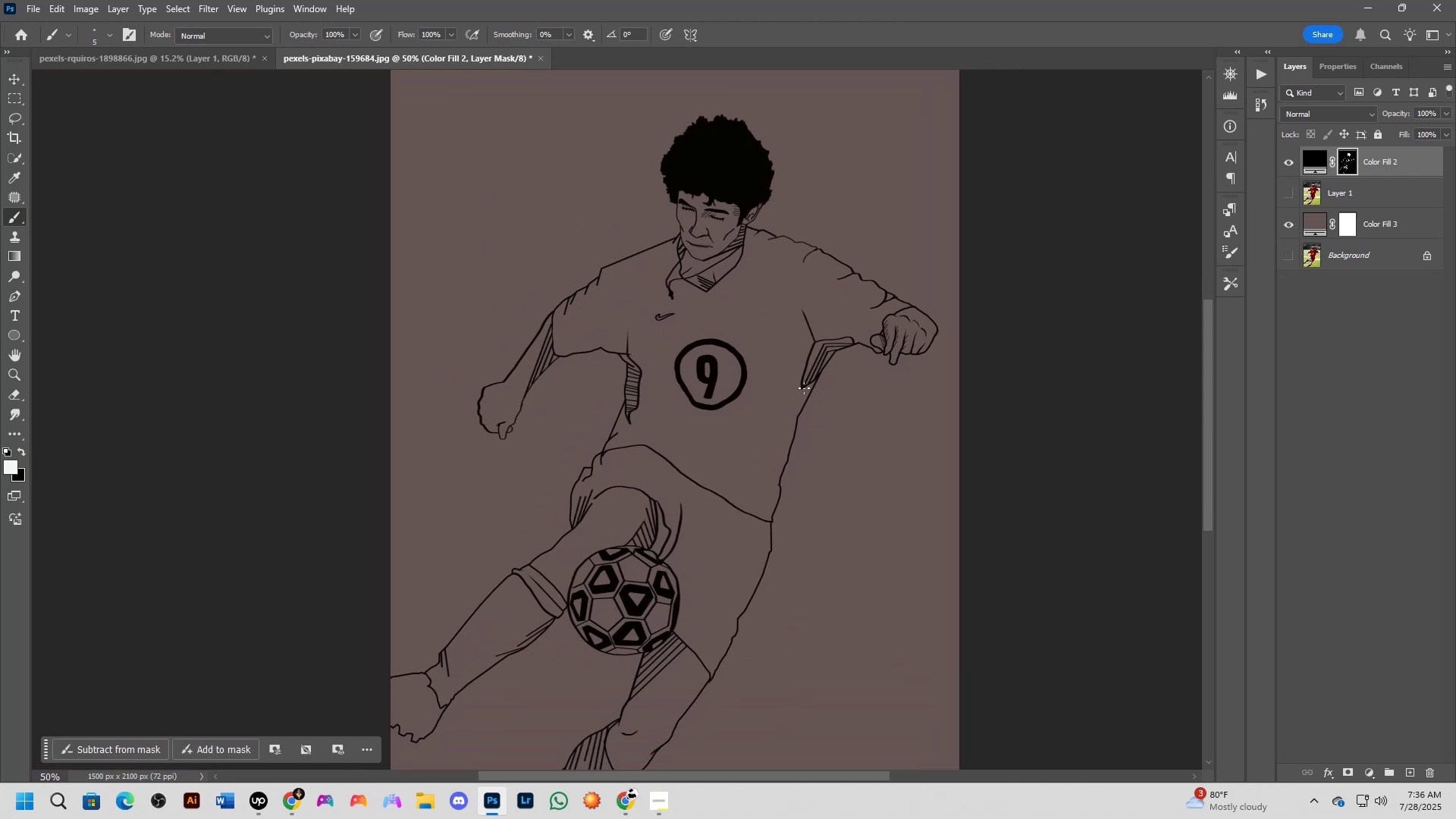 
scroll: coordinate [804, 389], scroll_direction: up, amount: 3.0
 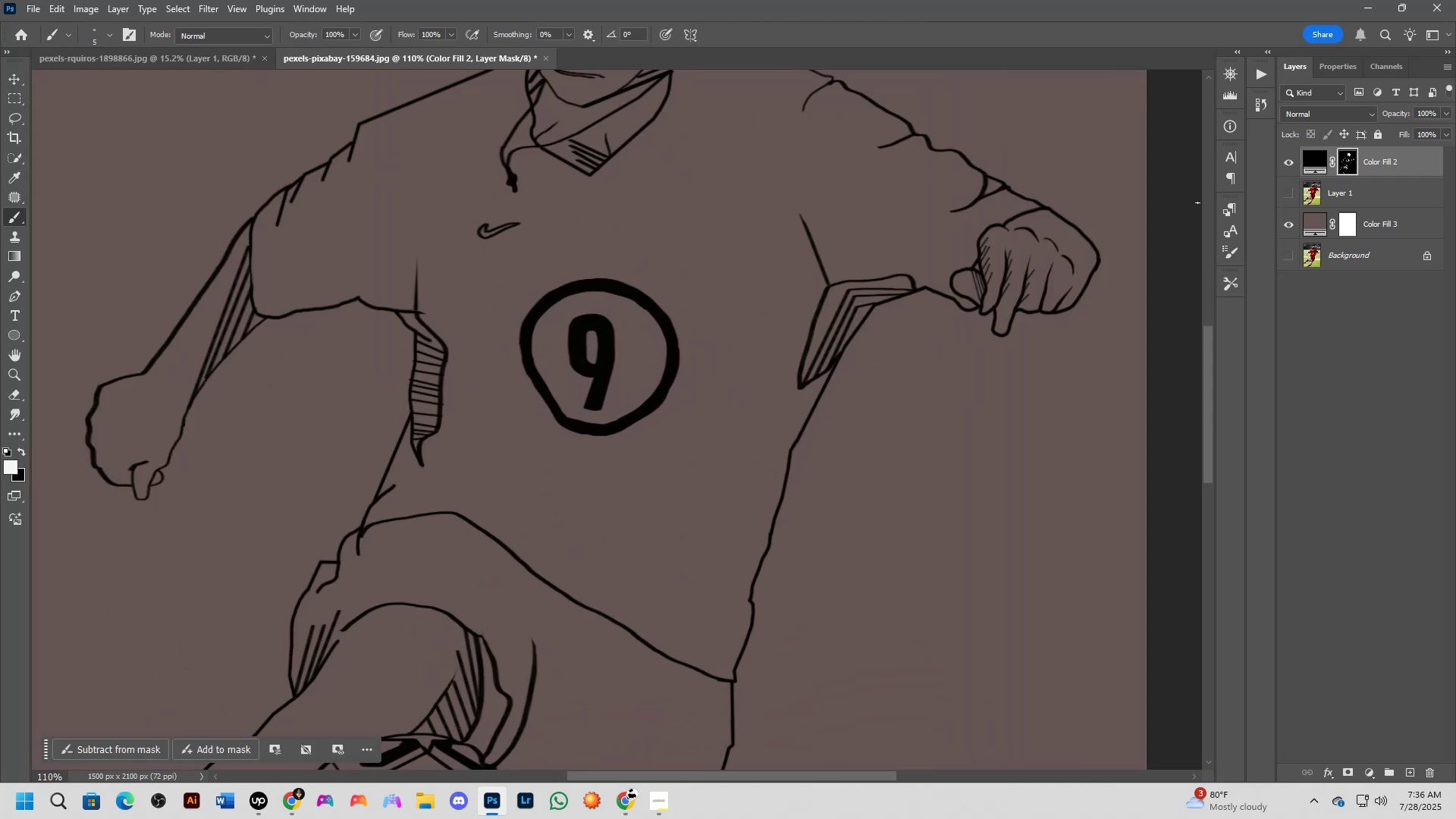 
key(Shift+ShiftLeft)
 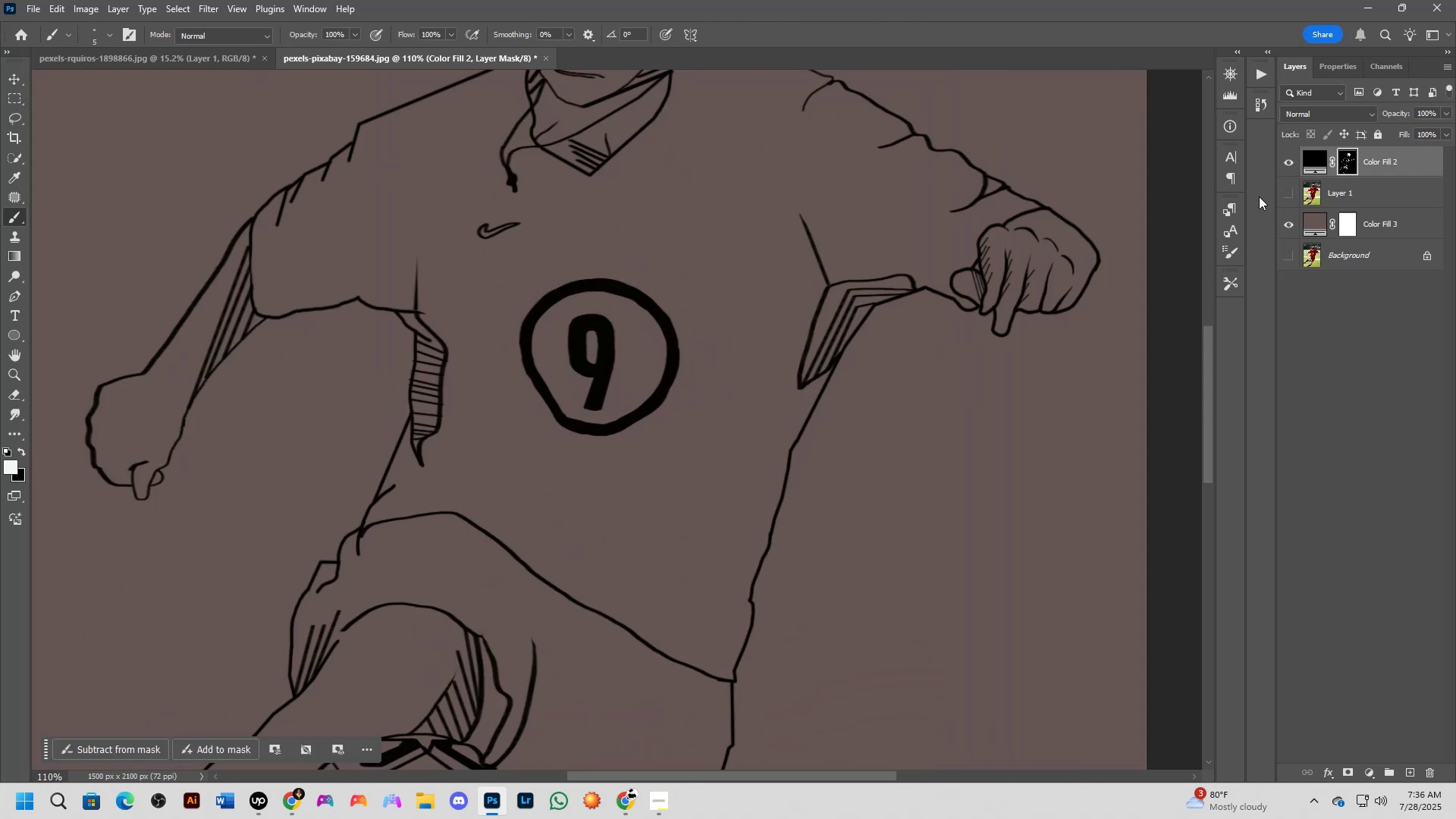 
left_click([1288, 196])
 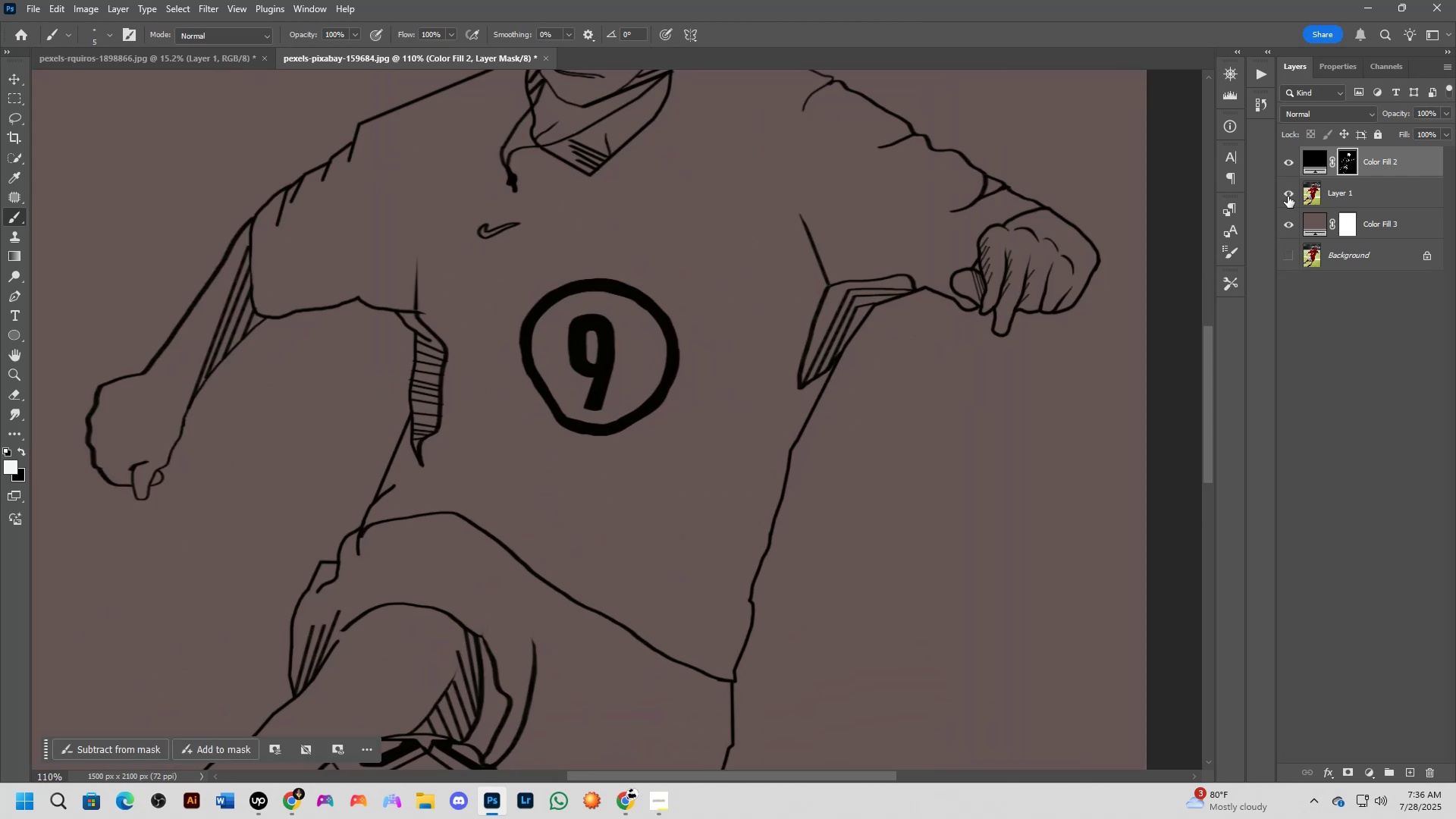 
hold_key(key=Space, duration=0.66)
 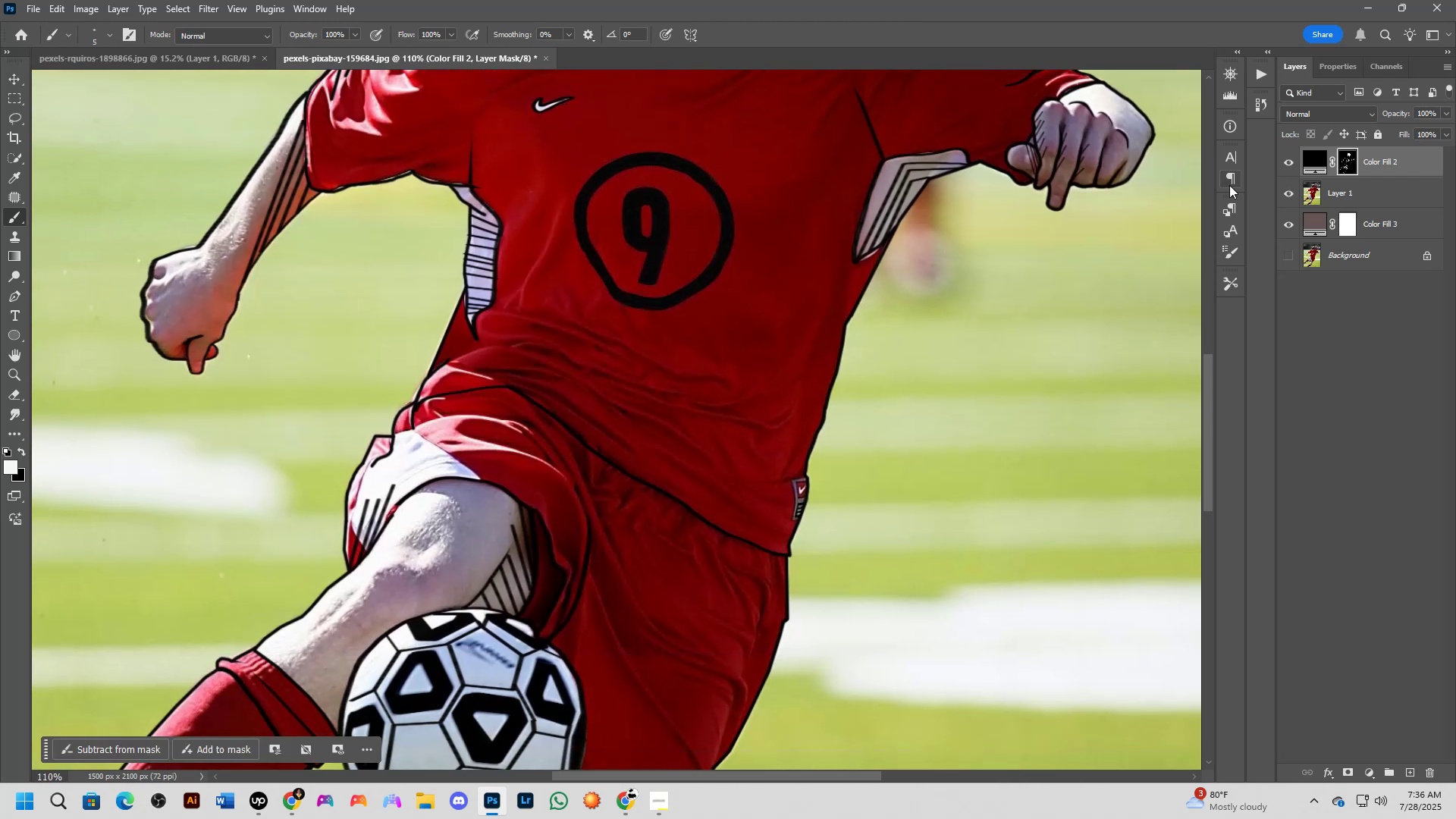 
left_click_drag(start_coordinate=[822, 465], to_coordinate=[877, 339])
 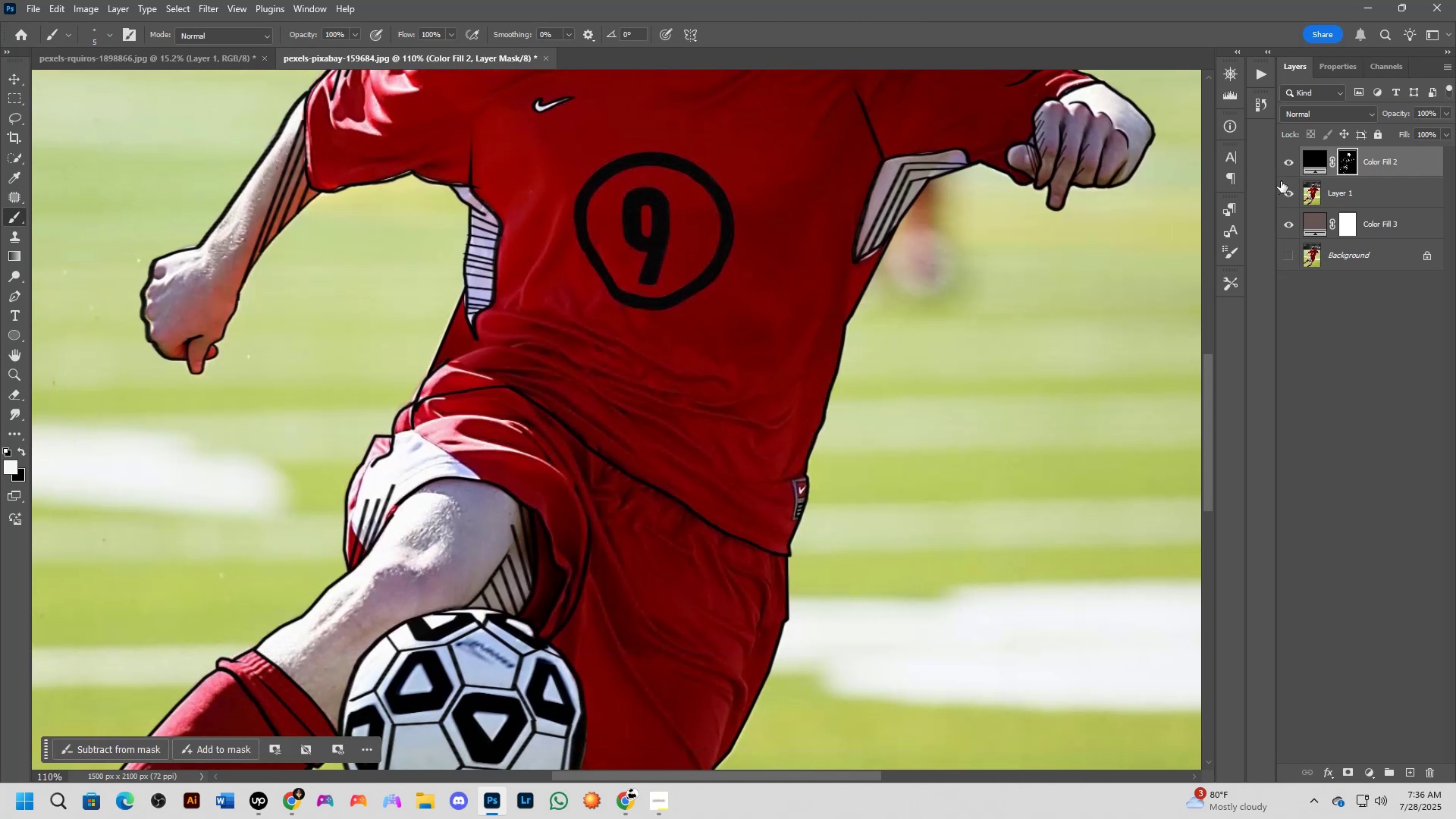 
left_click([1295, 193])
 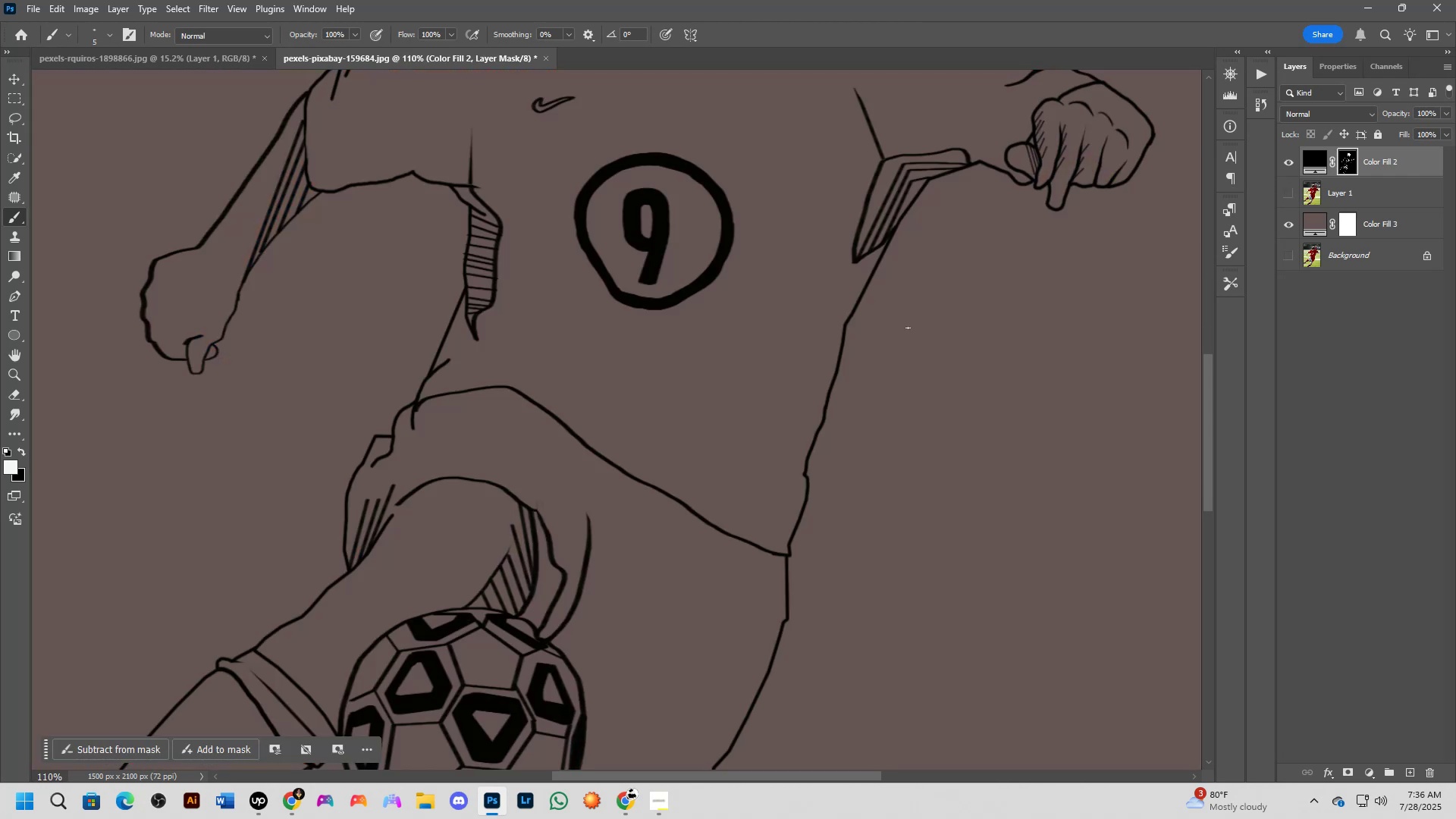 
scroll: coordinate [821, 315], scroll_direction: up, amount: 1.0
 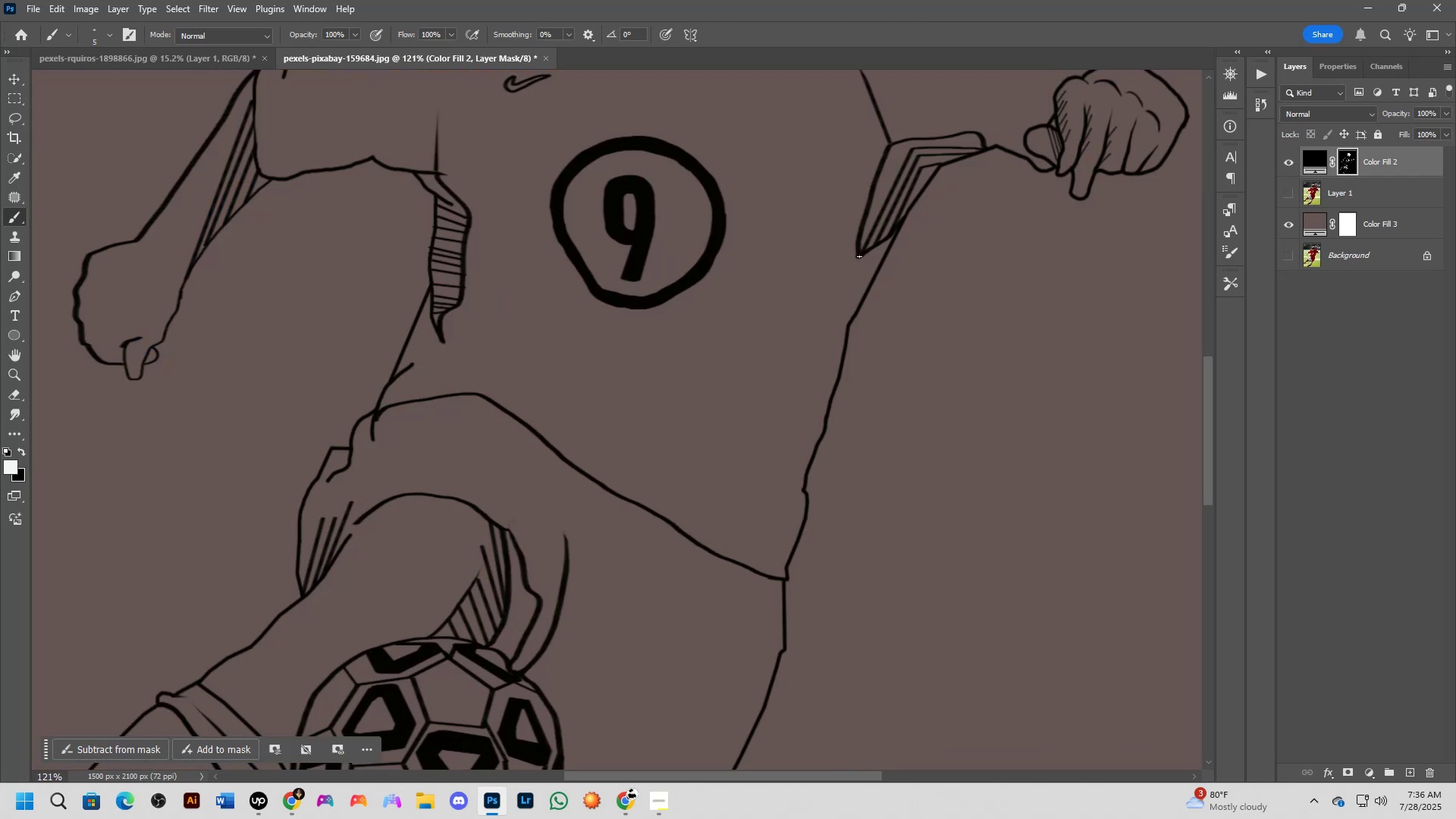 
hold_key(key=ShiftLeft, duration=0.36)
left_click([836, 322])
 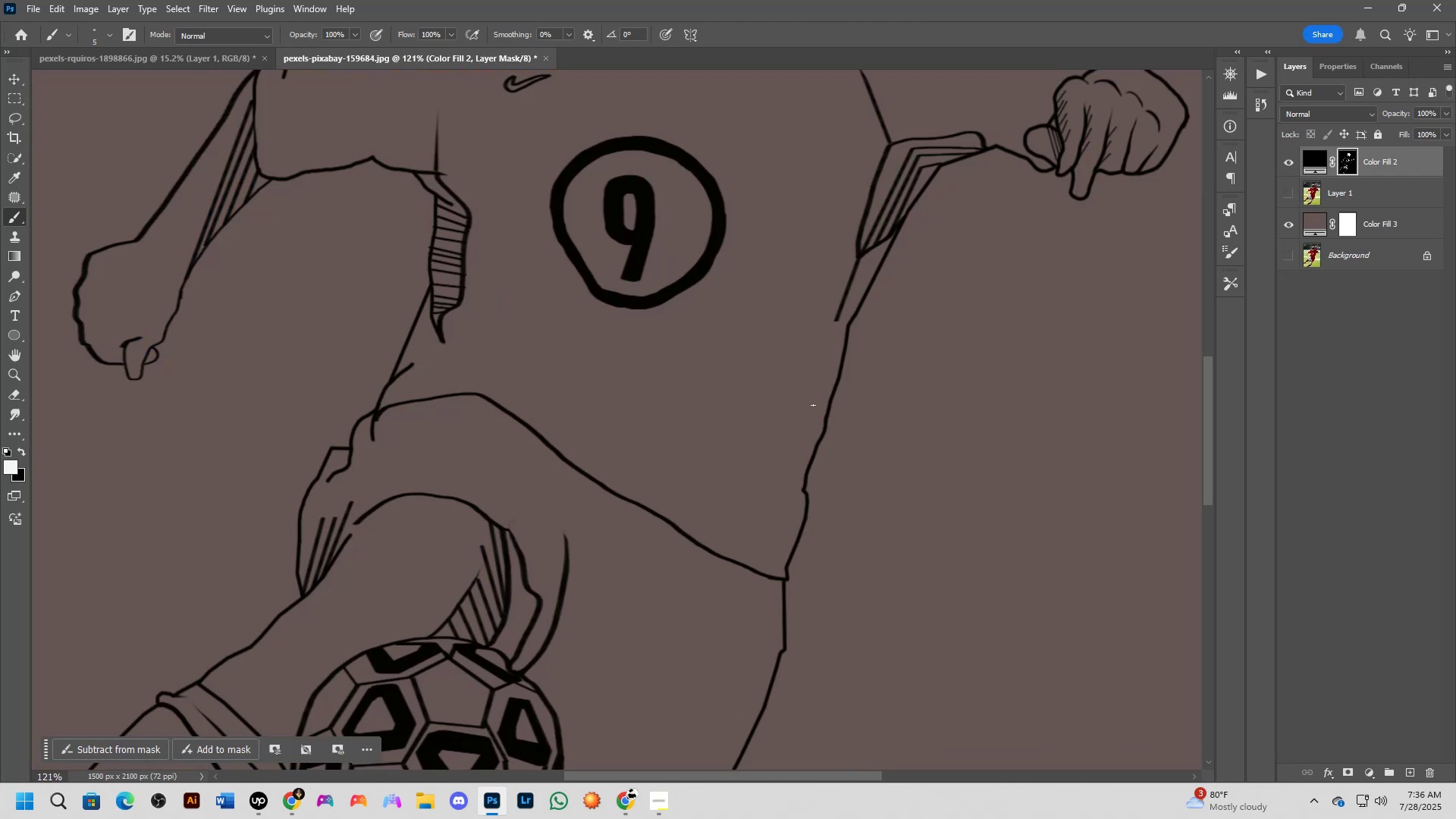 
hold_key(key=ShiftLeft, duration=0.88)
left_click([814, 399])
 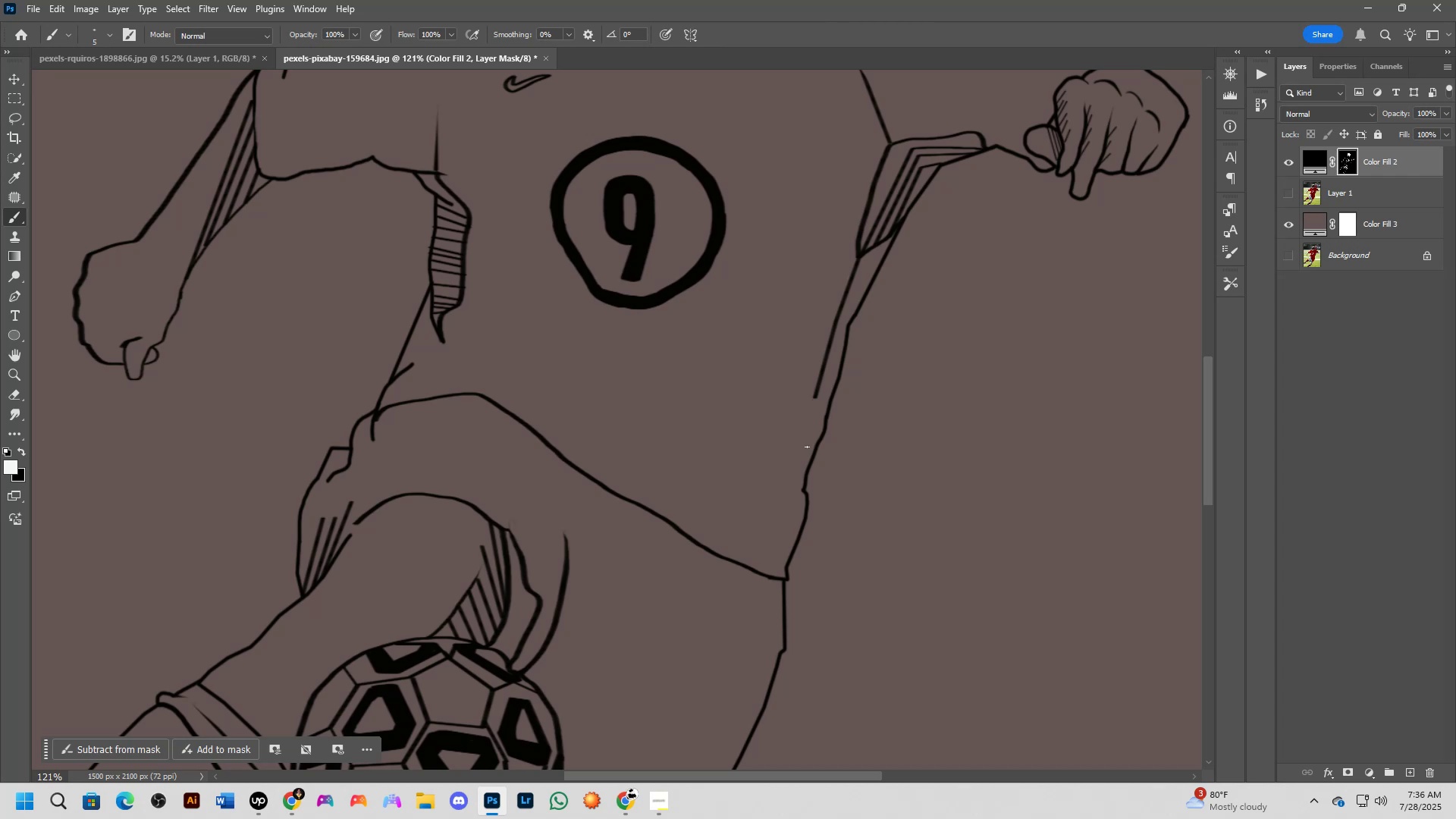 
hold_key(key=ShiftLeft, duration=0.64)
left_click([806, 445])
 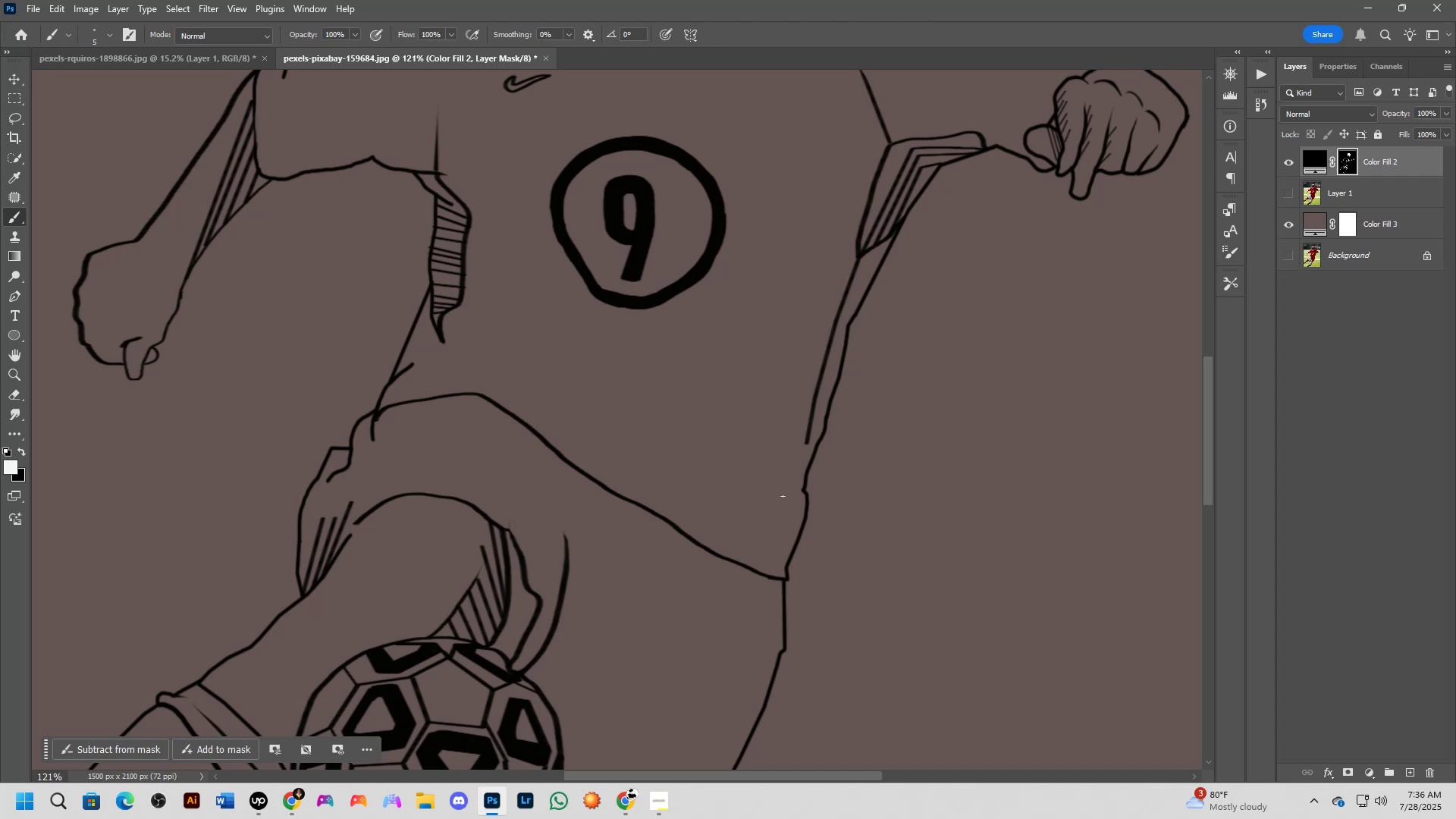 
key(Shift+ShiftLeft)
 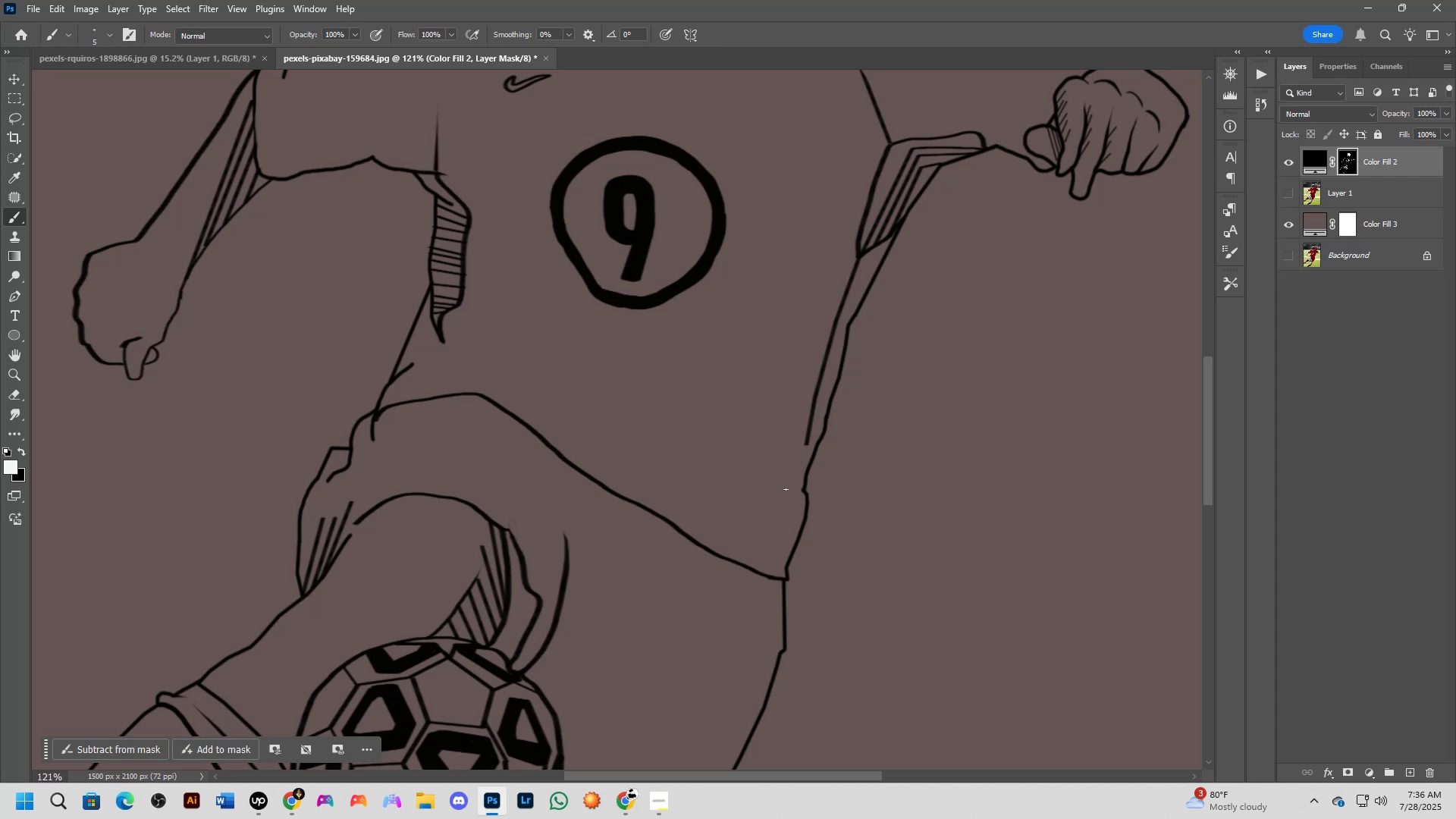 
left_click([786, 489])
 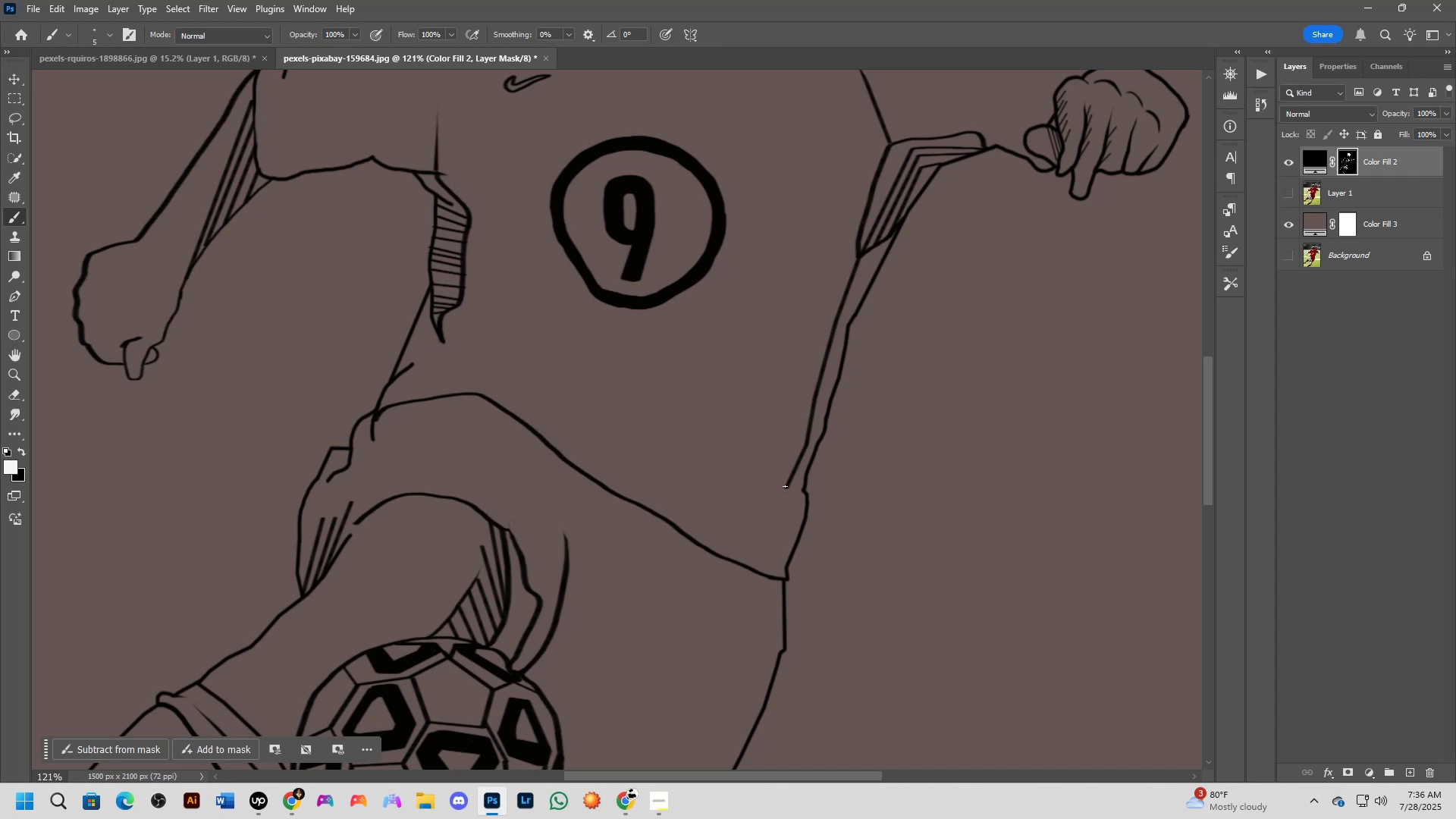 
key(Shift+ShiftLeft)
 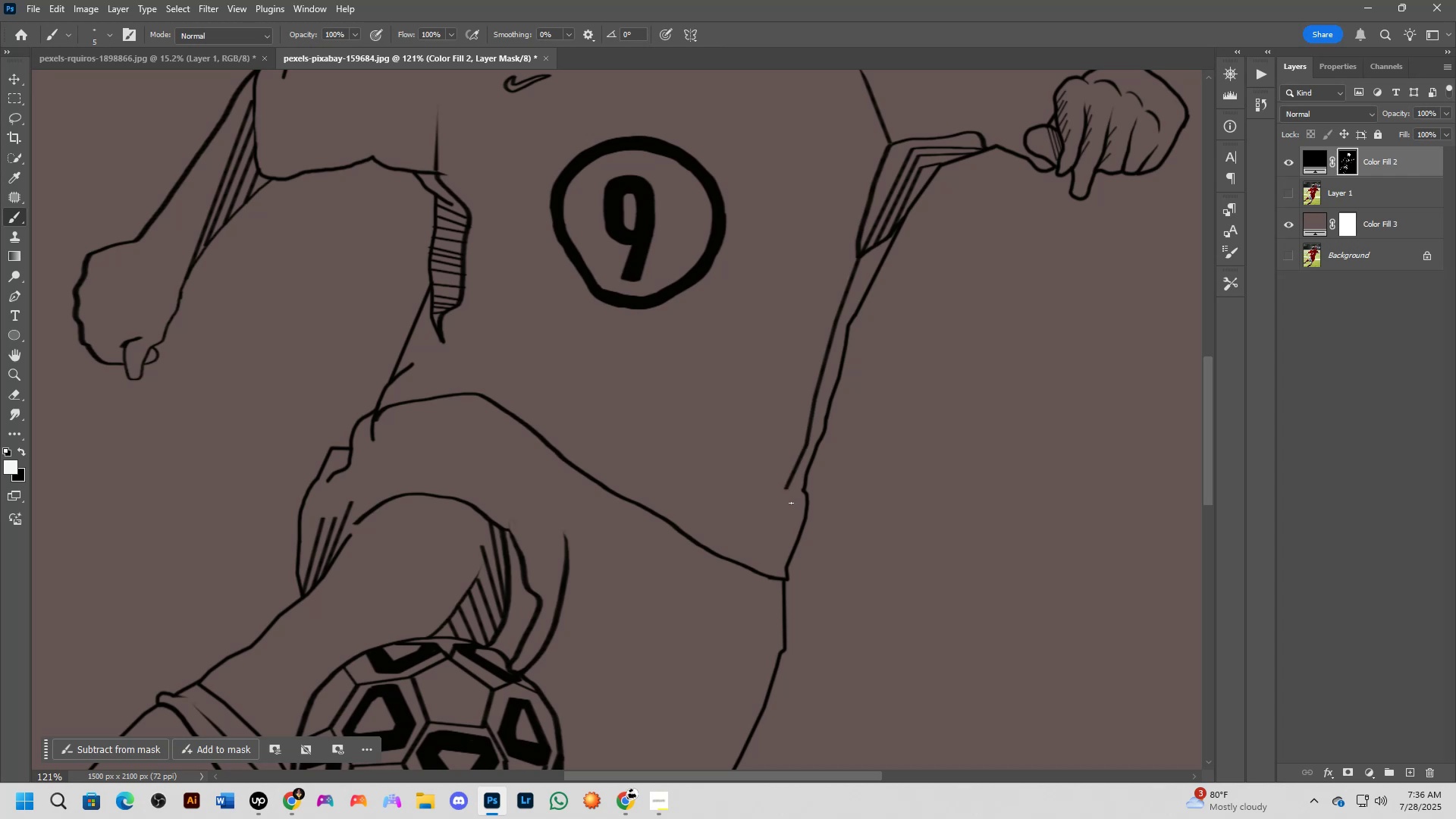 
left_click([791, 503])
 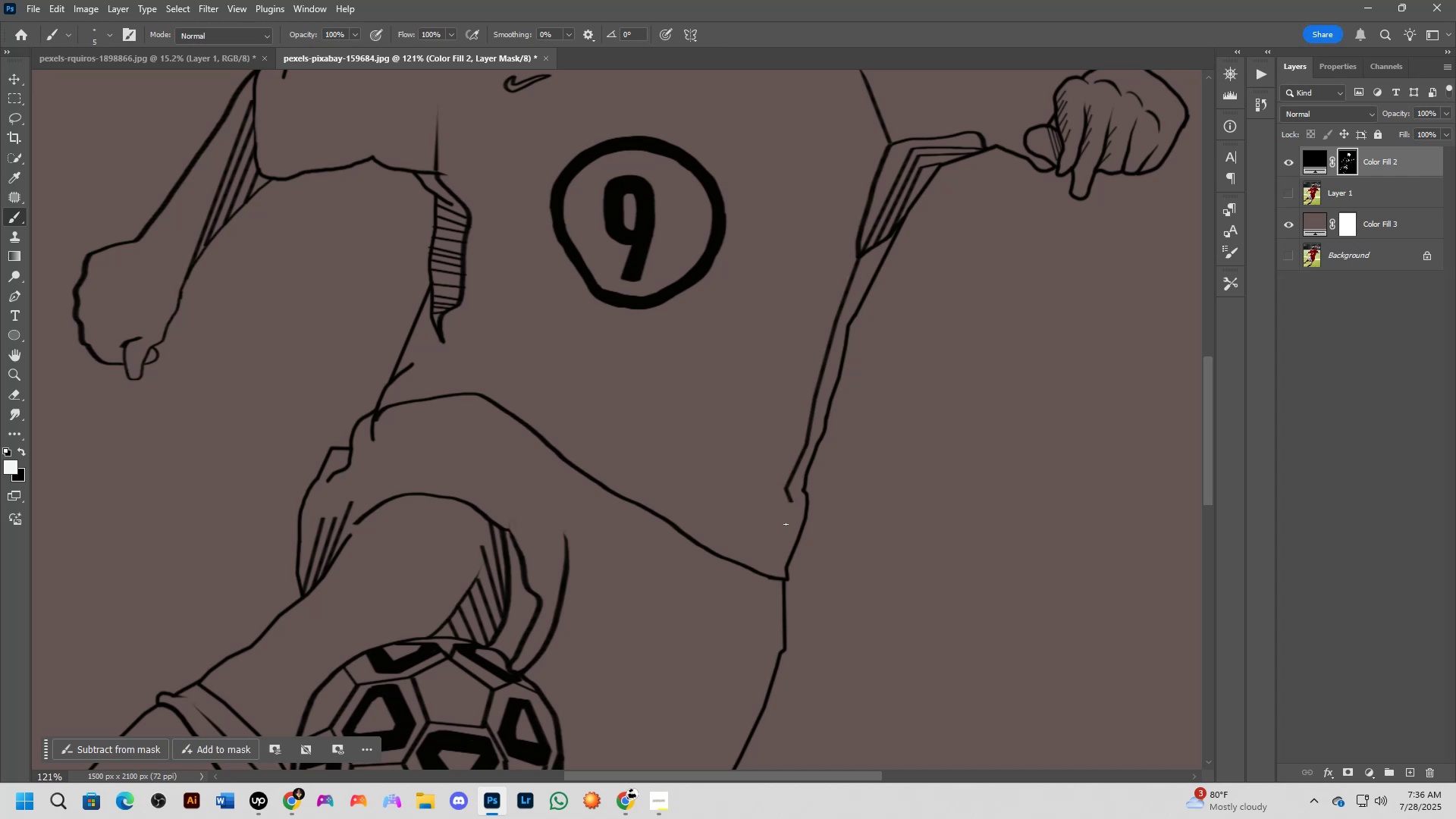 
hold_key(key=ShiftLeft, duration=0.71)
left_click([768, 575])
 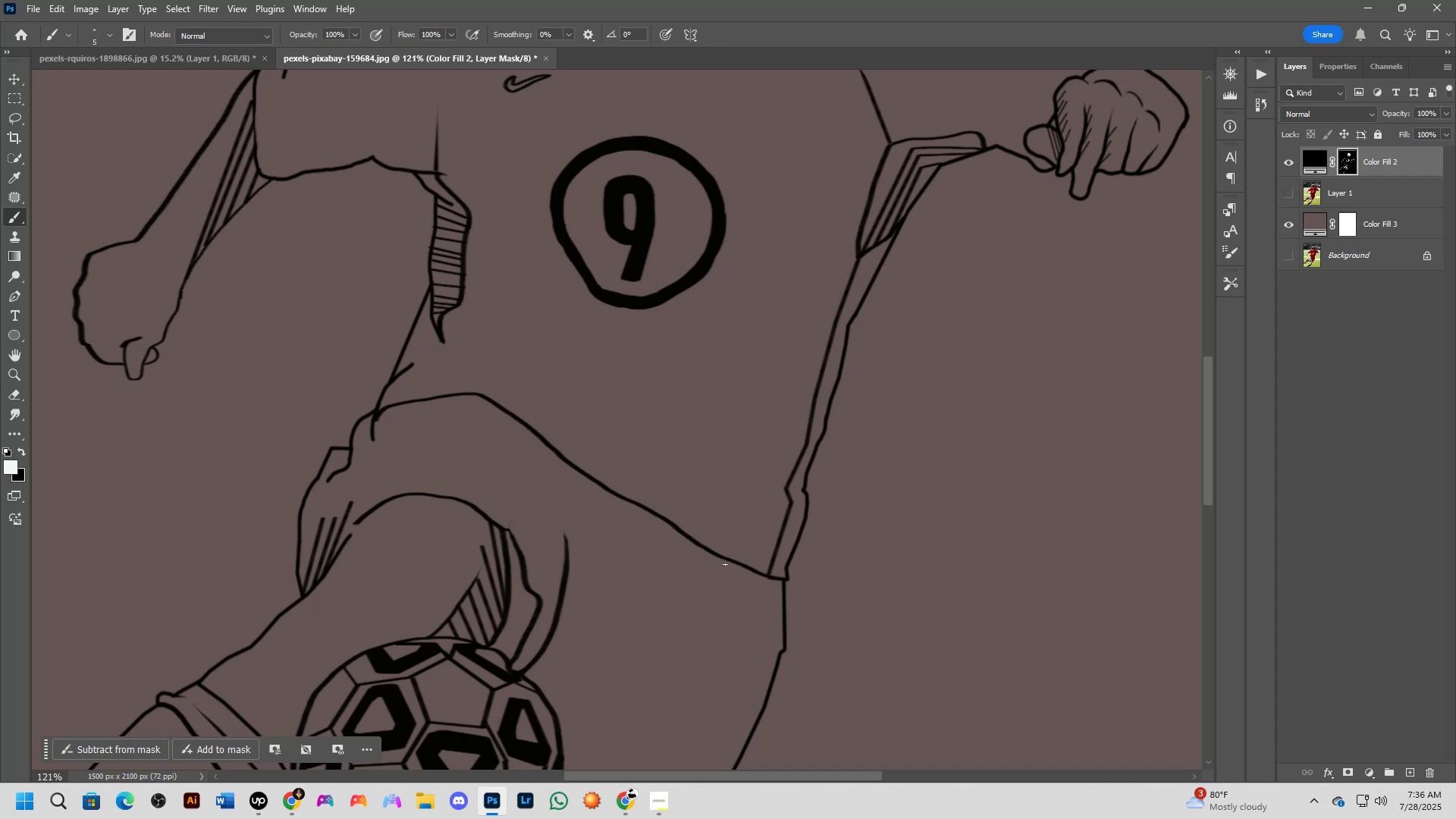 
hold_key(key=Space, duration=0.49)
 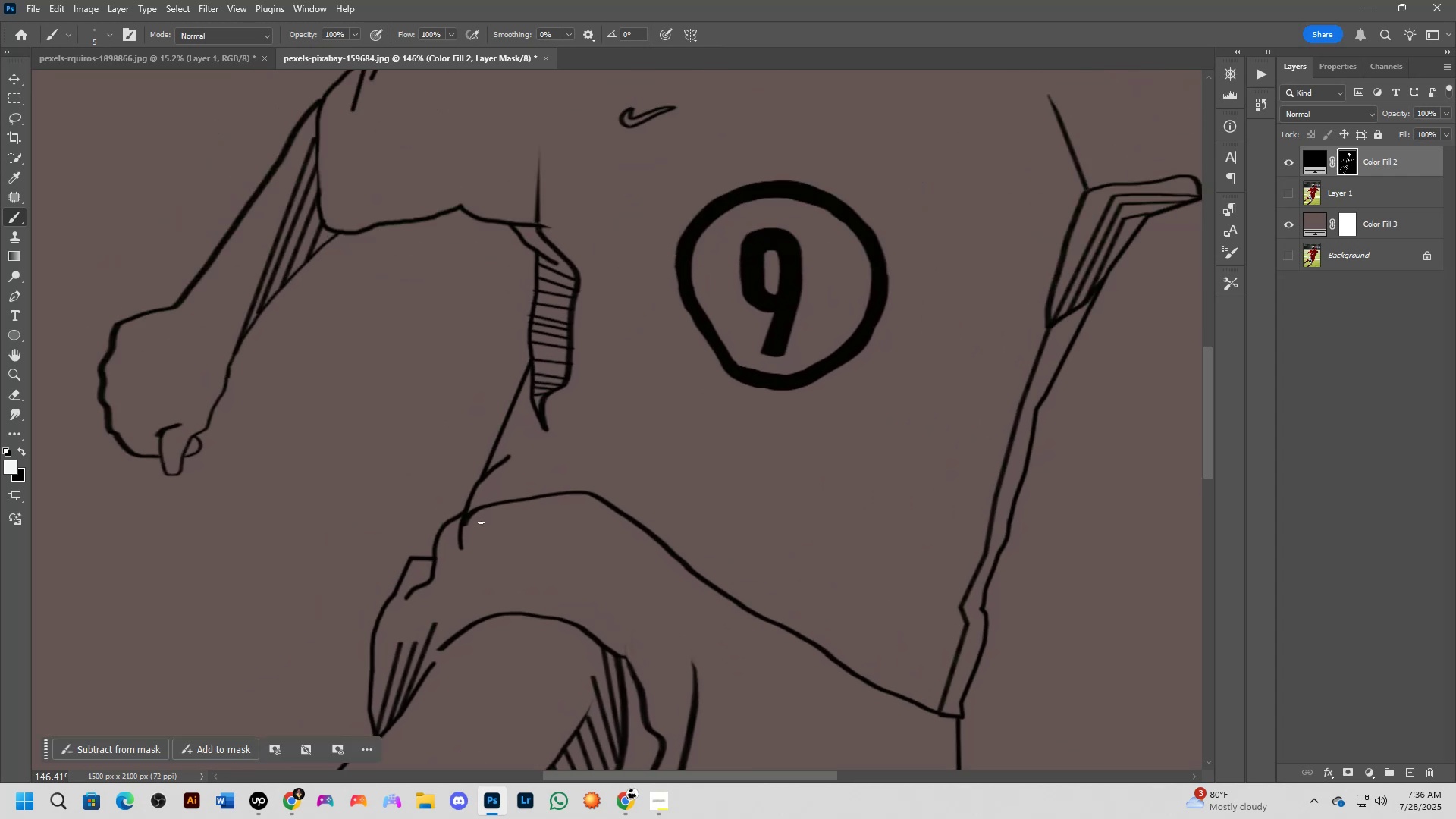 
left_click_drag(start_coordinate=[575, 504], to_coordinate=[667, 608])
 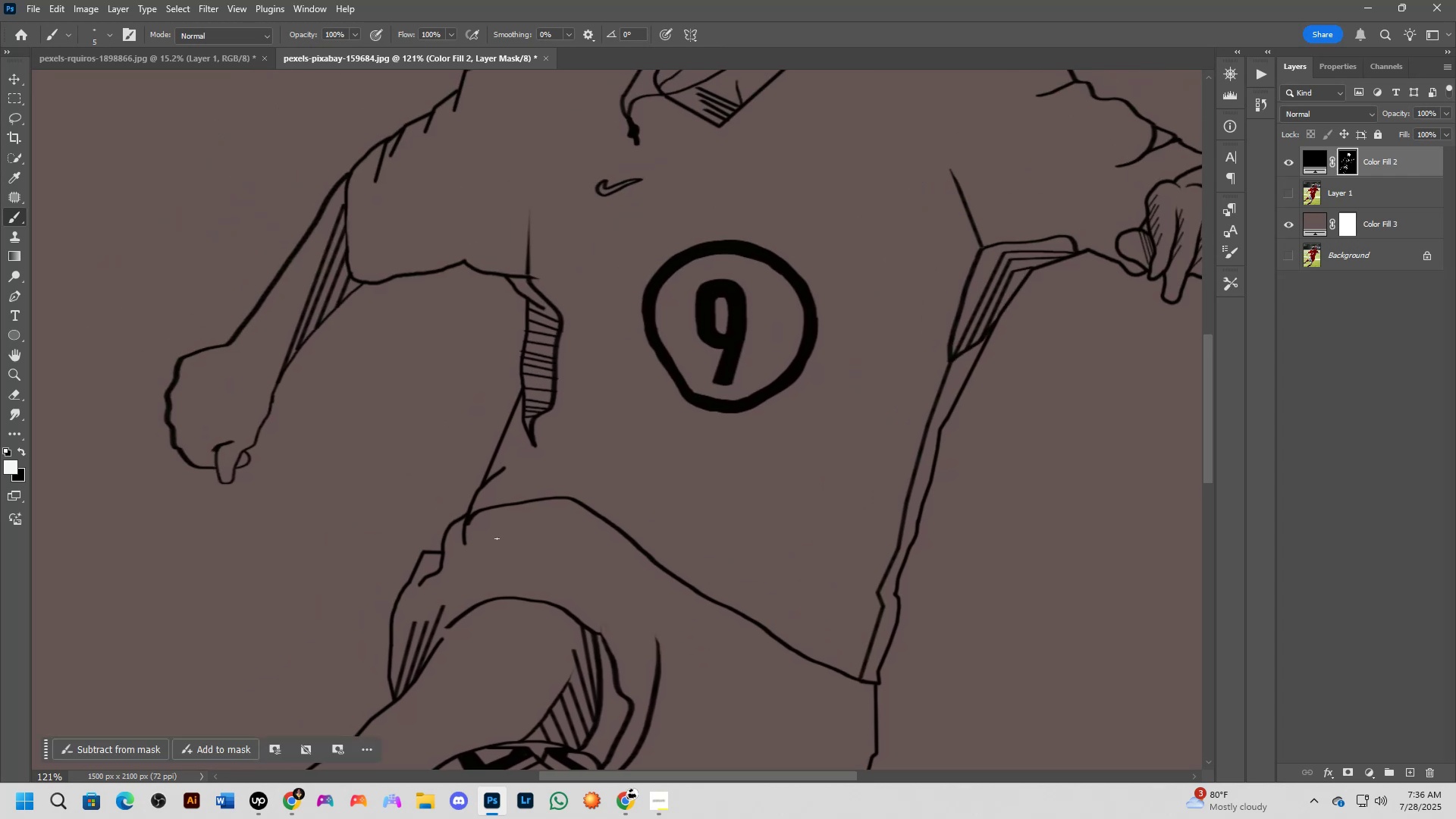 
scroll: coordinate [481, 522], scroll_direction: up, amount: 4.0
 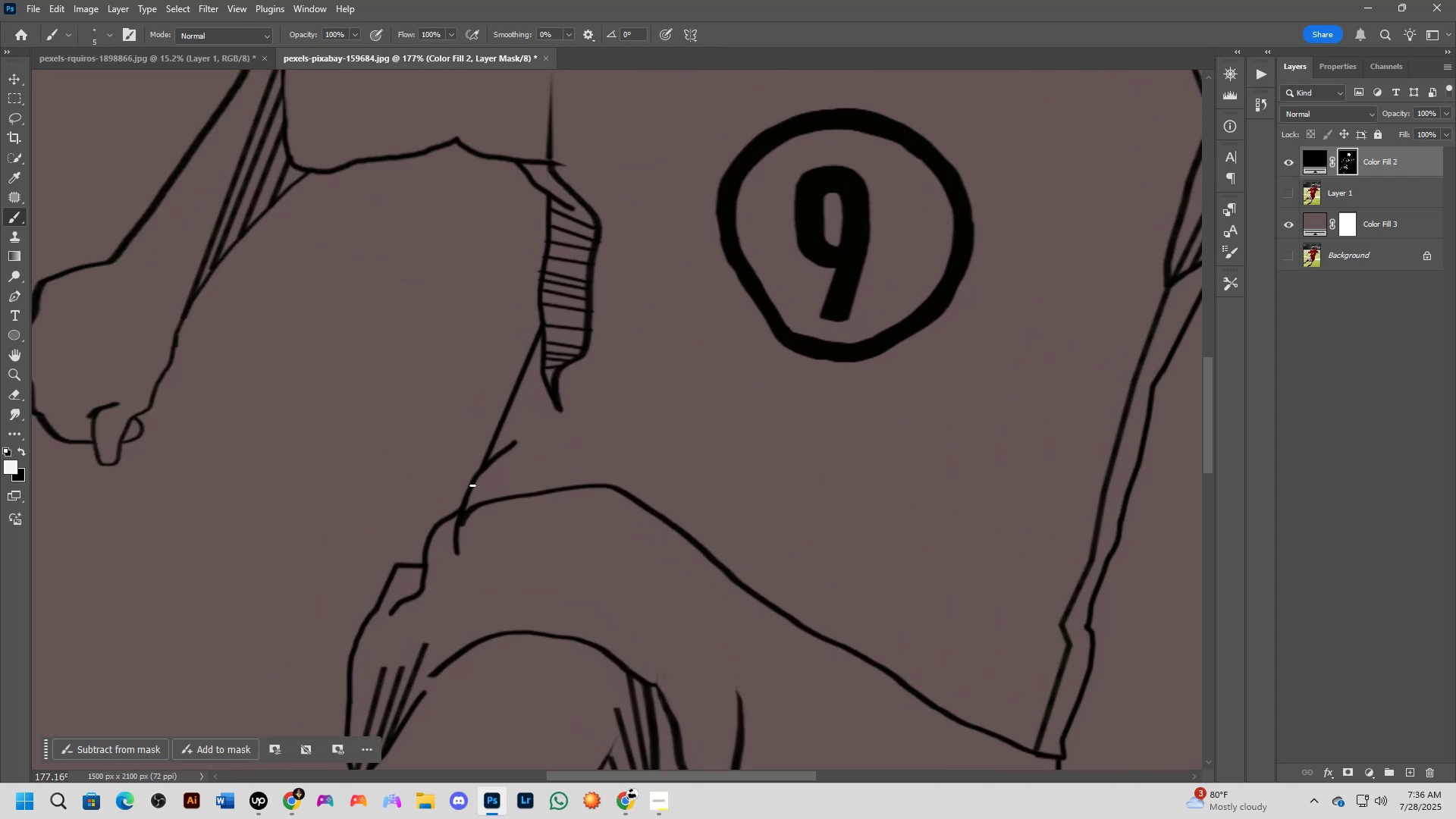 
left_click([473, 485])
 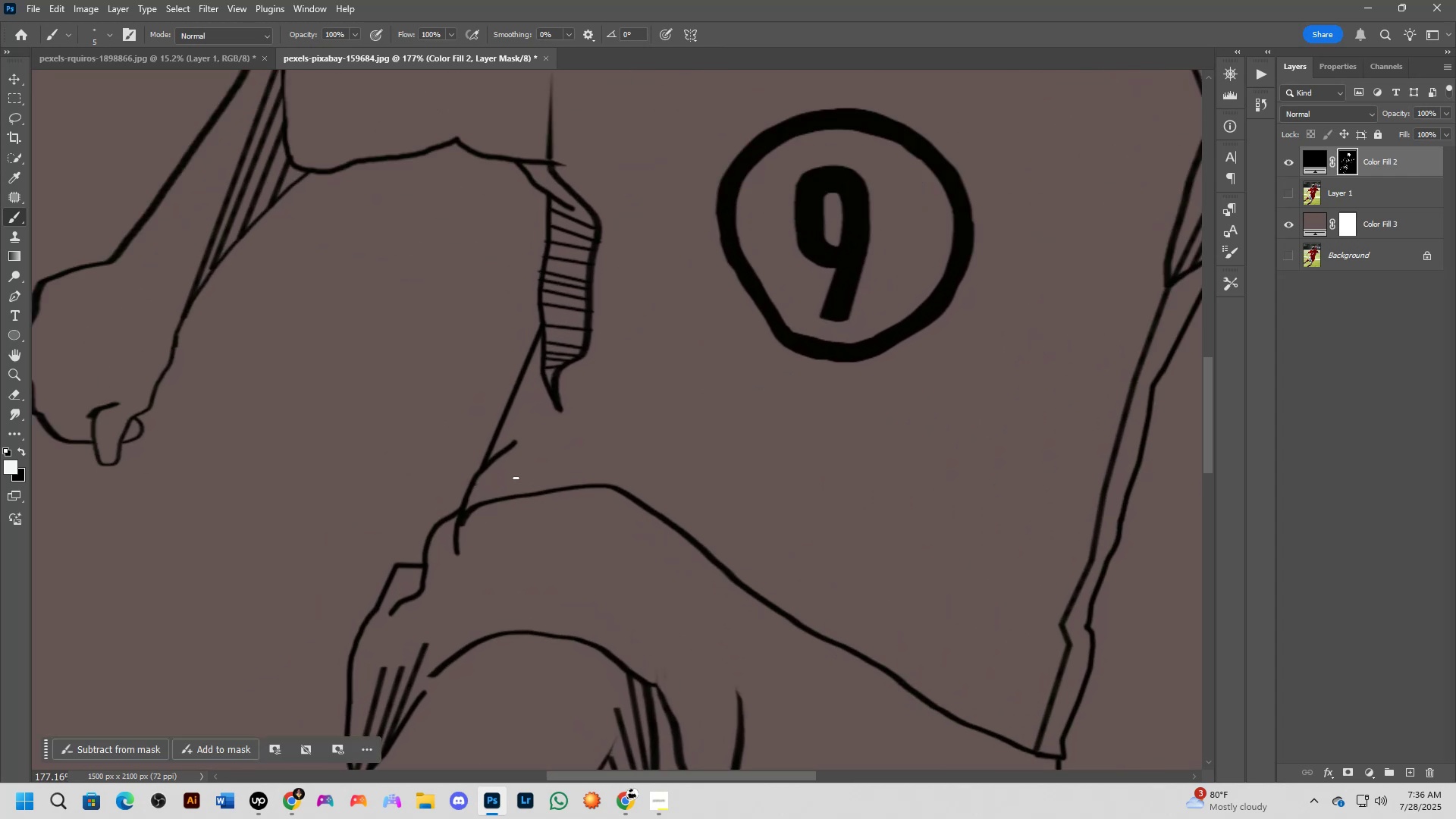 
hold_key(key=ShiftLeft, duration=0.48)
left_click([544, 472])
 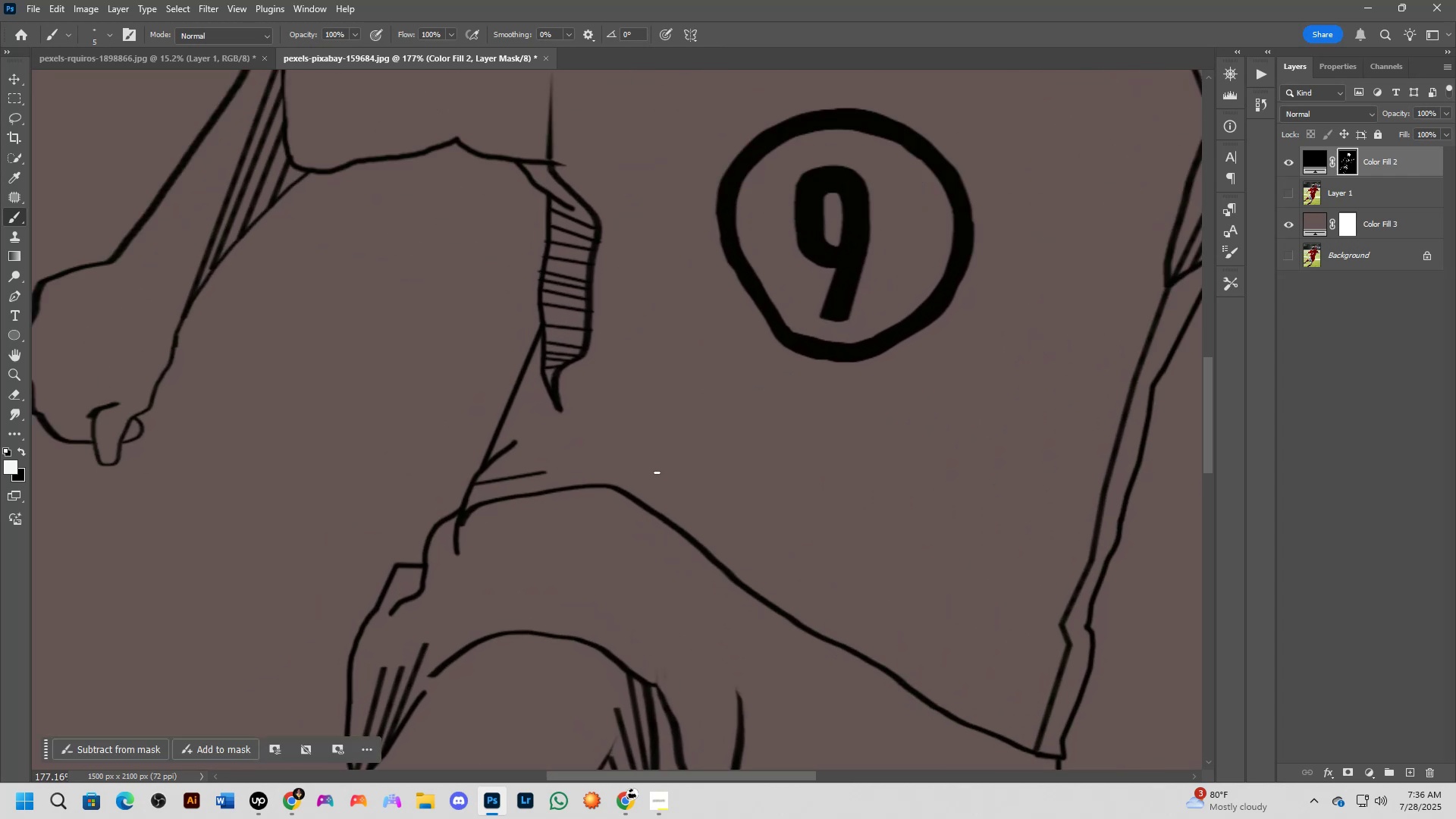 
key(Shift+ShiftLeft)
 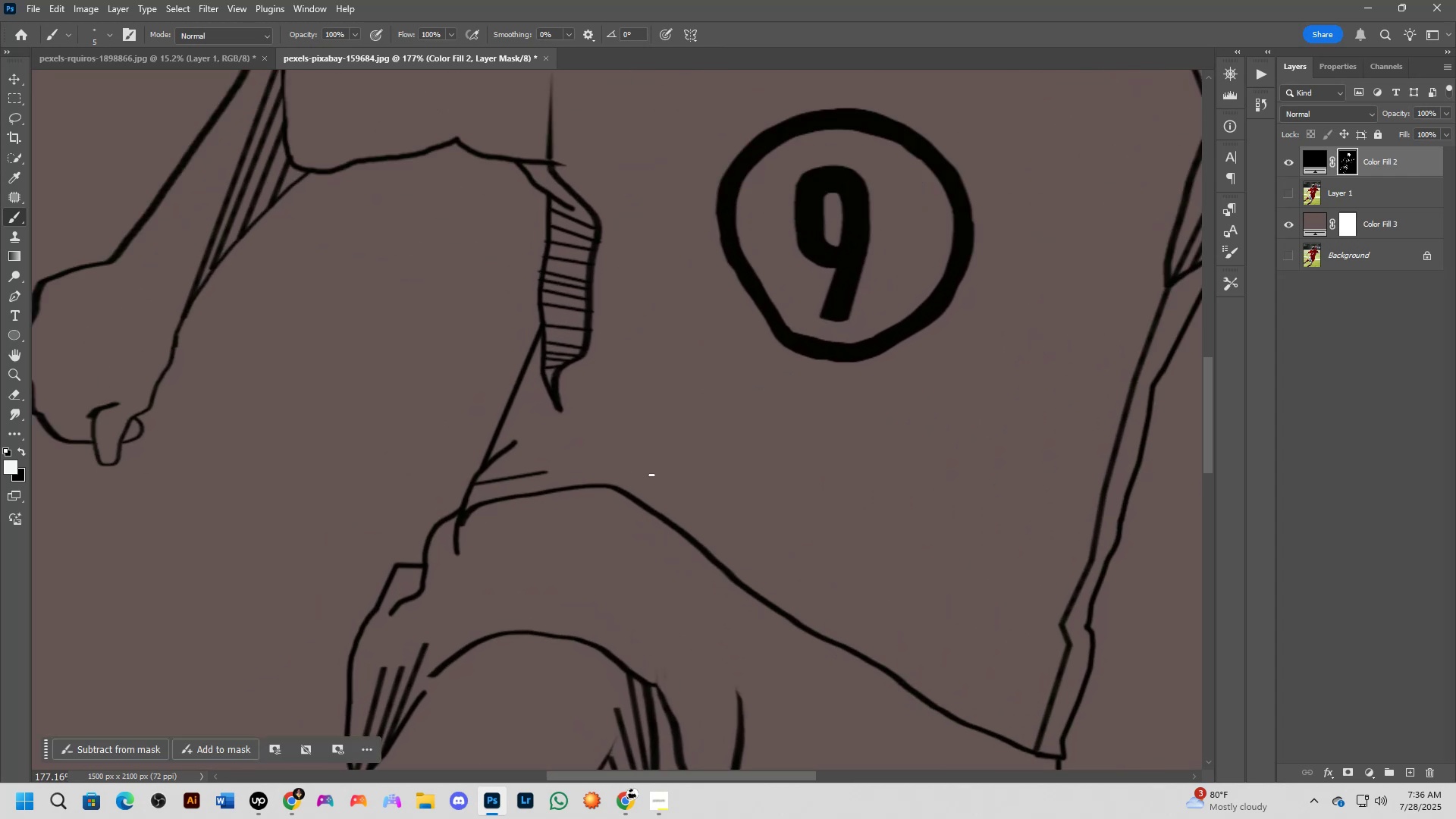 
left_click([651, 475])
 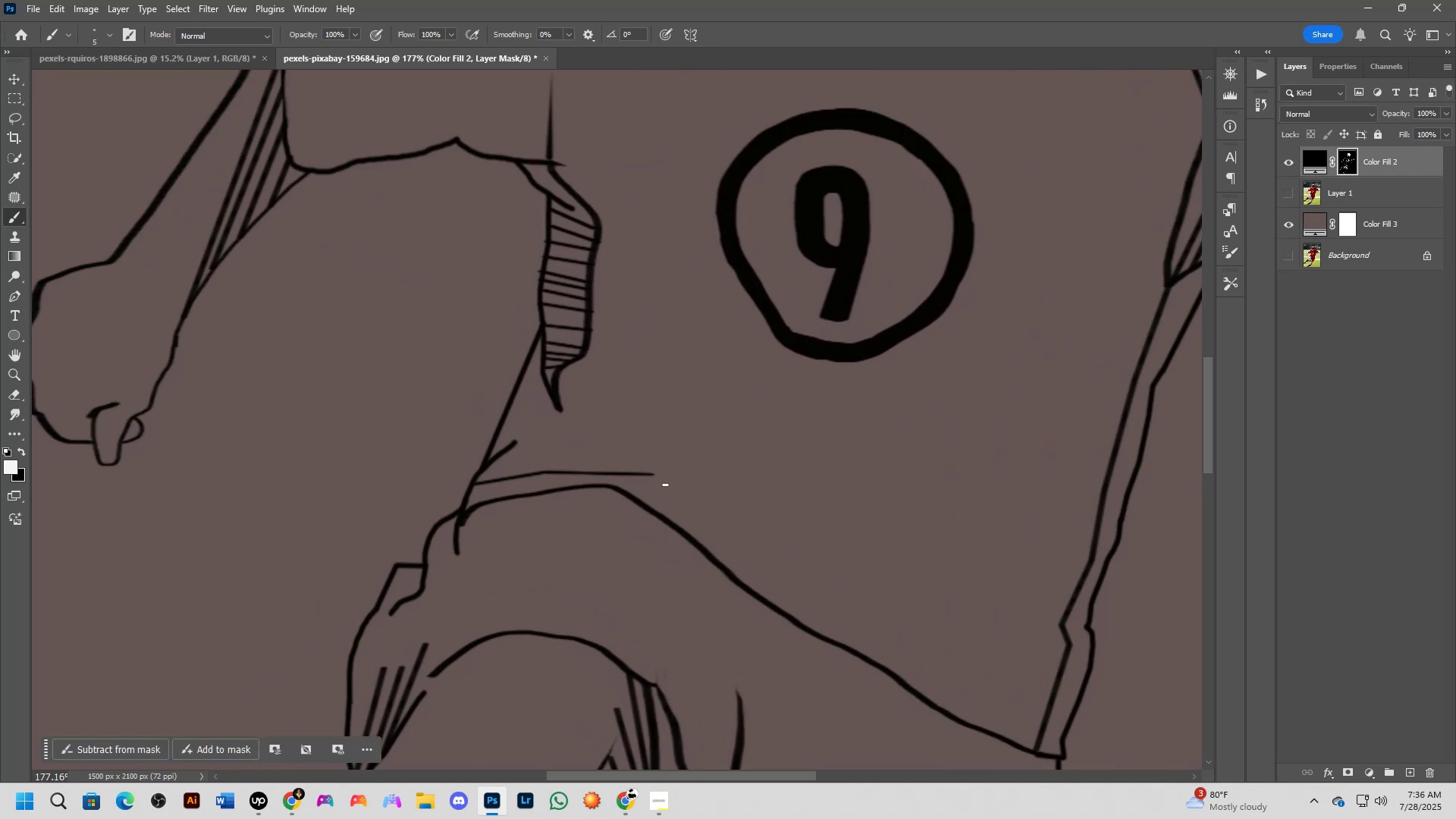 
hold_key(key=Space, duration=0.47)
 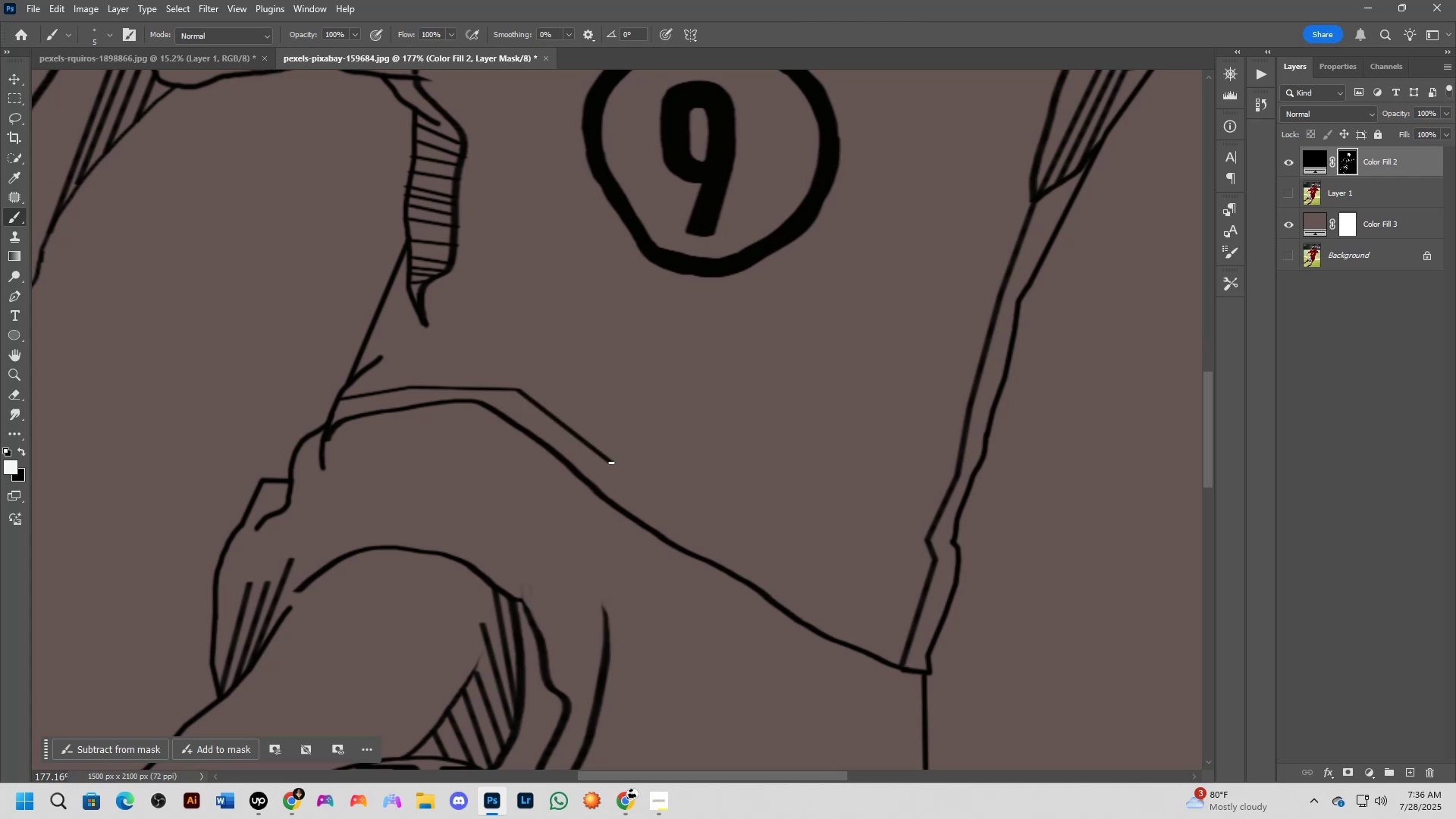 
left_click_drag(start_coordinate=[789, 567], to_coordinate=[655, 482])
 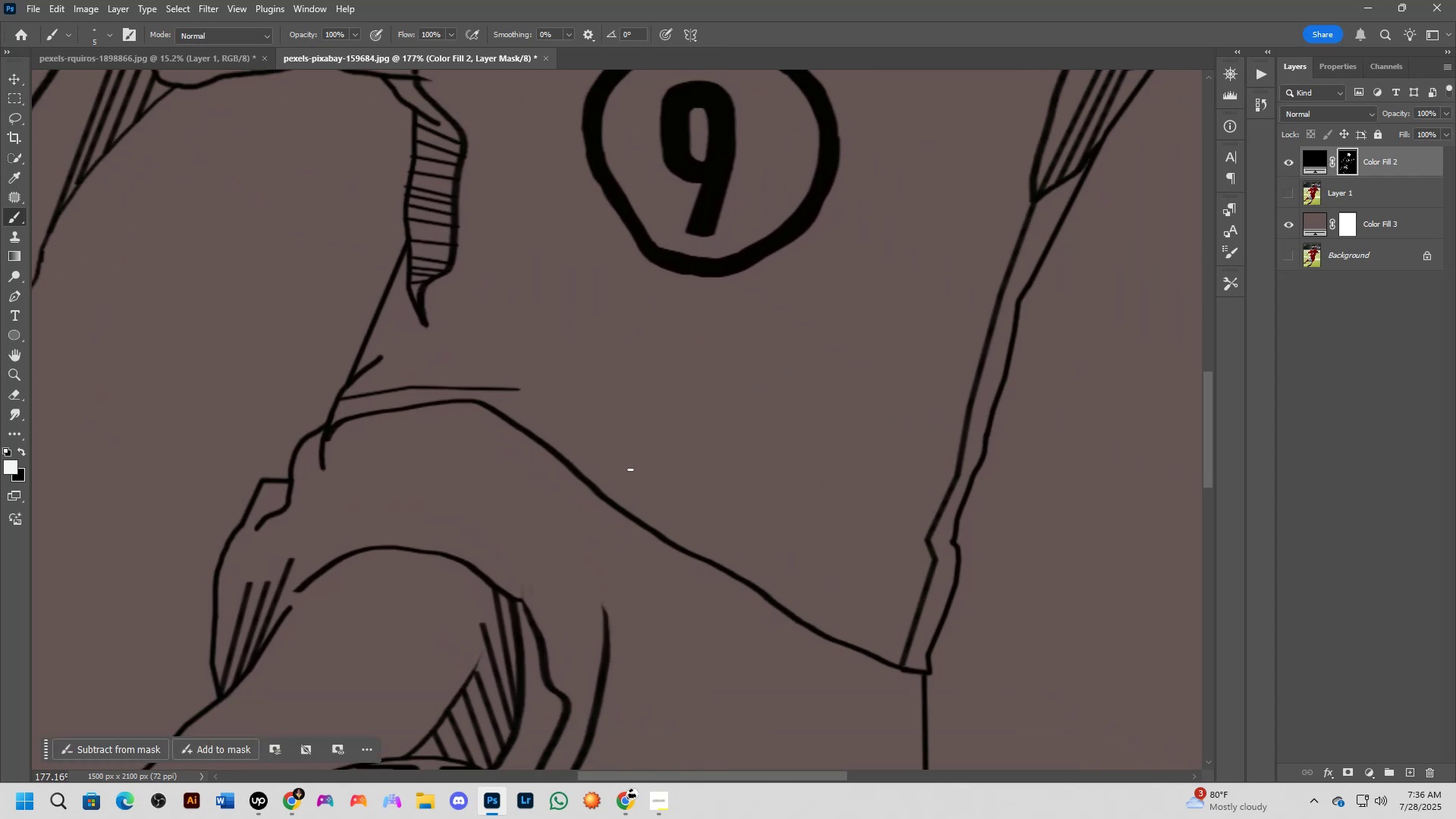 
hold_key(key=ShiftLeft, duration=0.41)
left_click([610, 463])
 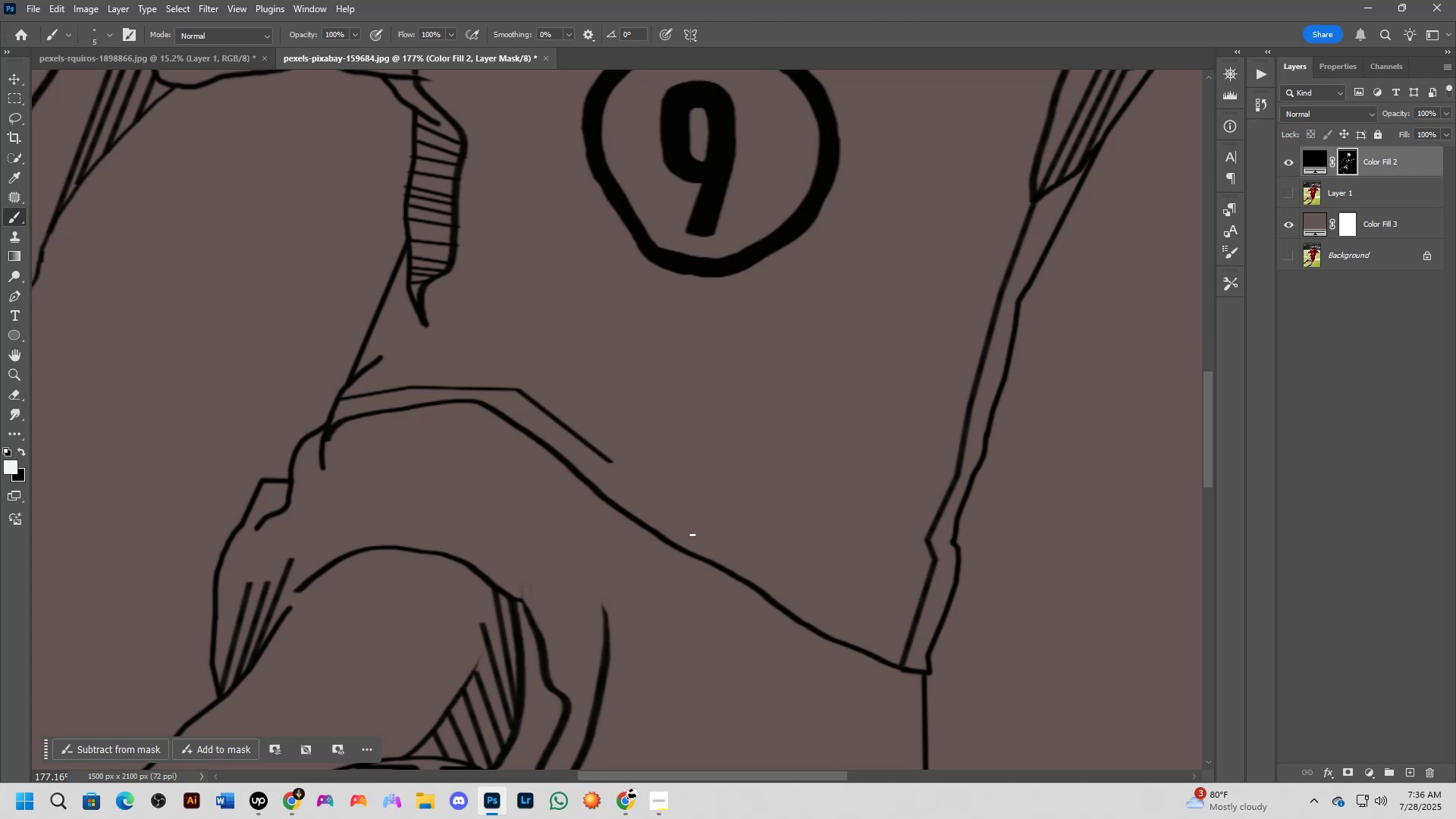 
hold_key(key=ShiftLeft, duration=0.32)
left_click([712, 535])
 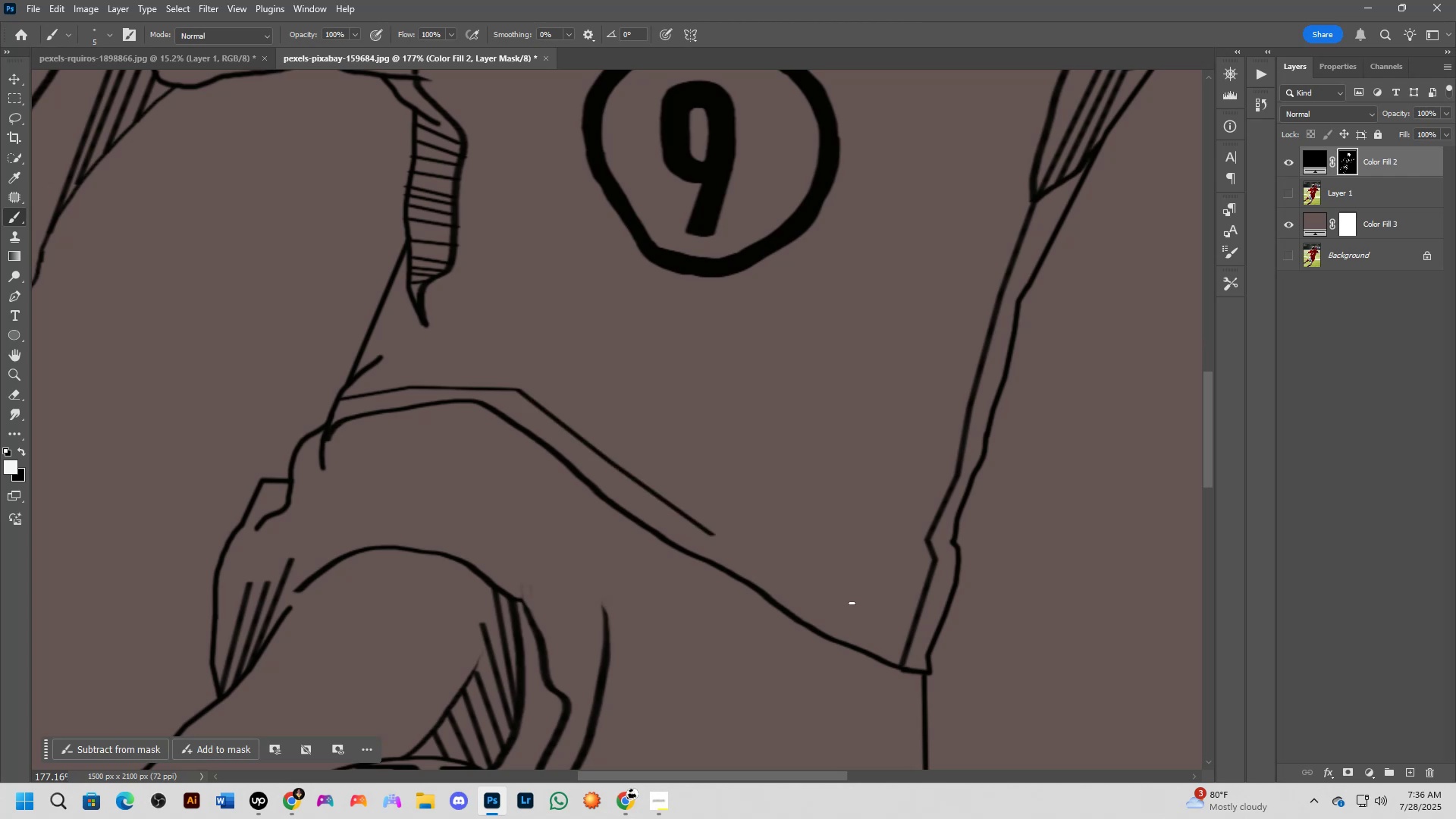 
hold_key(key=ShiftLeft, duration=0.3)
left_click([849, 601])
 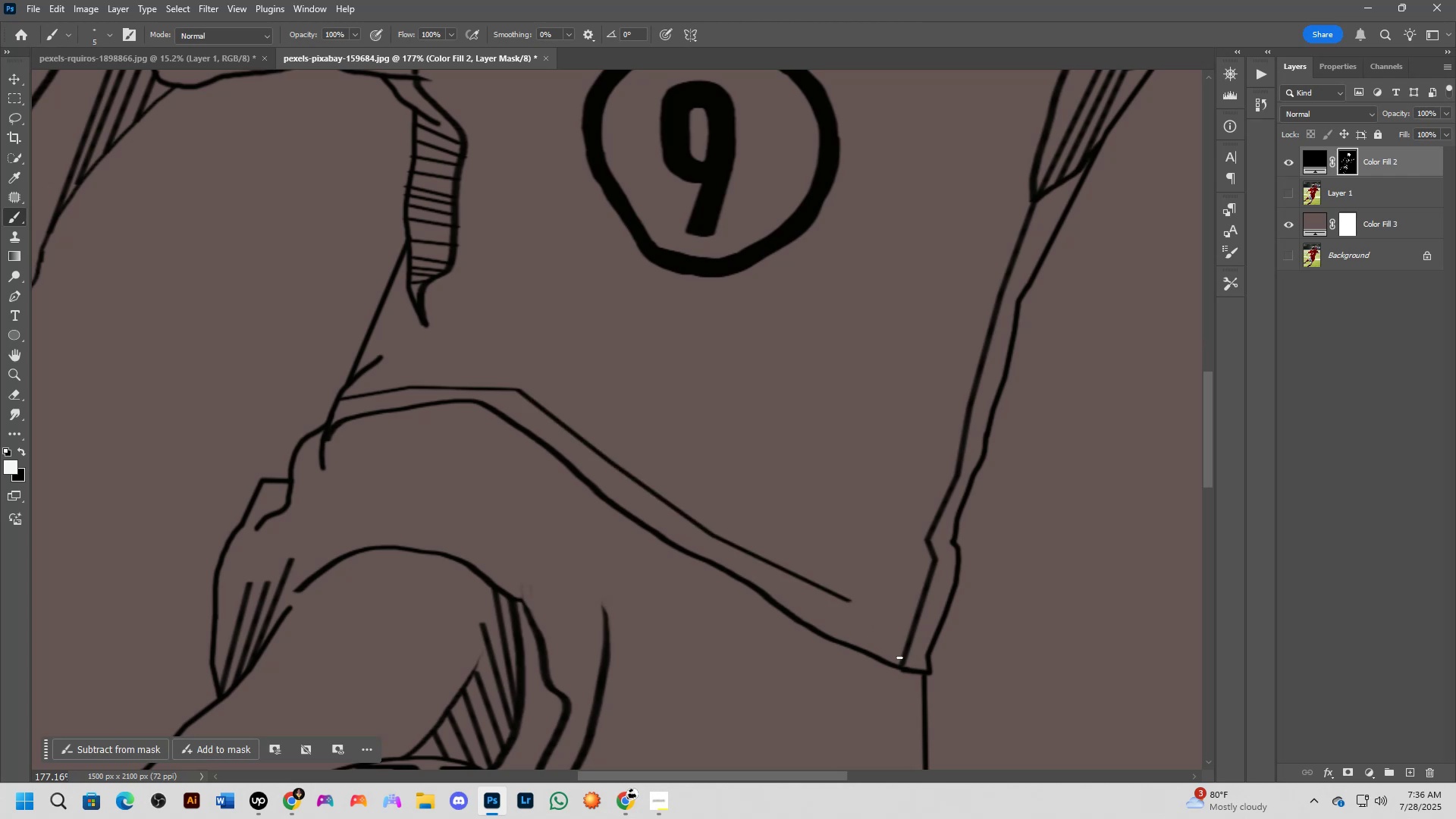 
hold_key(key=ShiftLeft, duration=0.62)
left_click([909, 642])
 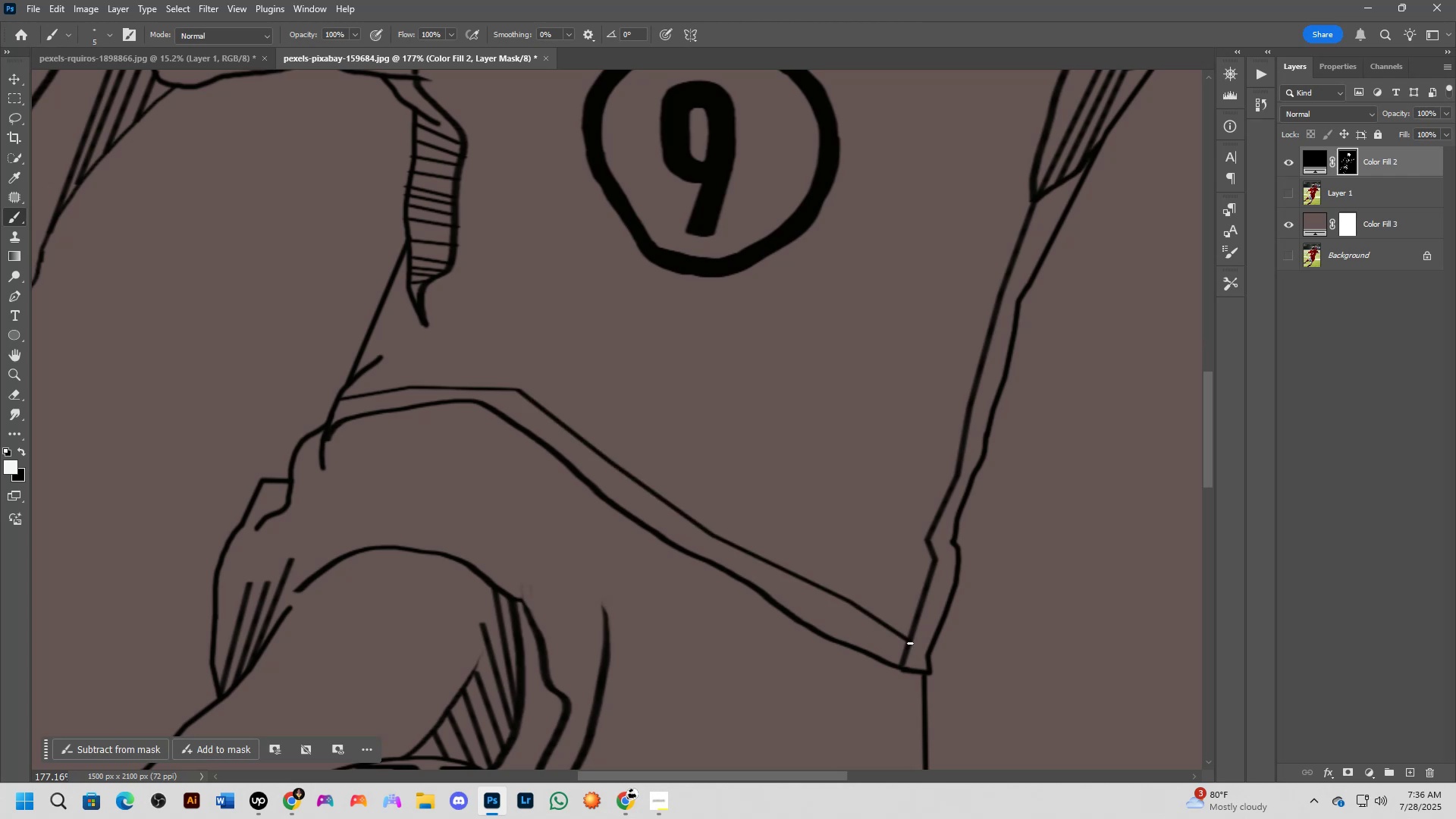 
key(Shift+ShiftLeft)
 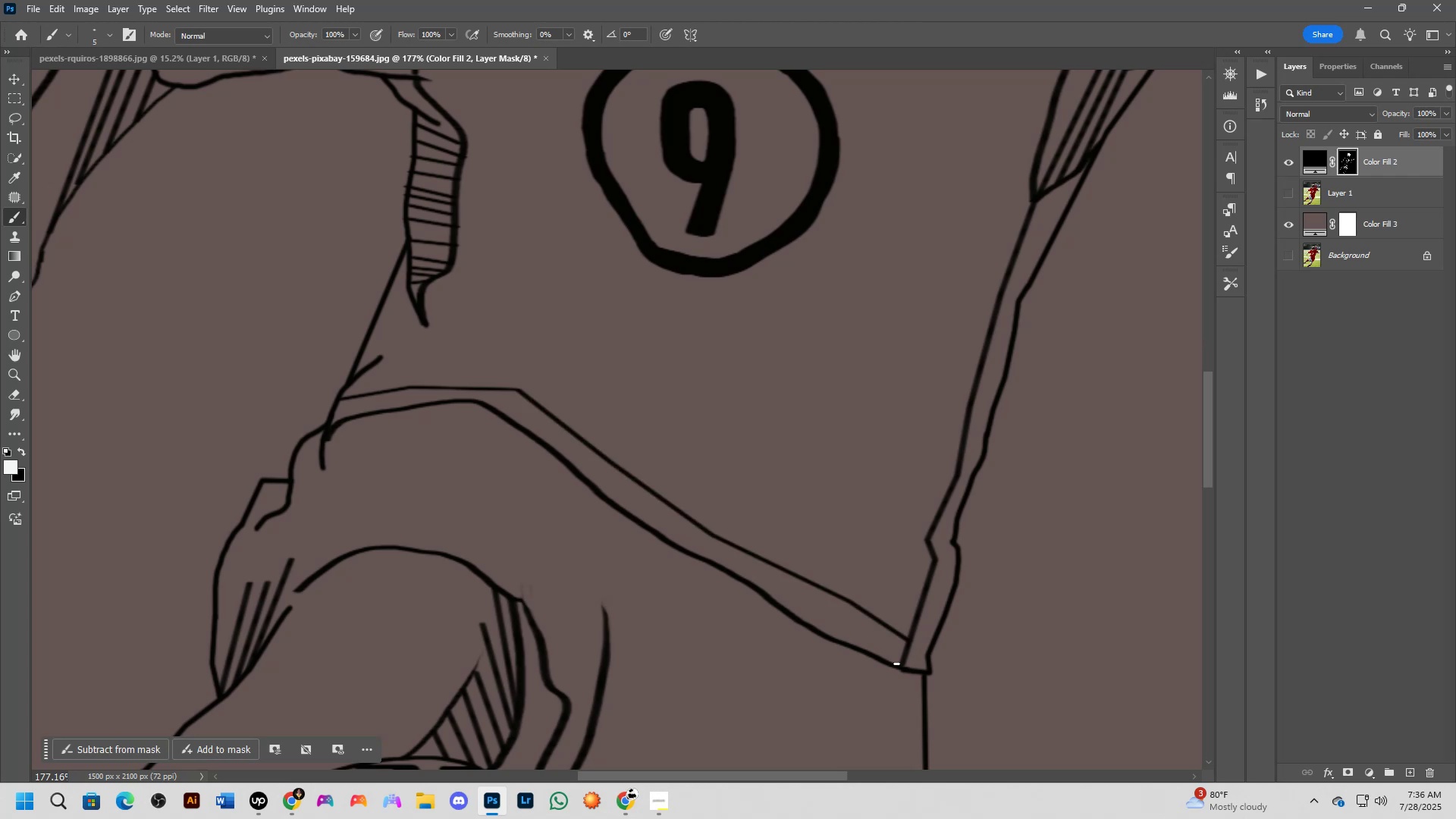 
scroll: coordinate [892, 661], scroll_direction: down, amount: 3.0
 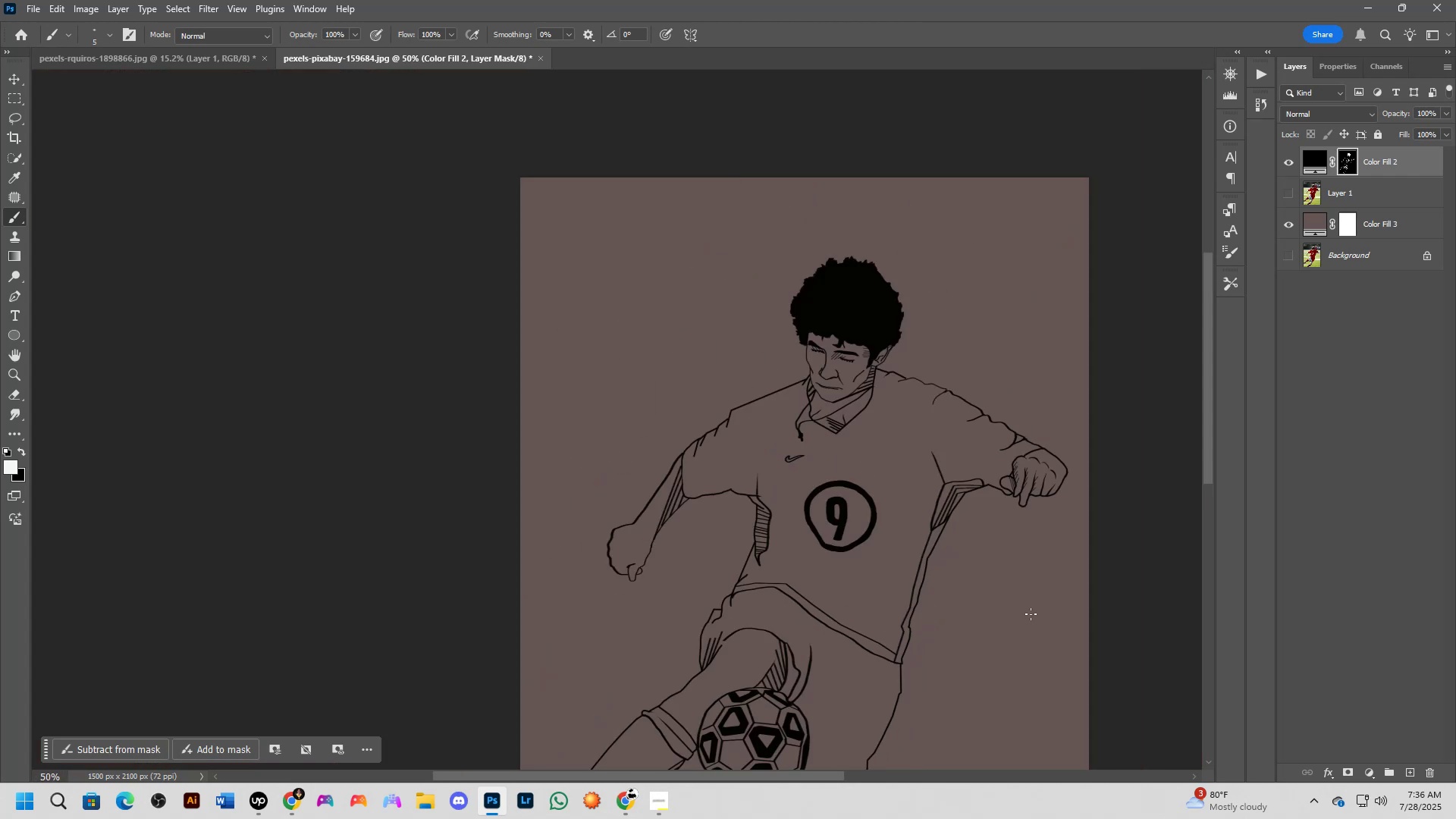 
hold_key(key=Space, duration=1.53)
 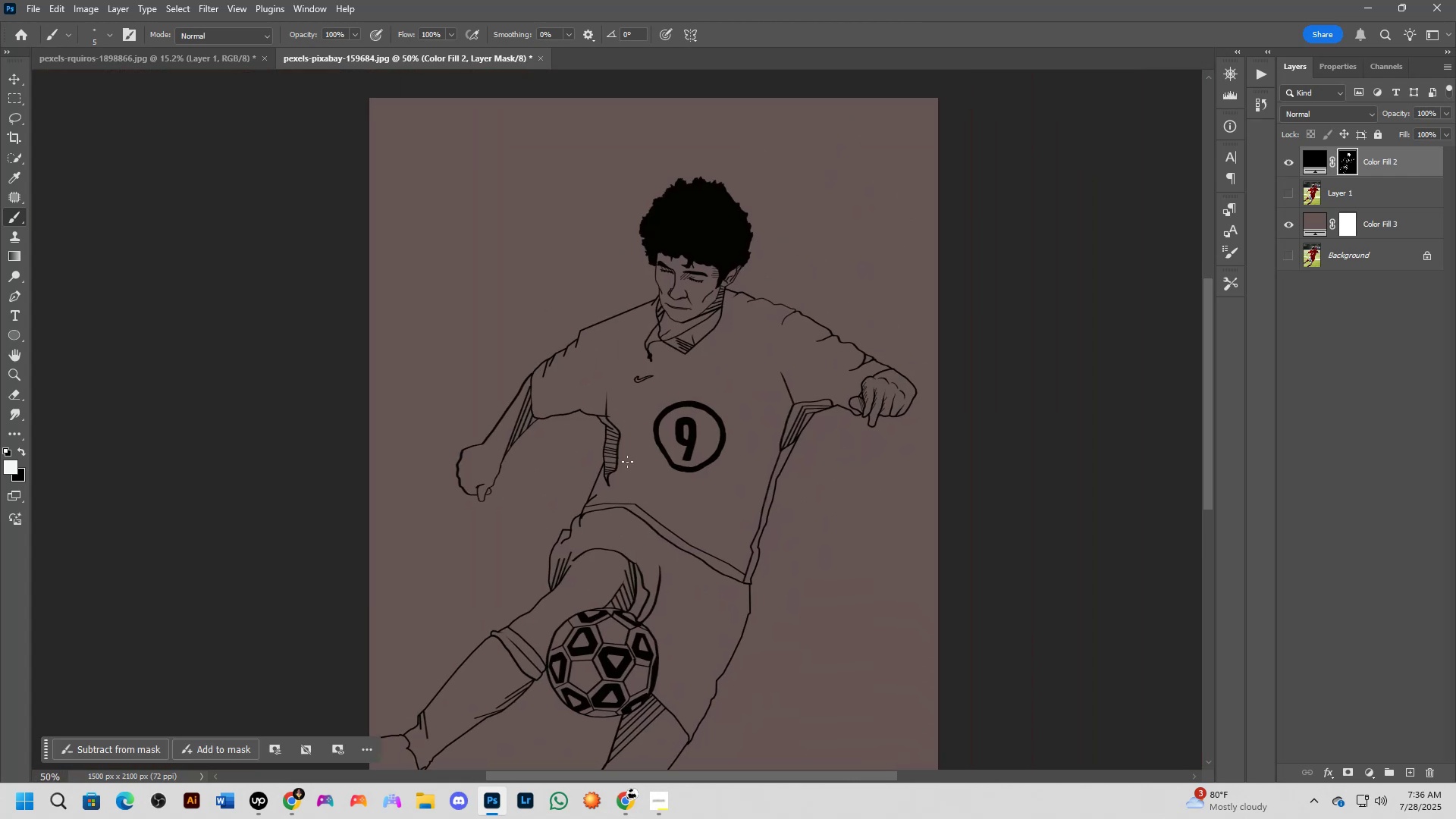 
left_click_drag(start_coordinate=[994, 564], to_coordinate=[843, 485])
 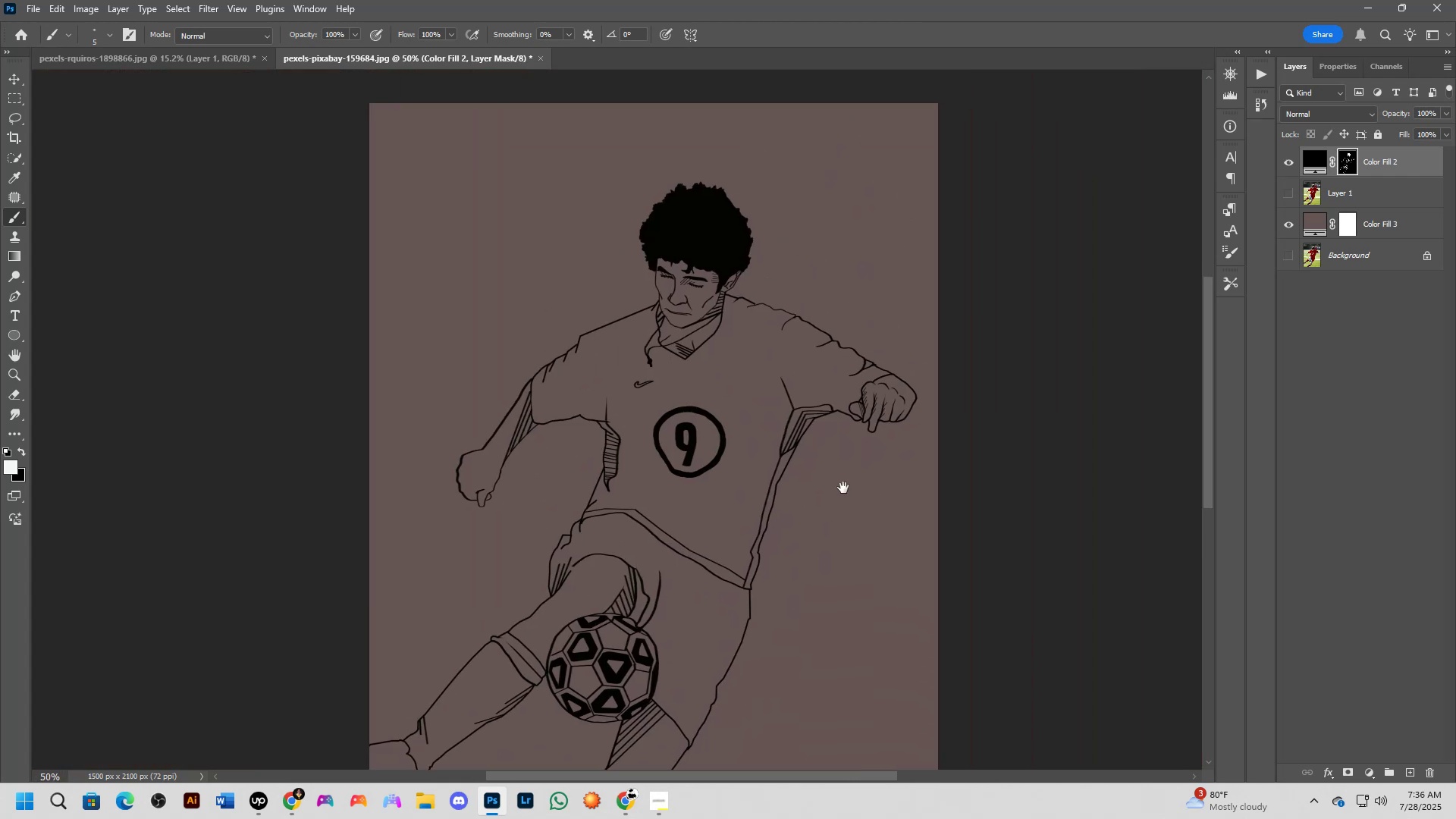 
key(Space)
 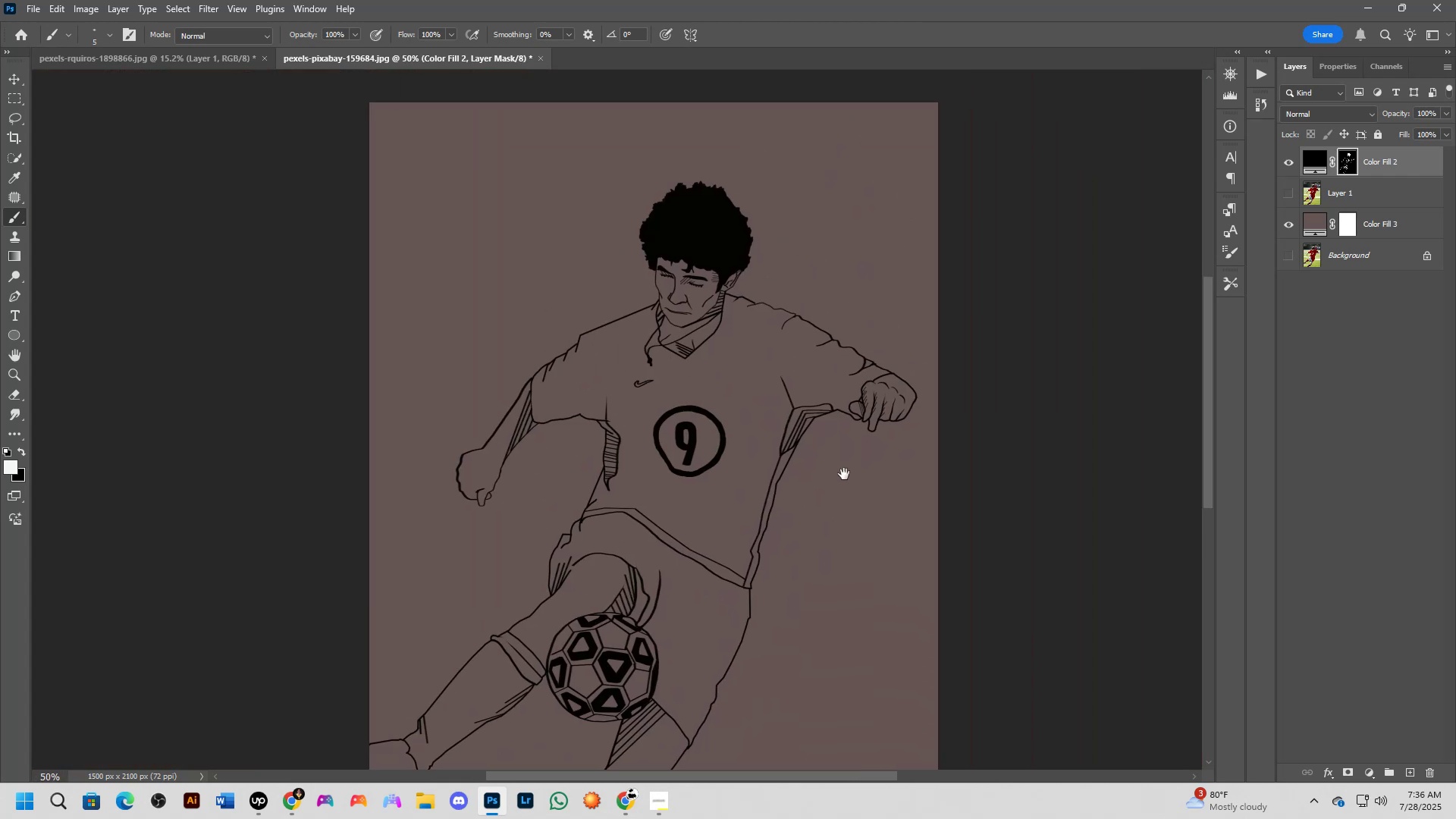 
key(Space)
 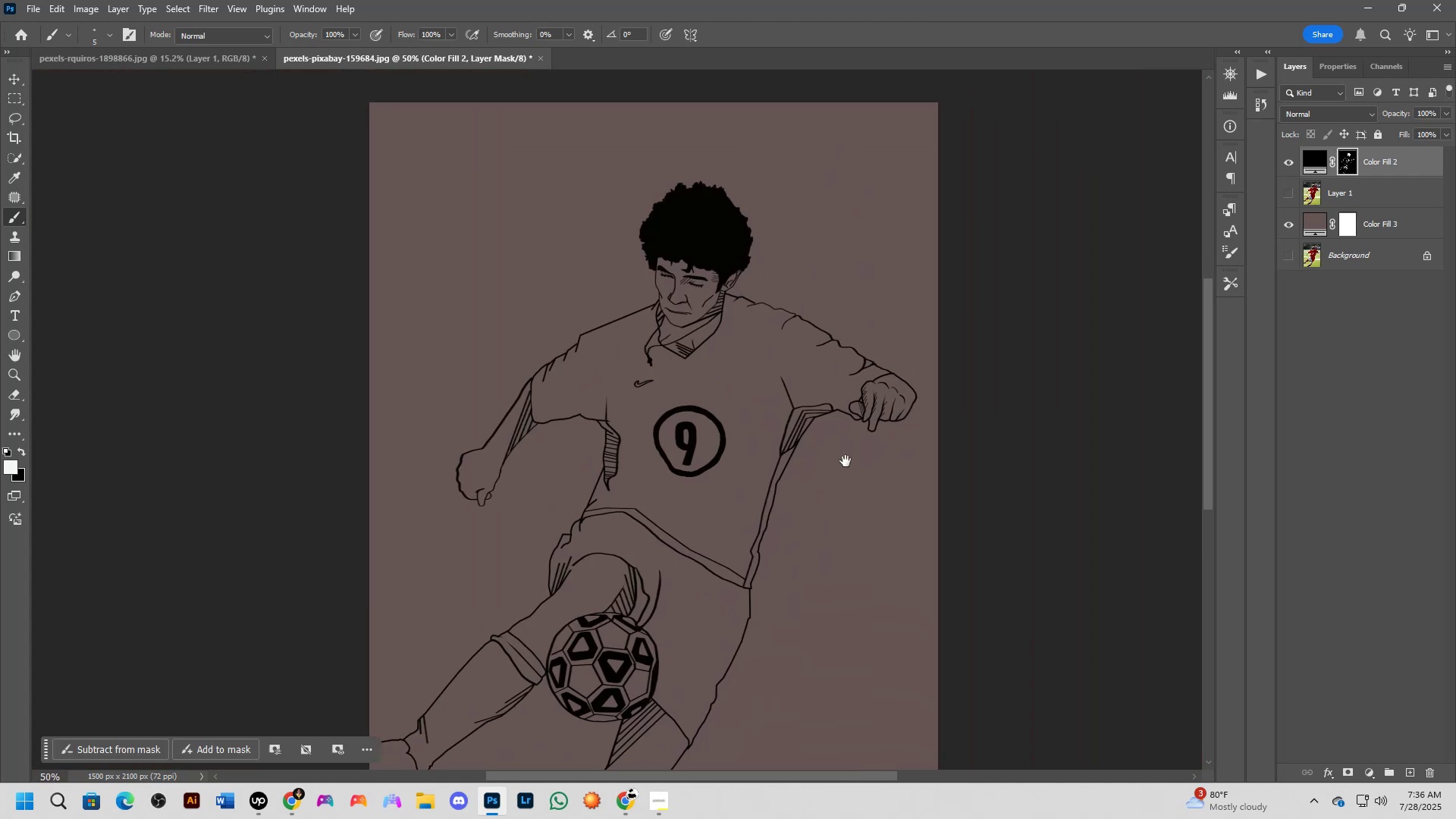 
key(Space)
 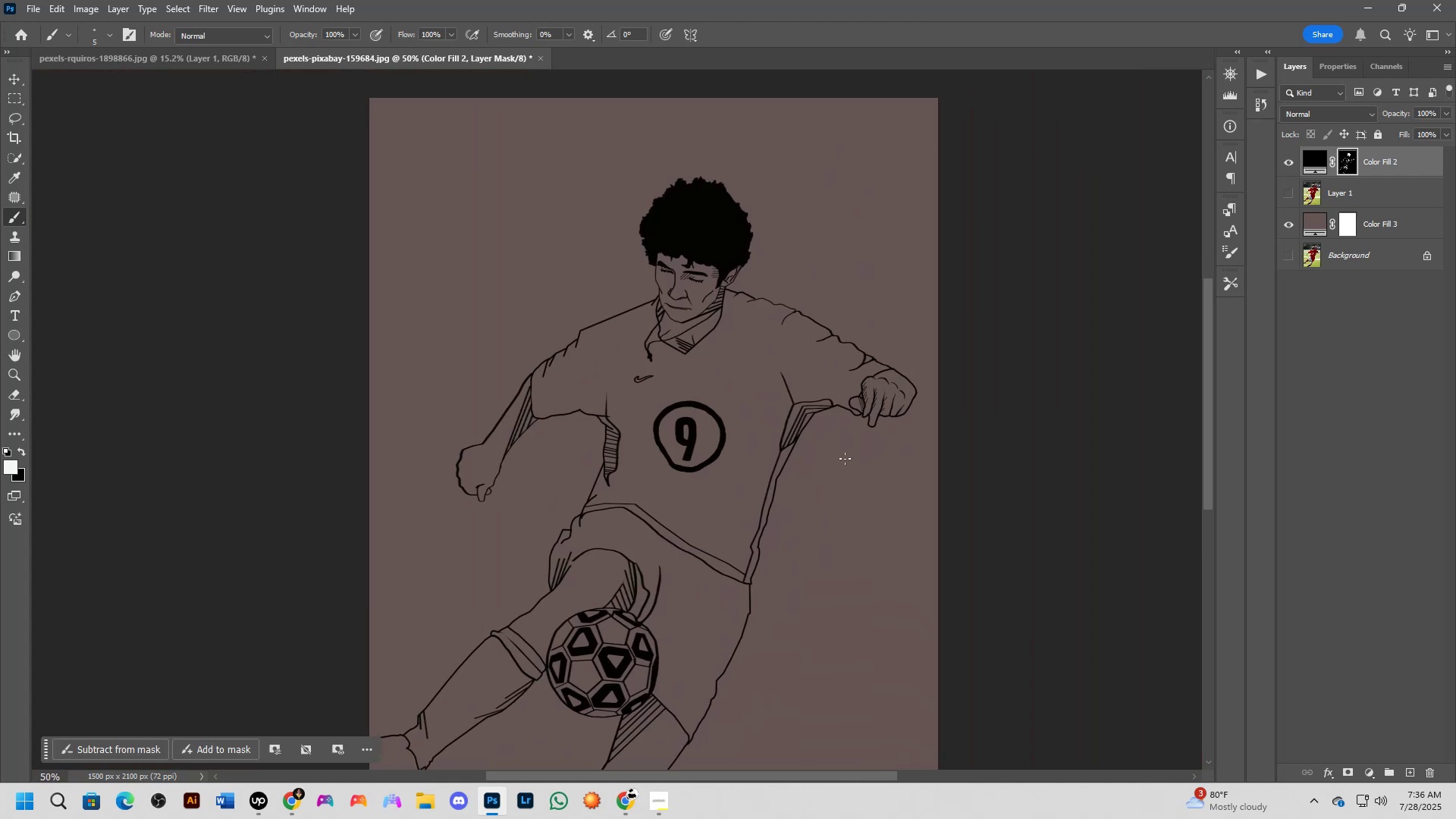 
key(Space)
 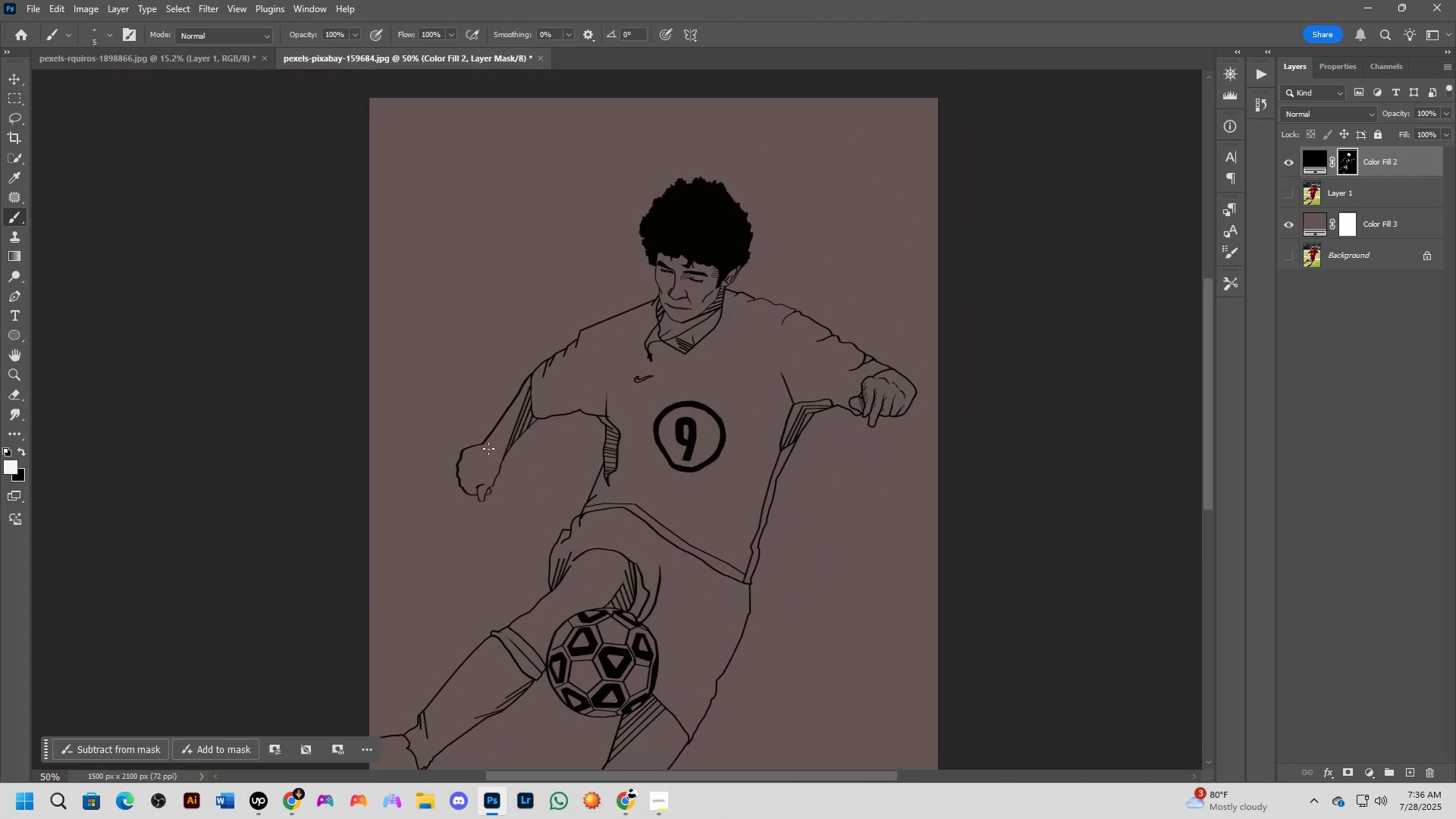 
scroll: coordinate [526, 350], scroll_direction: up, amount: 15.0
 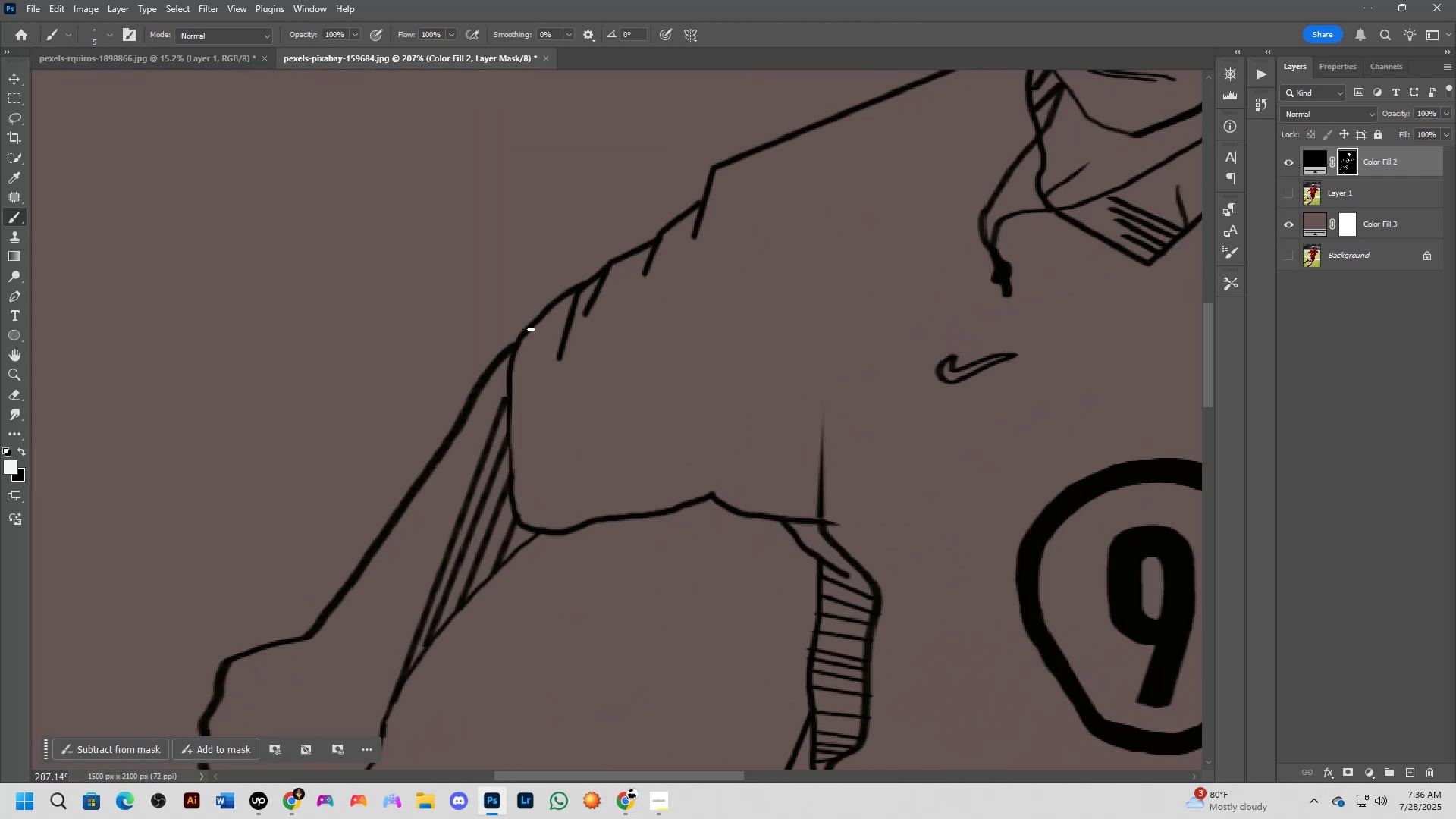 
hold_key(key=ShiftLeft, duration=0.88)
left_click([538, 531])
 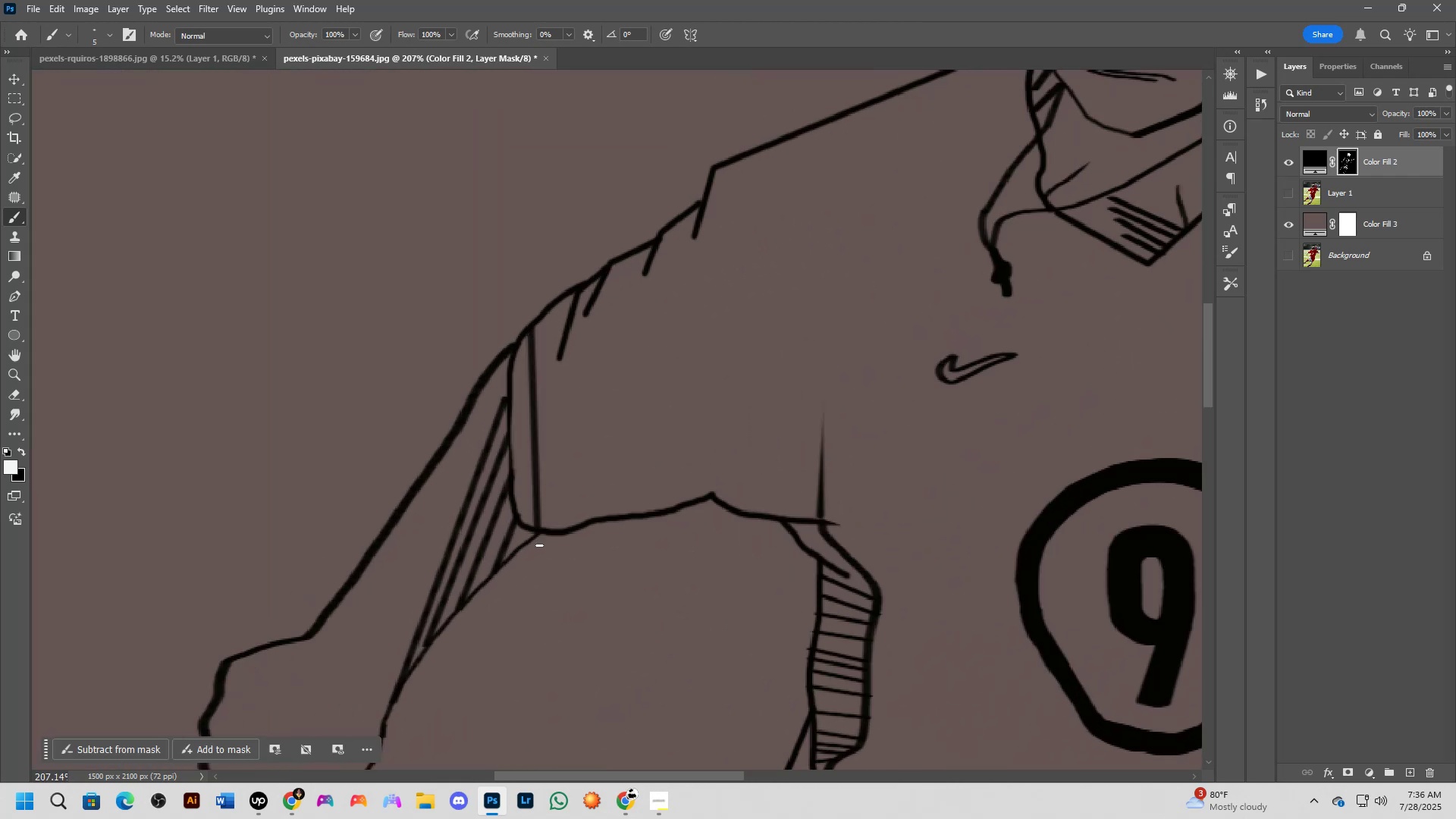 
scroll: coordinate [641, 514], scroll_direction: down, amount: 8.0
 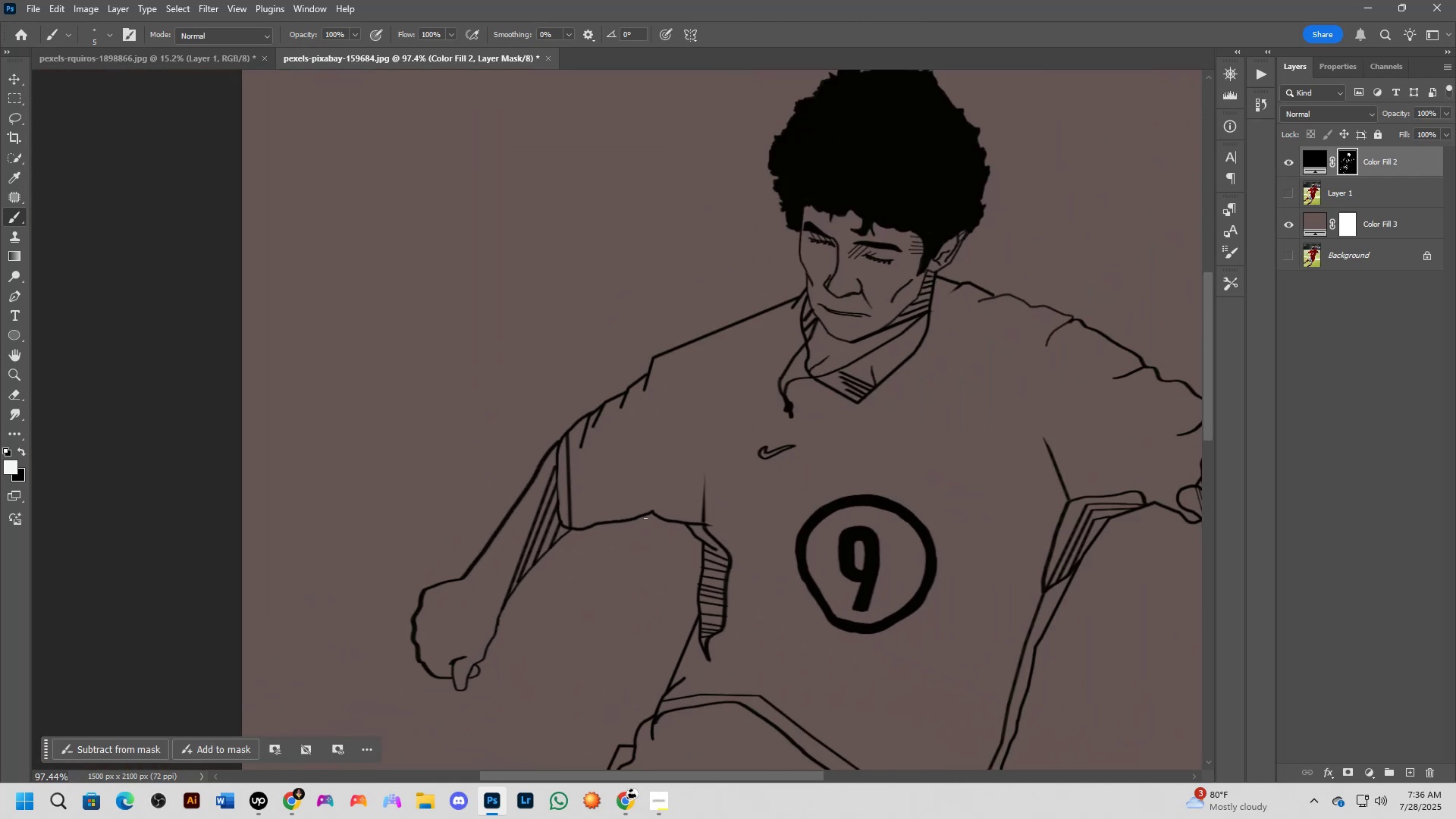 
hold_key(key=Space, duration=0.66)
 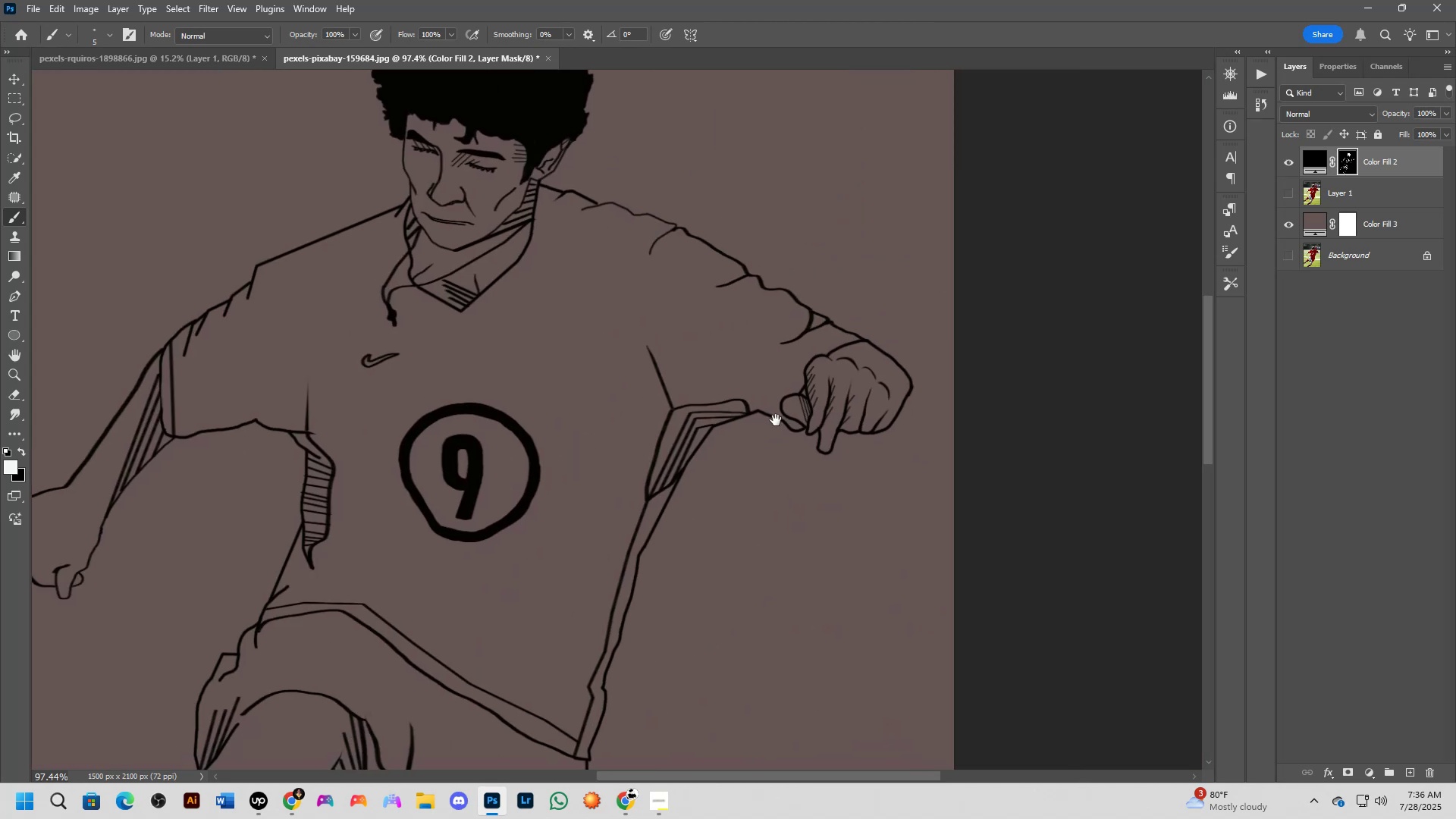 
left_click_drag(start_coordinate=[891, 515], to_coordinate=[494, 426])
 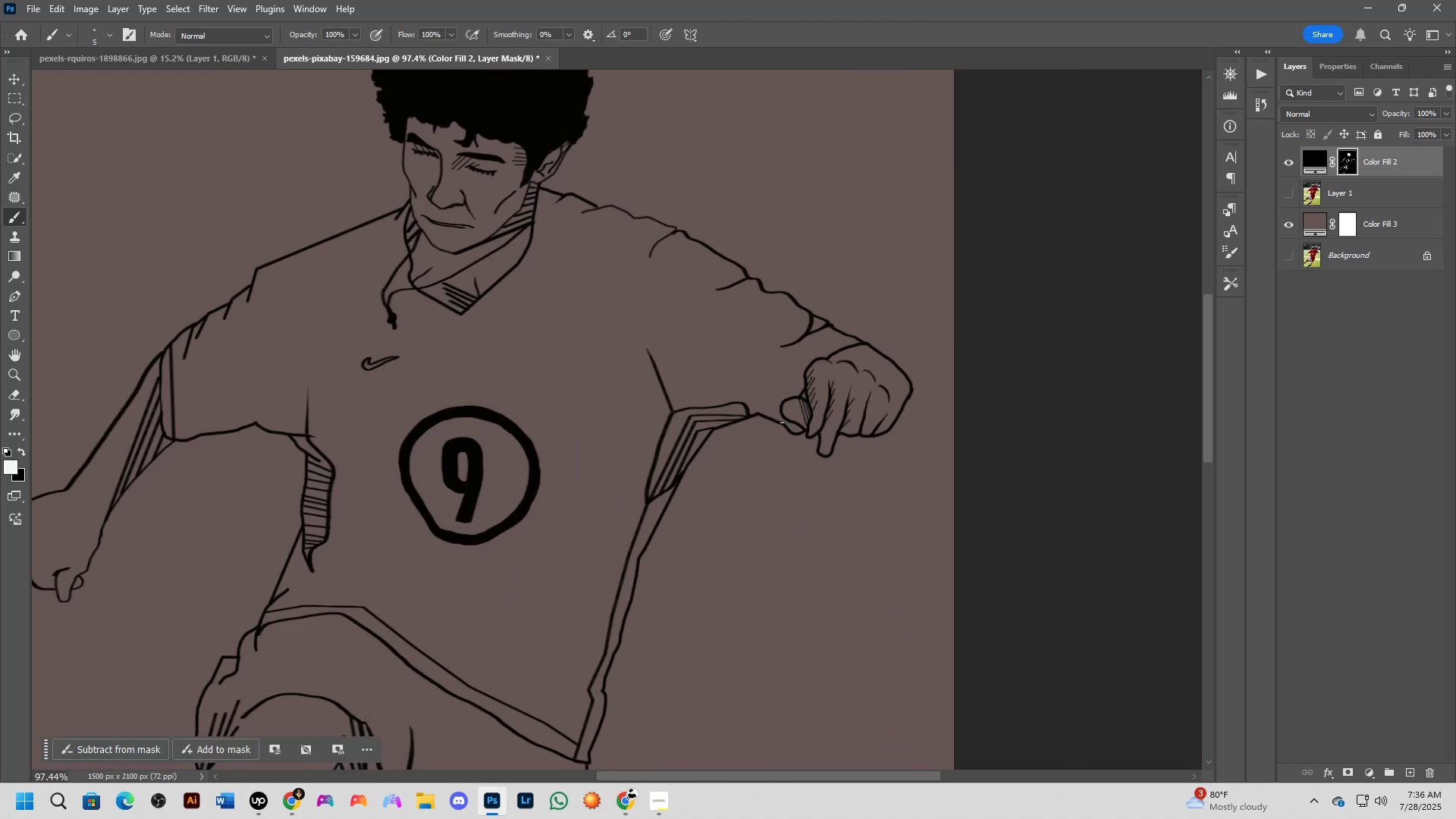 
hold_key(key=Space, duration=0.69)
 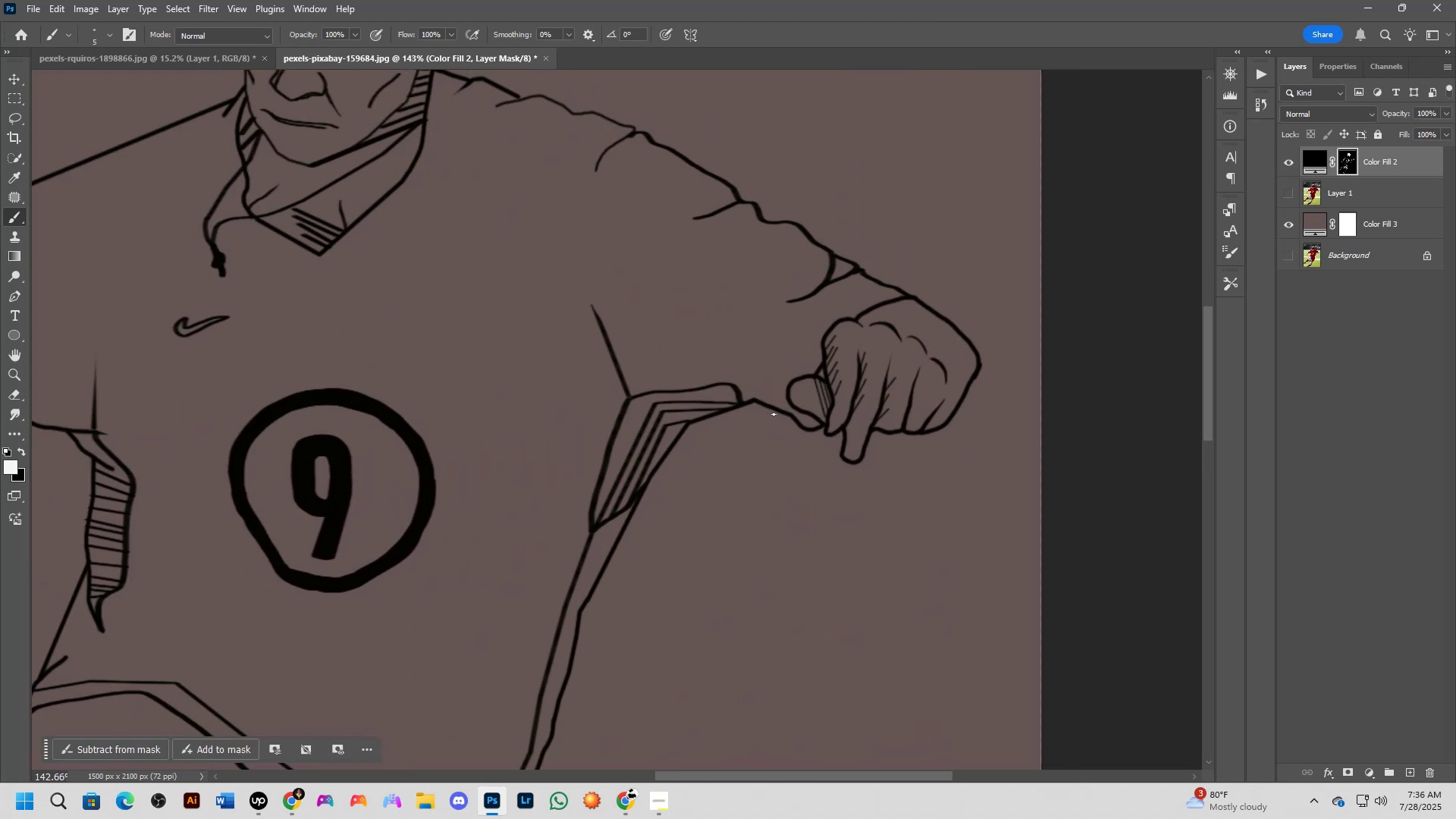 
left_click_drag(start_coordinate=[774, 429], to_coordinate=[776, 420])
 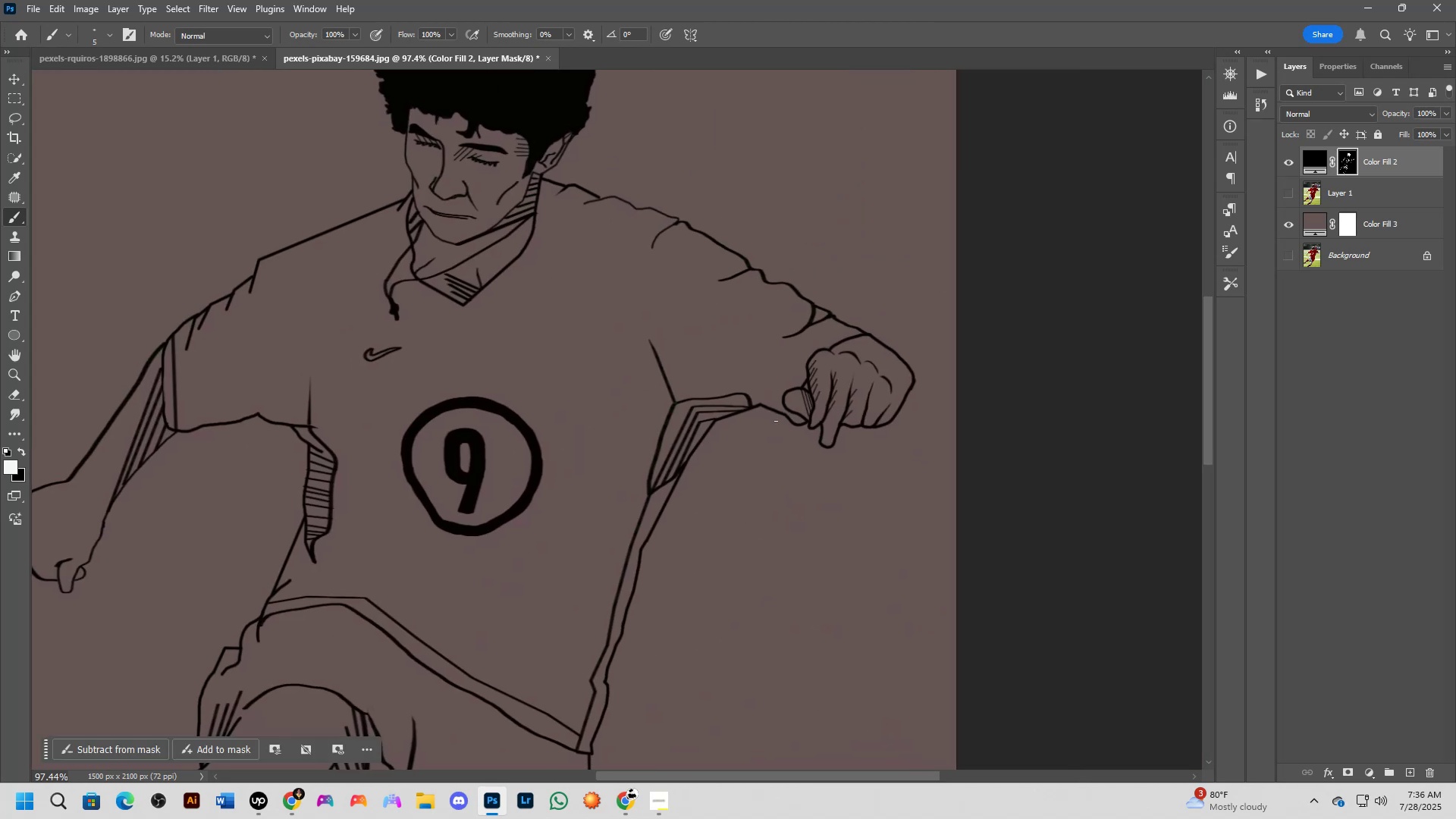 
scroll: coordinate [774, 414], scroll_direction: up, amount: 6.0
 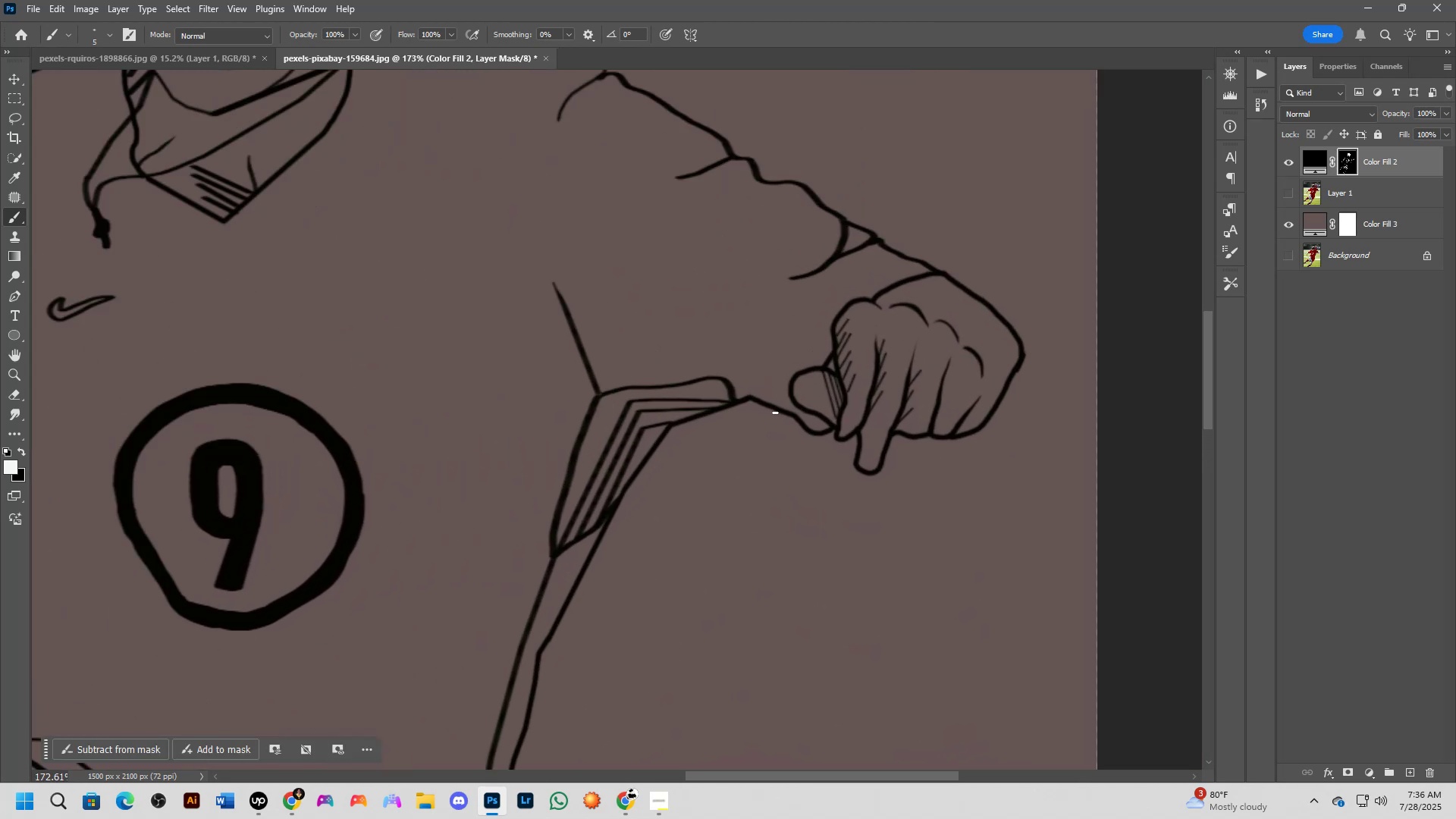 
key(Shift+ShiftLeft)
 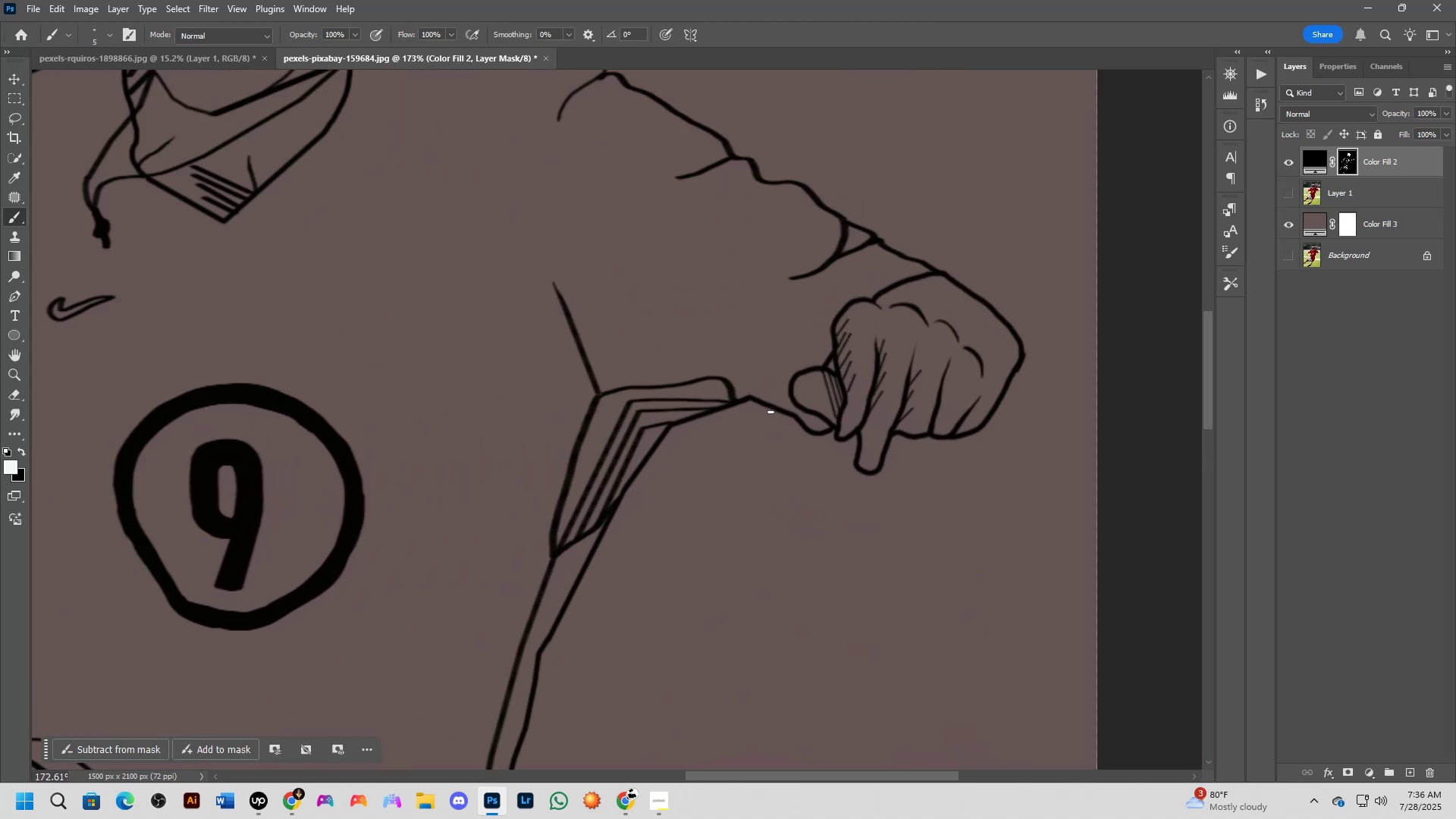 
scroll: coordinate [767, 413], scroll_direction: down, amount: 5.0
 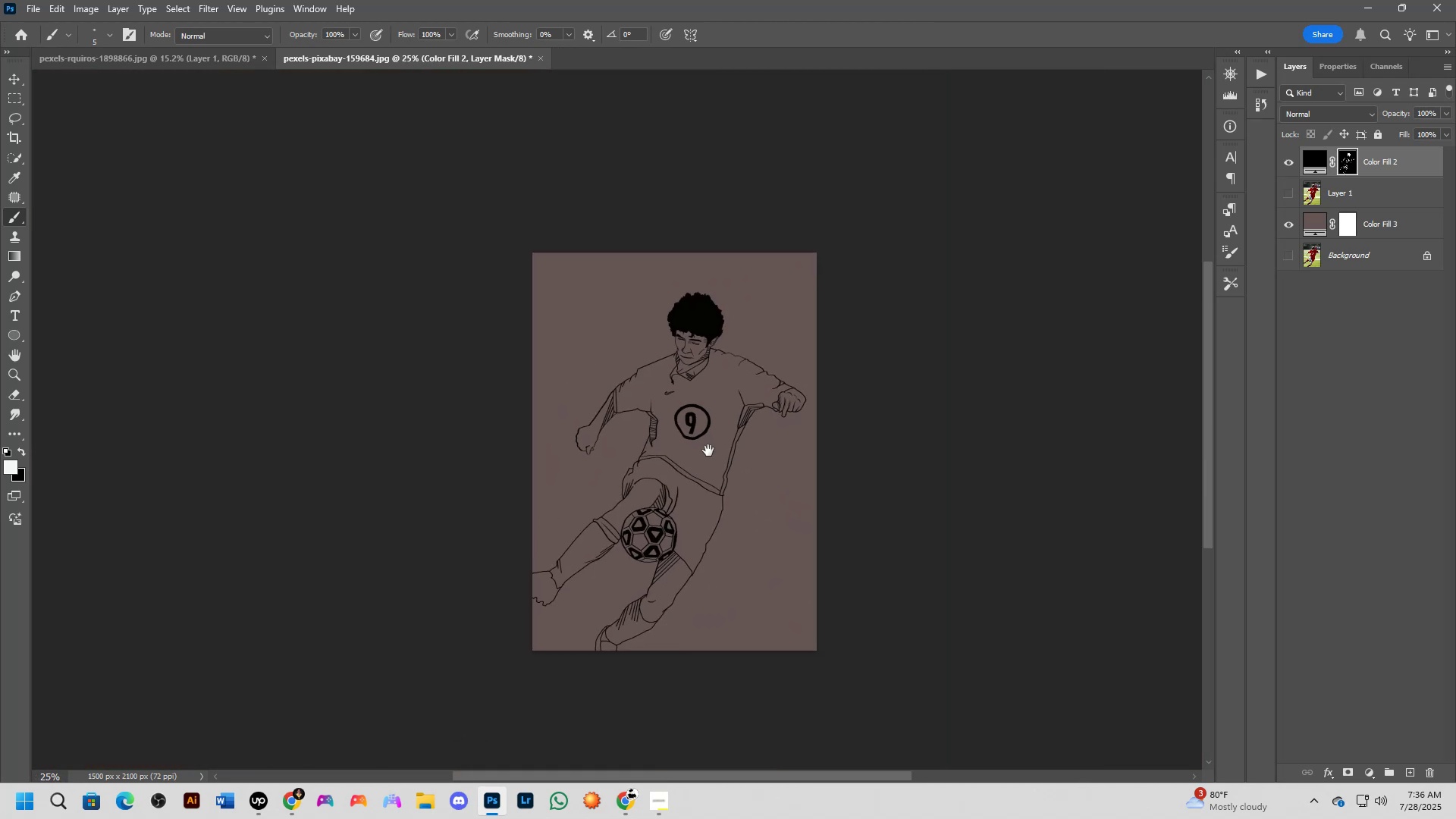 
key(Shift+ShiftLeft)
 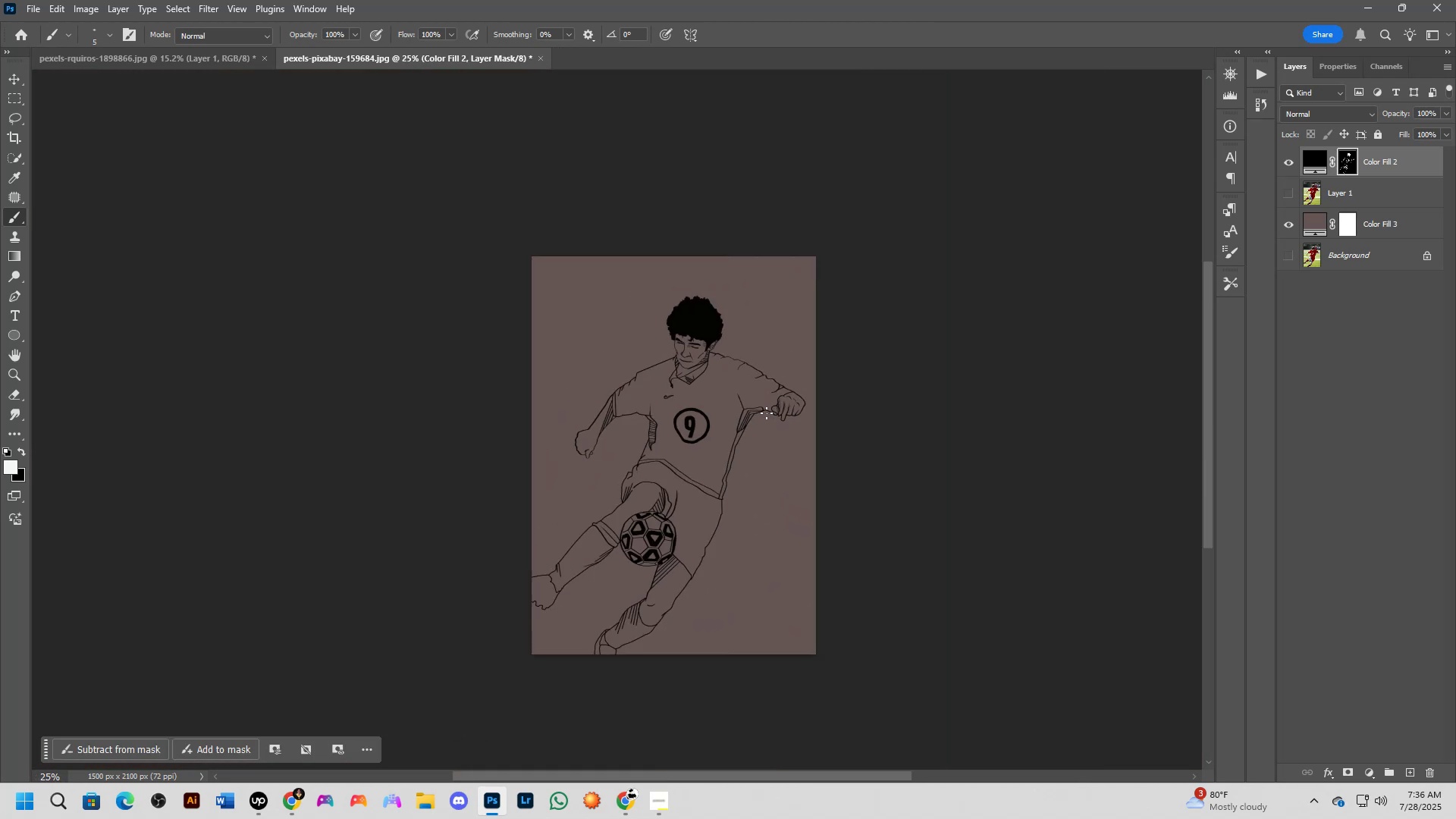 
key(Shift+ShiftLeft)
 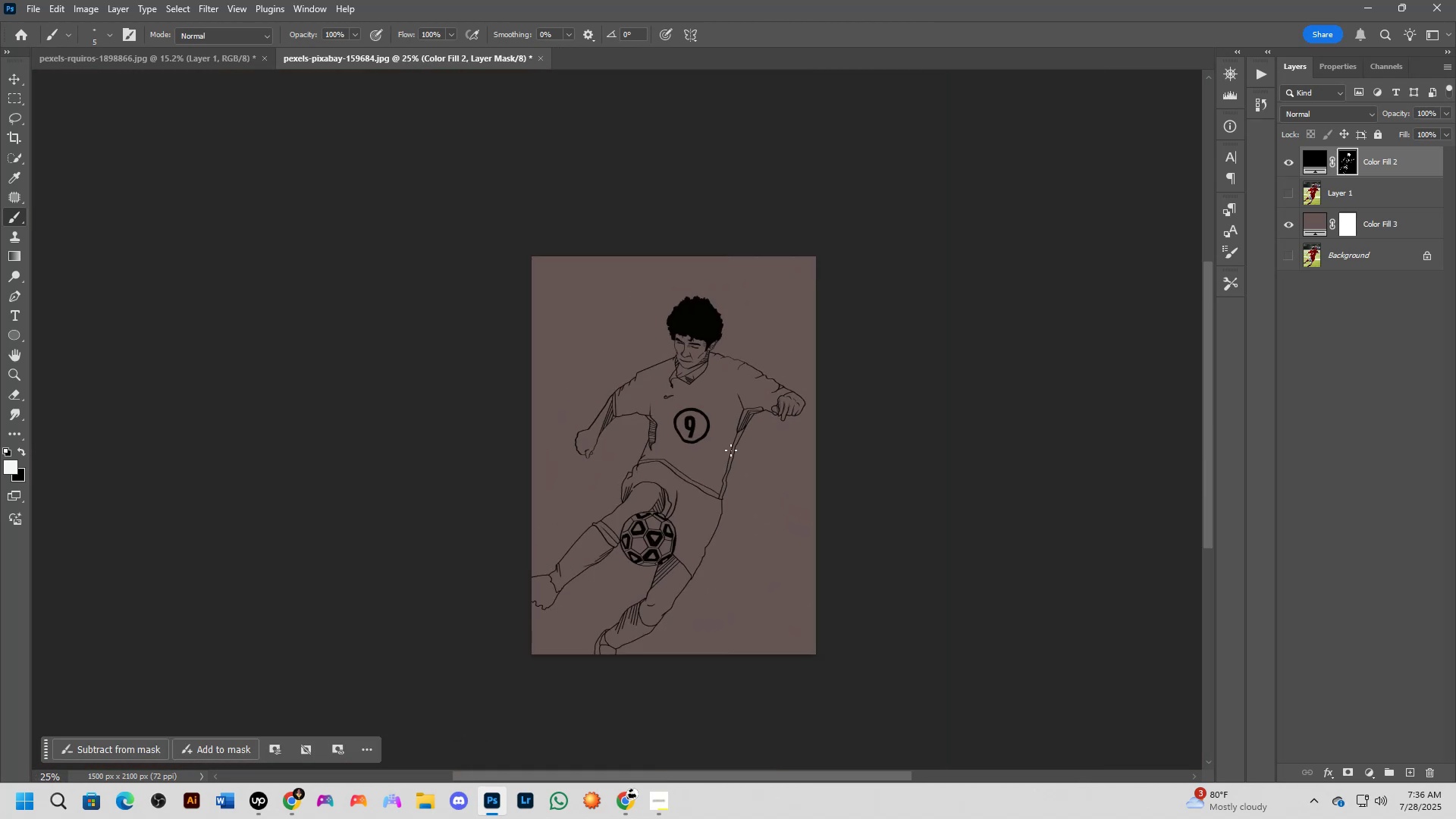 
hold_key(key=Space, duration=0.47)
 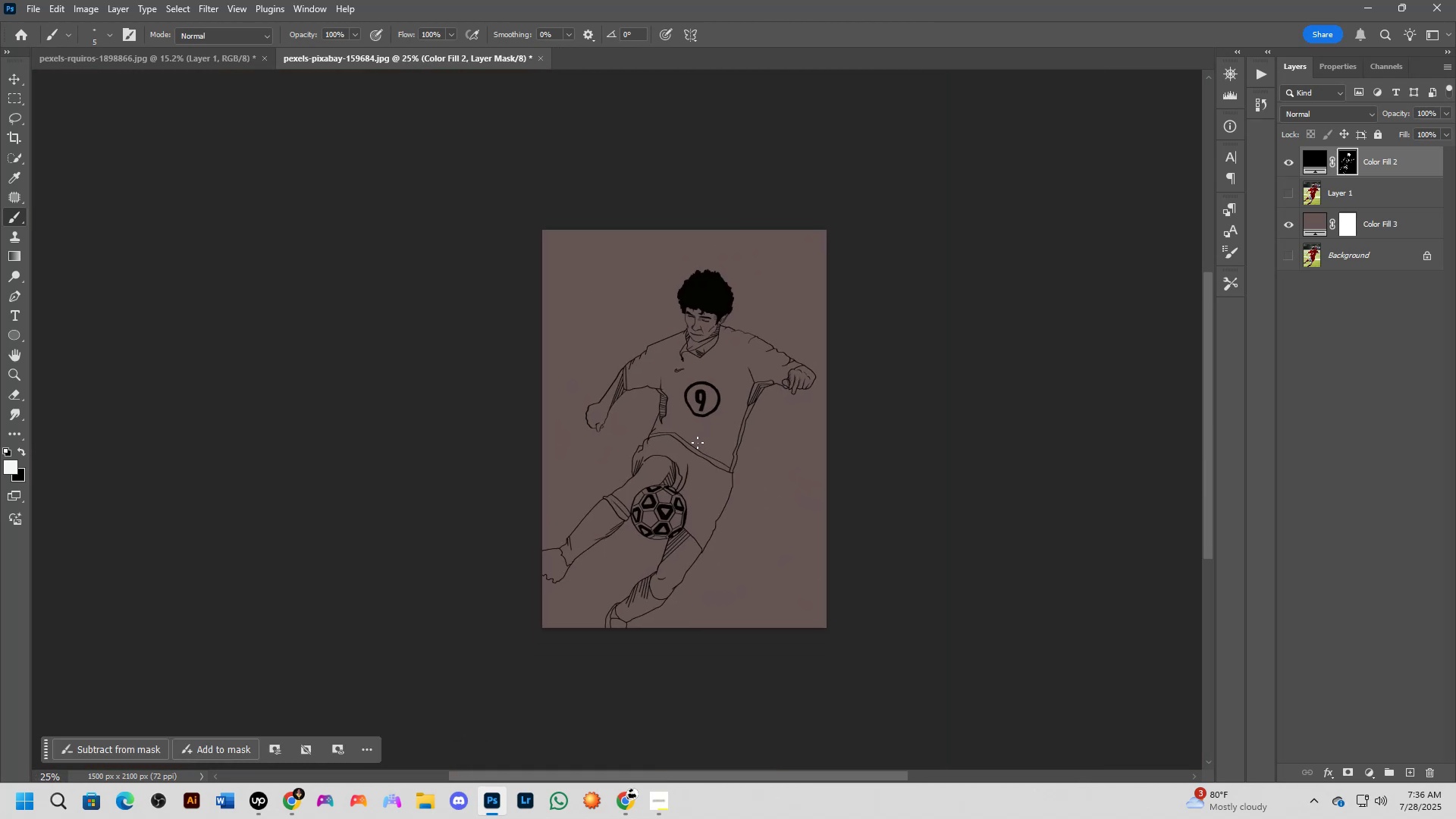 
left_click_drag(start_coordinate=[698, 475], to_coordinate=[709, 449])
 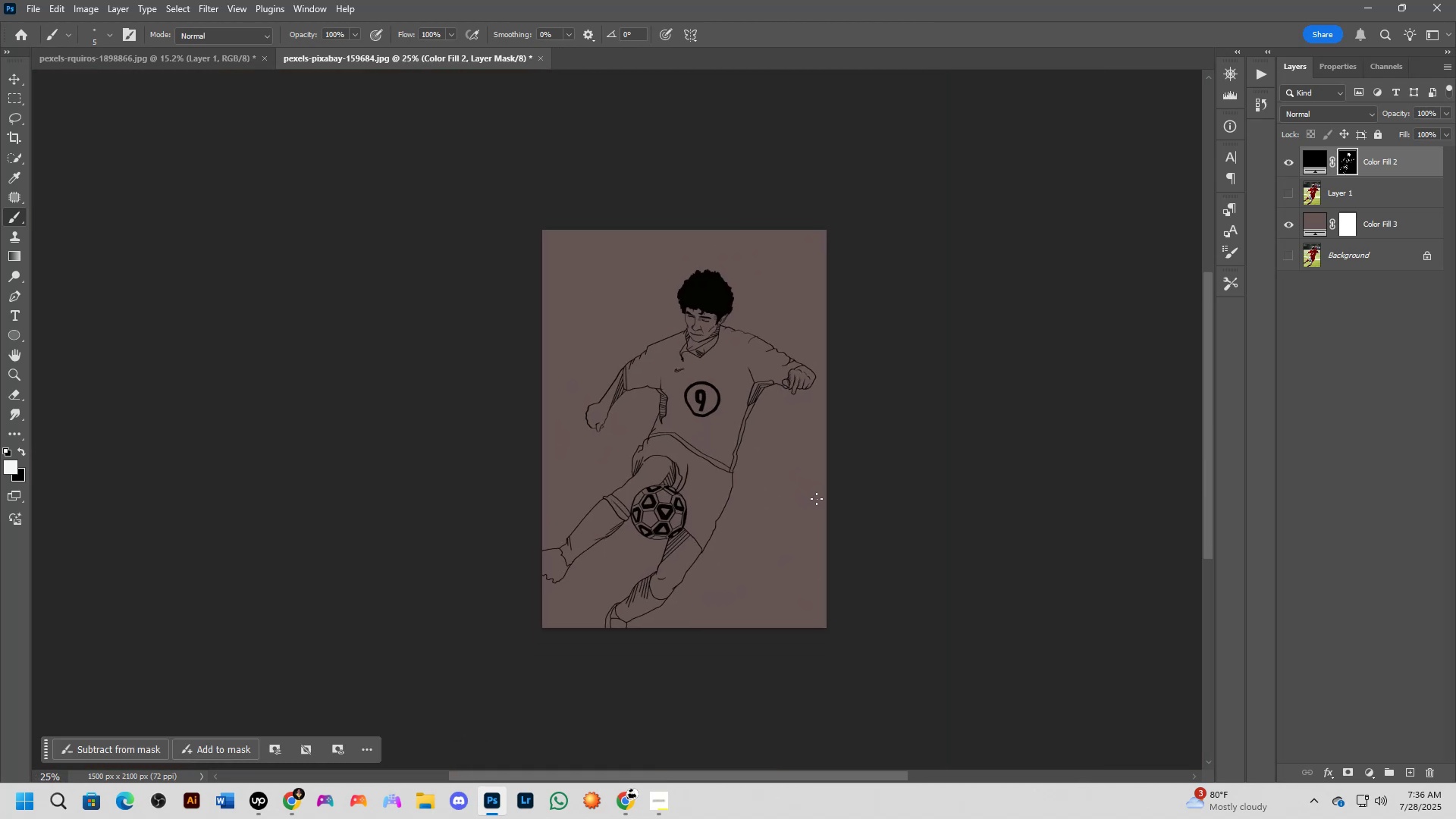 
scroll: coordinate [620, 490], scroll_direction: up, amount: 13.0
 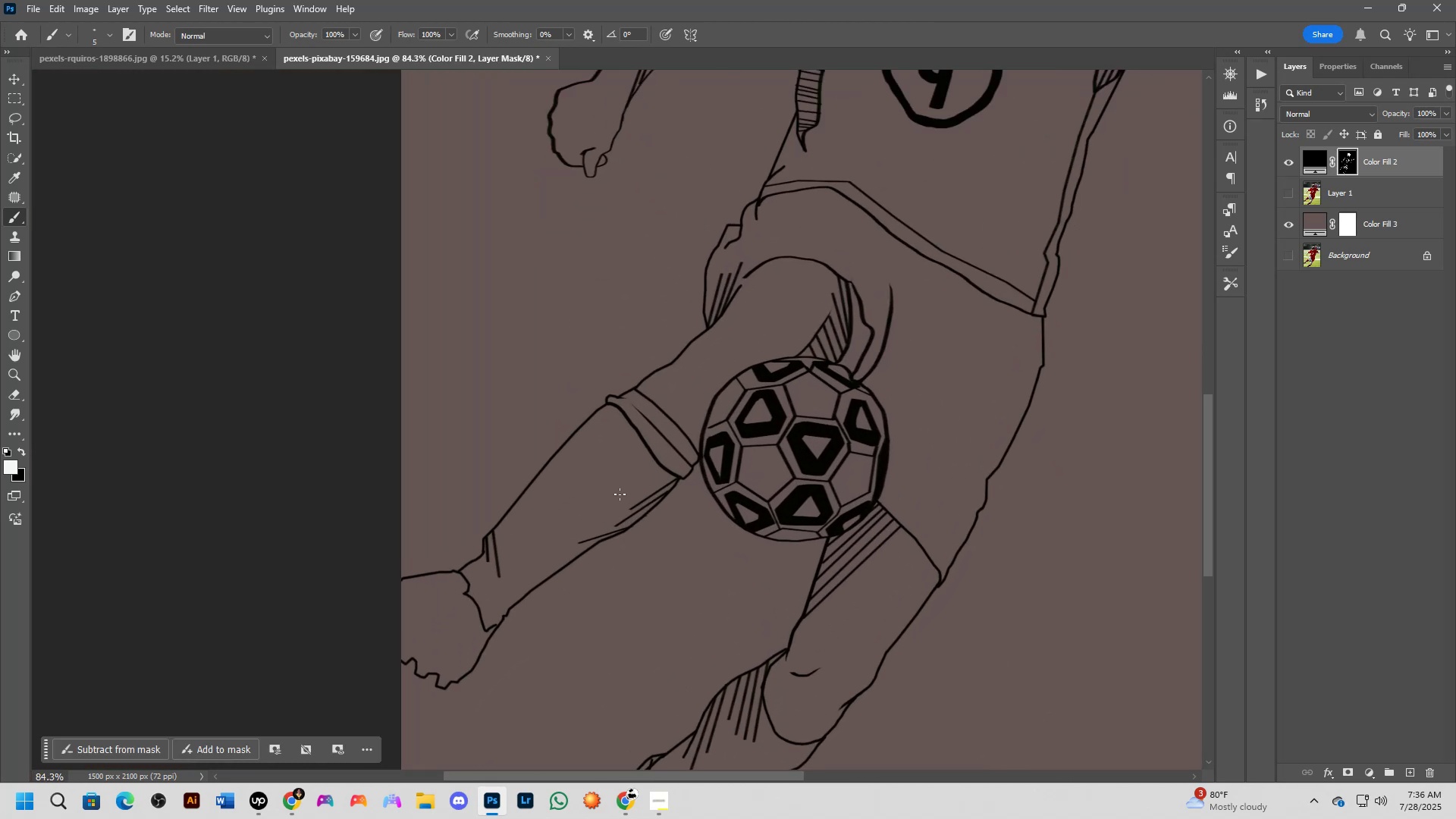 
hold_key(key=Space, duration=0.54)
 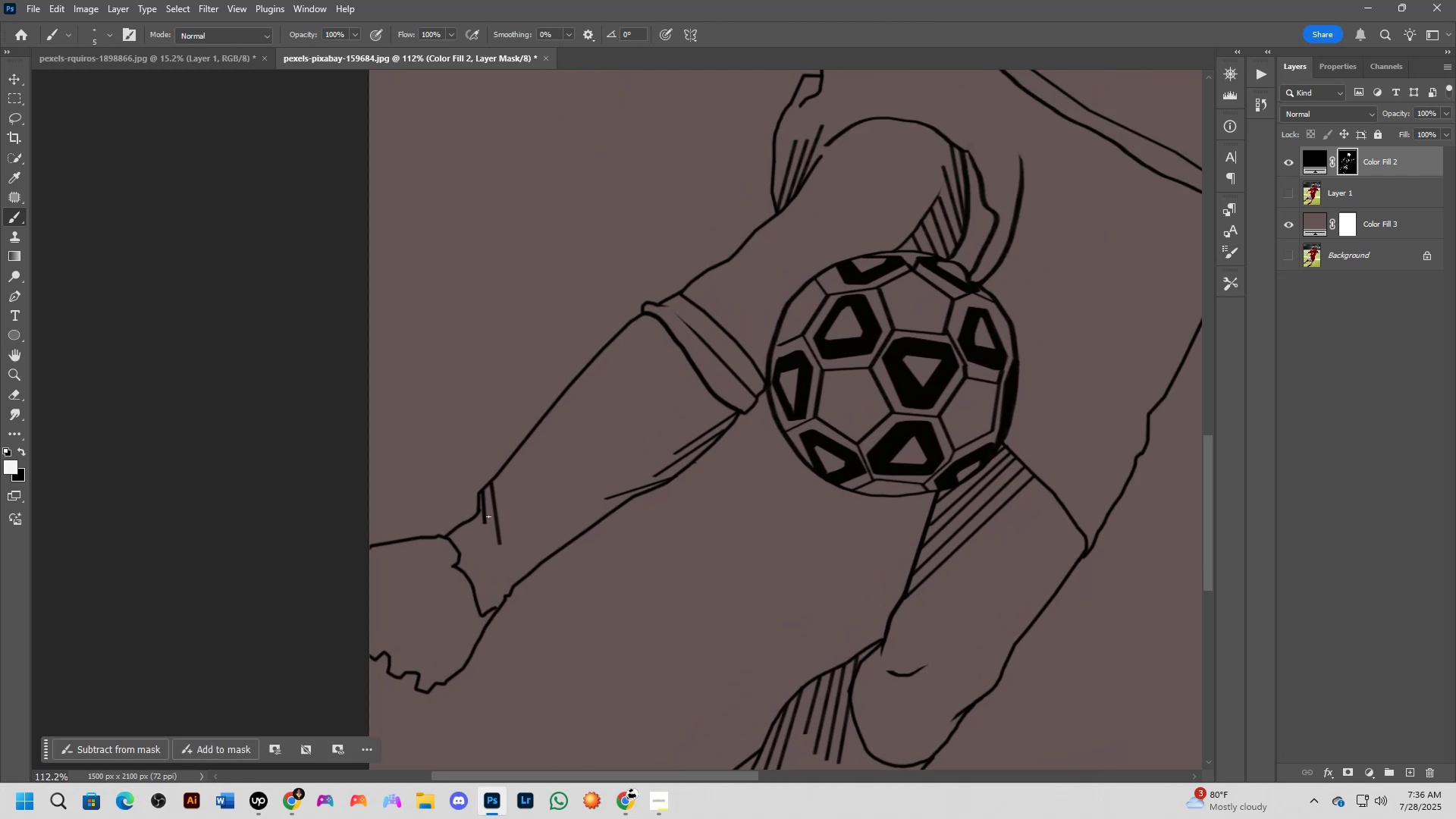 
left_click_drag(start_coordinate=[610, 534], to_coordinate=[602, 494])
 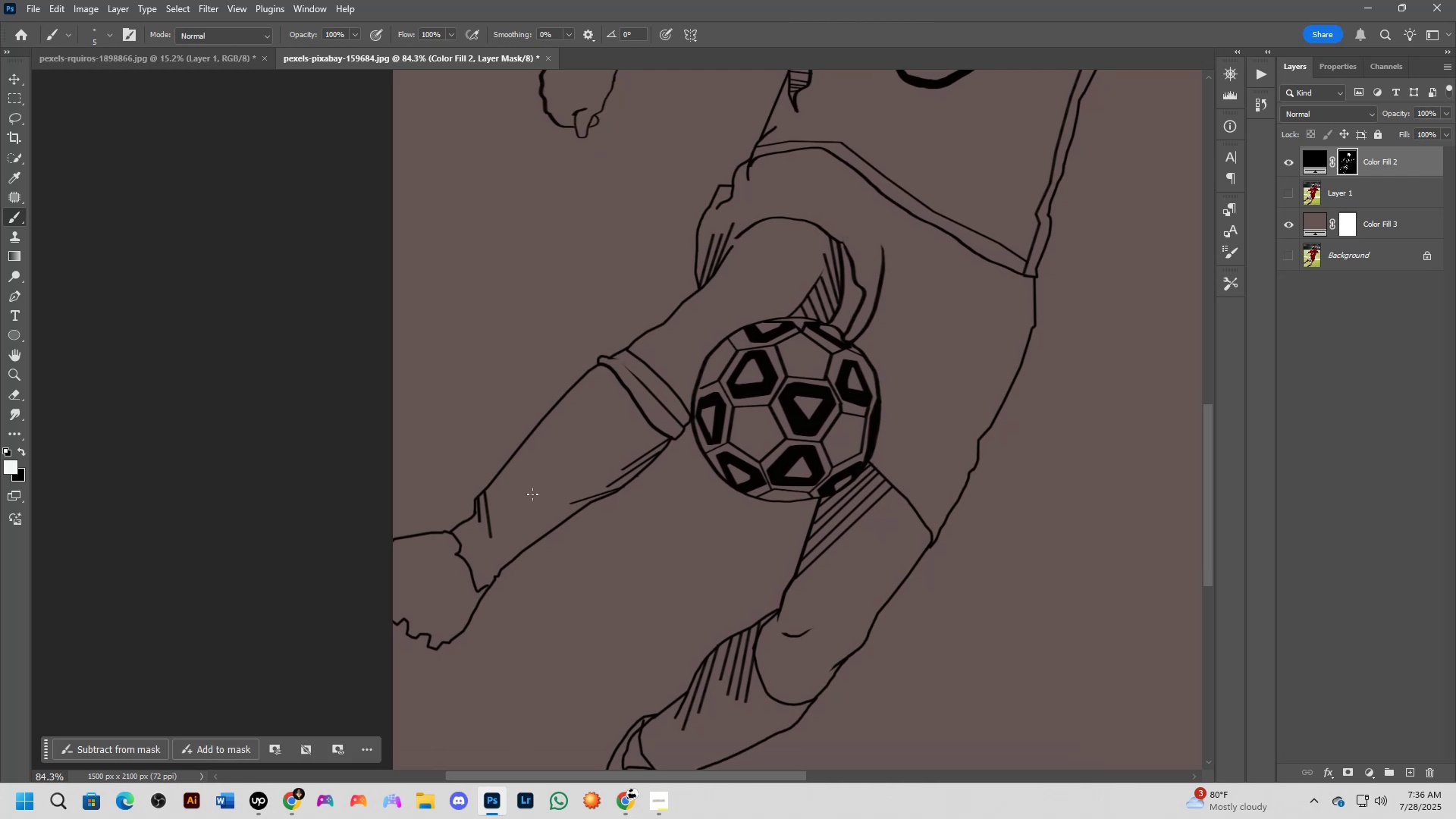 
scroll: coordinate [463, 518], scroll_direction: up, amount: 3.0
 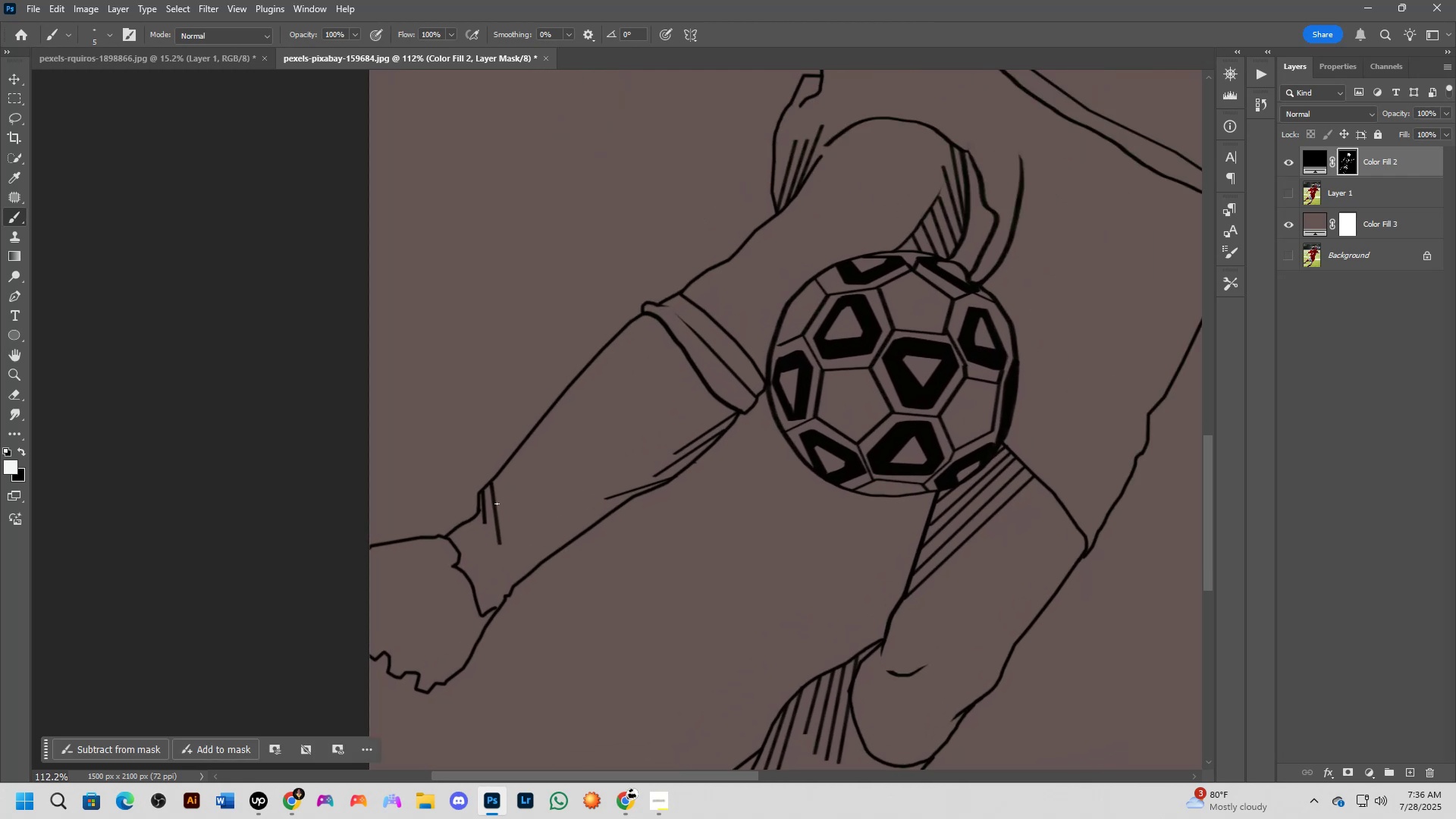 
left_click([493, 506])
 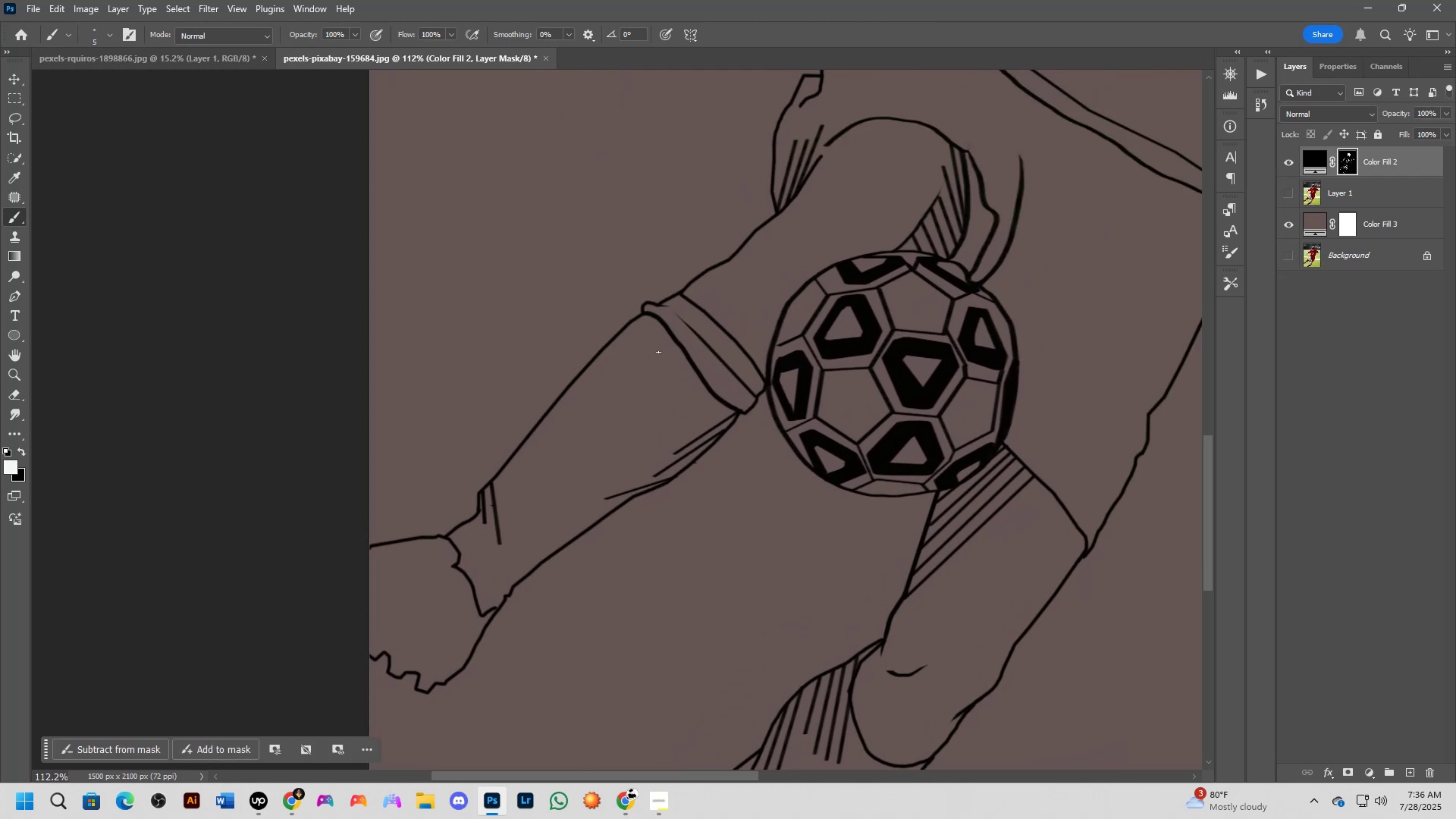 
hold_key(key=ShiftLeft, duration=1.05)
left_click([671, 336])
 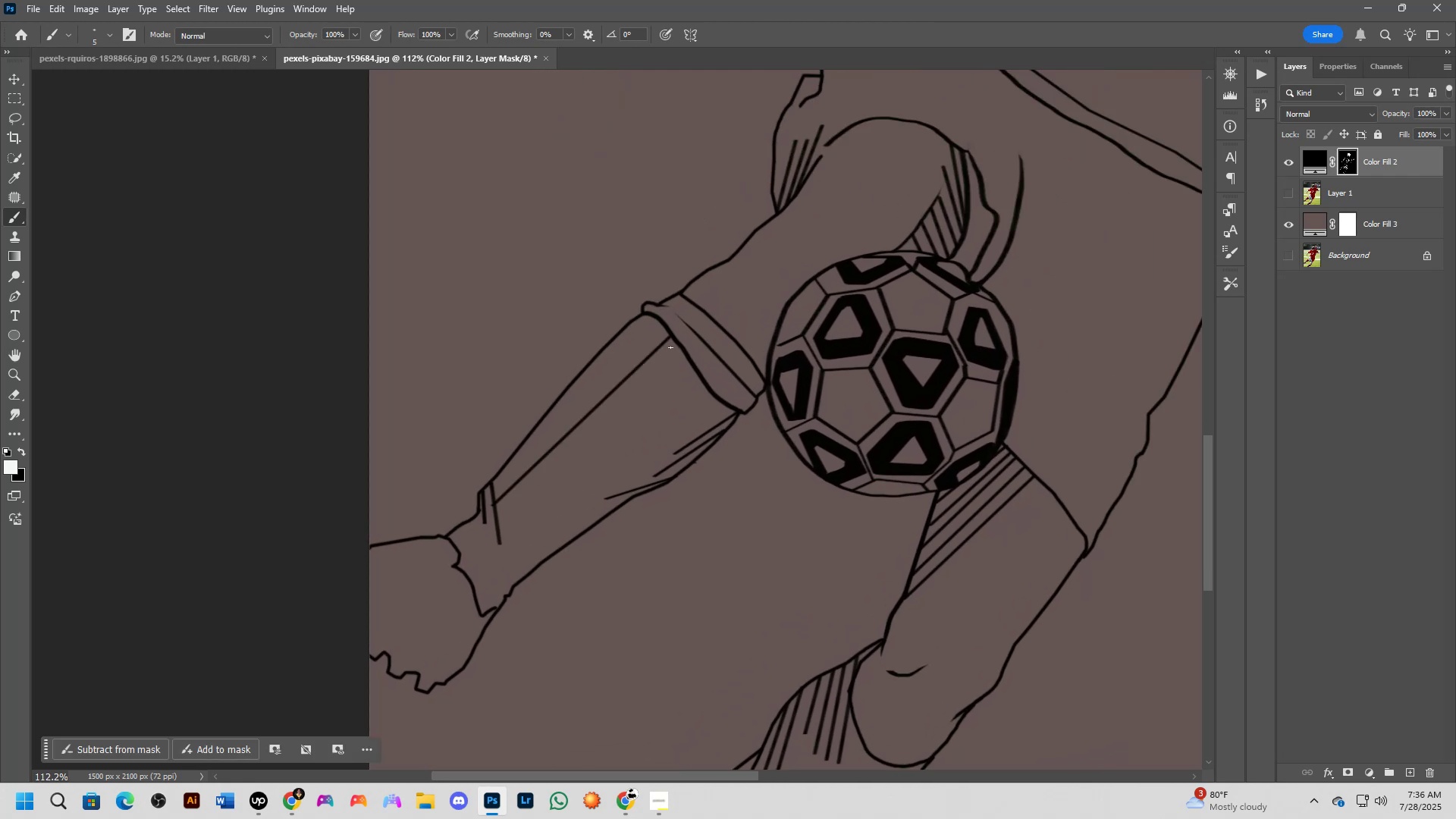 
key(Shift+ShiftLeft)
 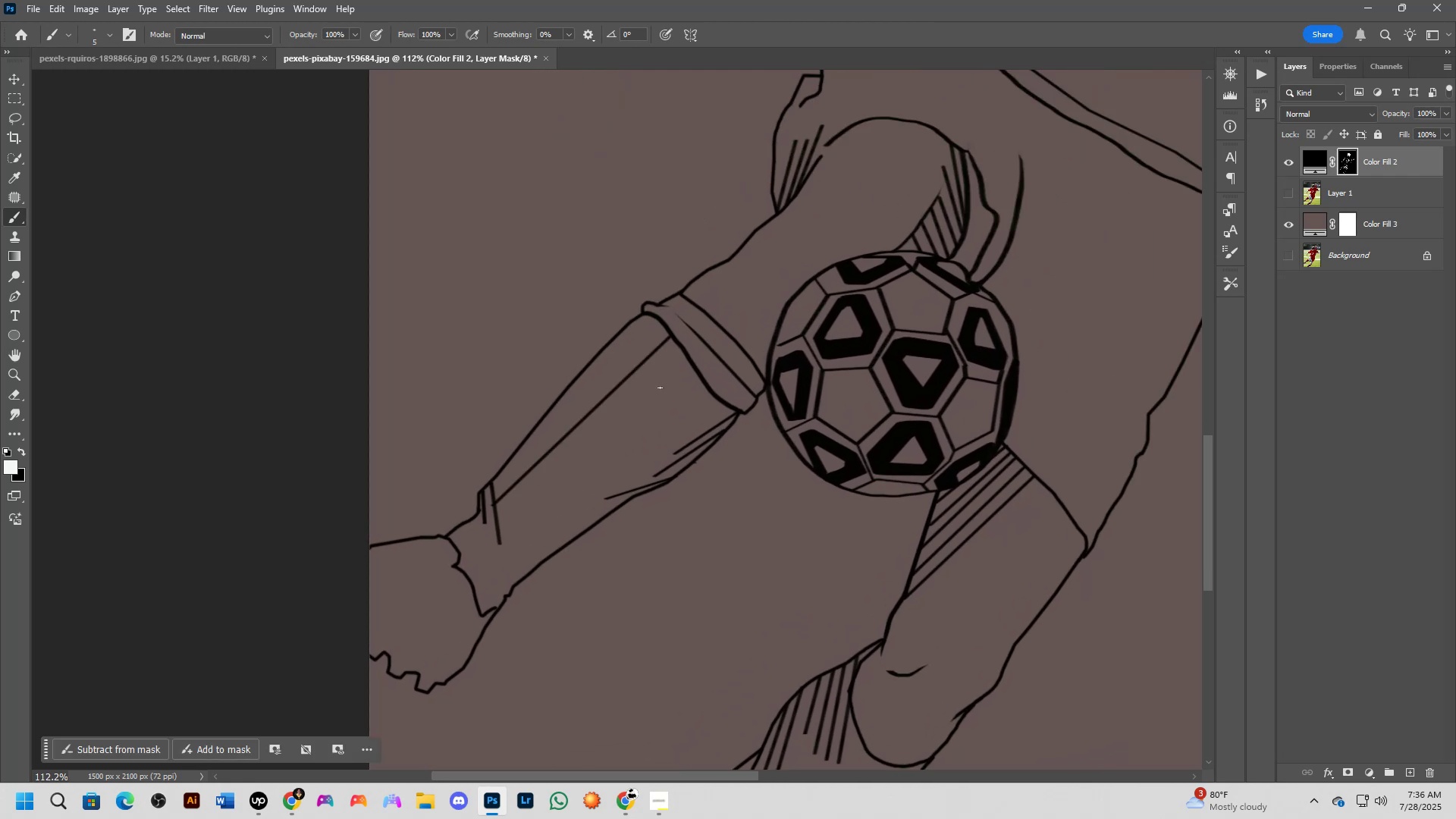 
scroll: coordinate [658, 396], scroll_direction: down, amount: 3.0
 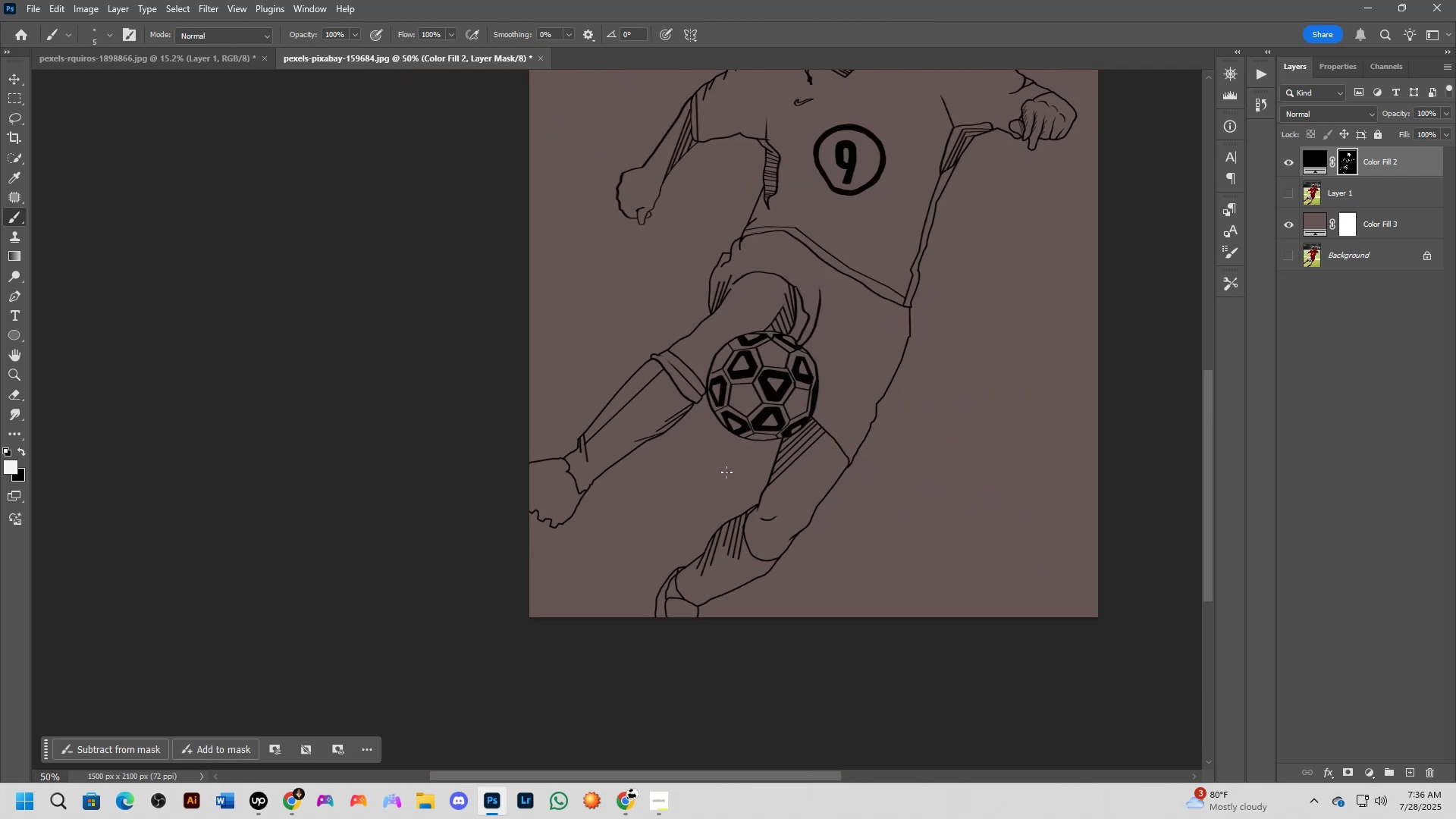 
hold_key(key=Space, duration=0.53)
 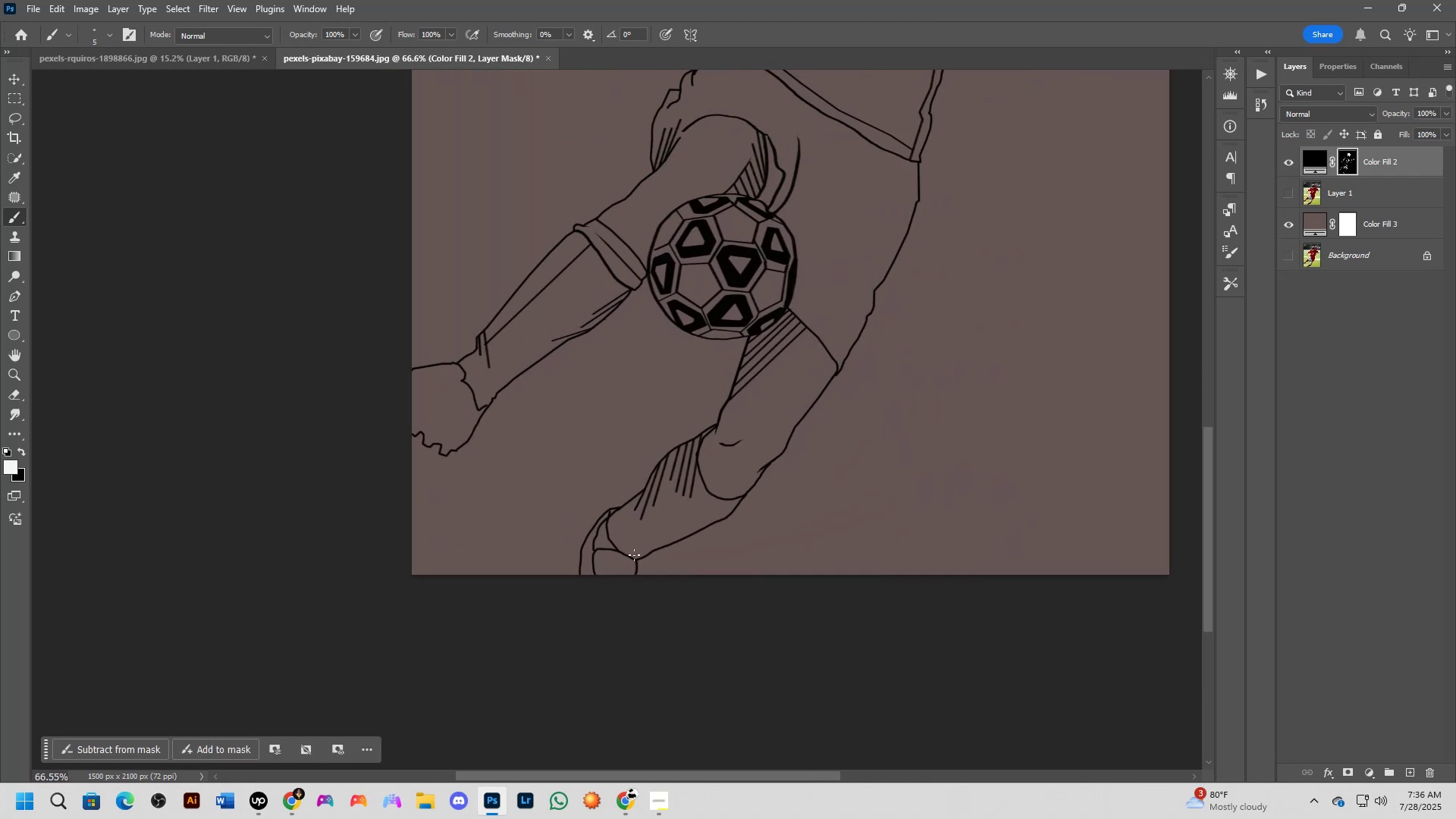 
left_click_drag(start_coordinate=[745, 490], to_coordinate=[693, 436])
 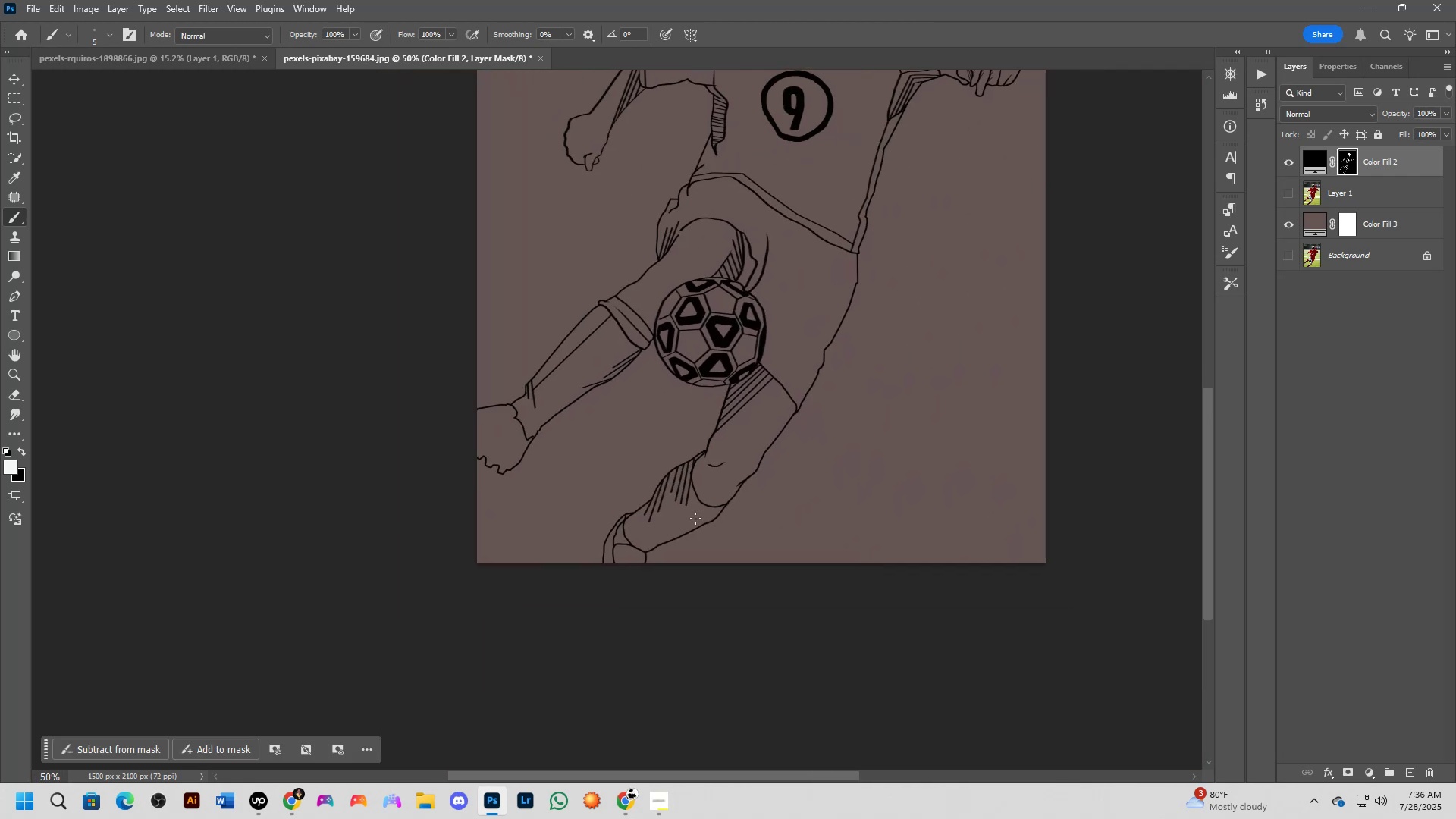 
scroll: coordinate [613, 549], scroll_direction: up, amount: 12.0
 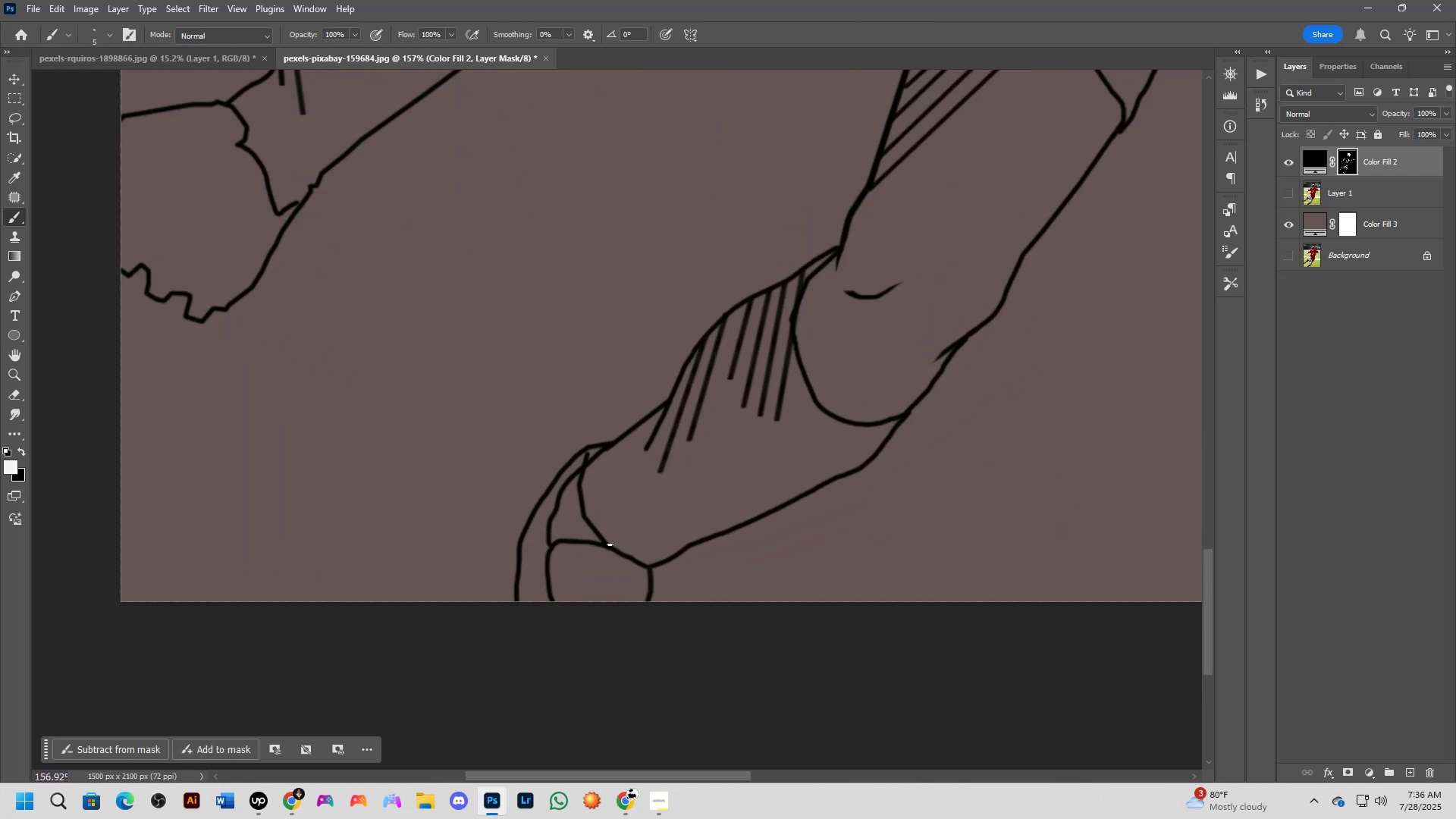 
left_click([609, 544])
 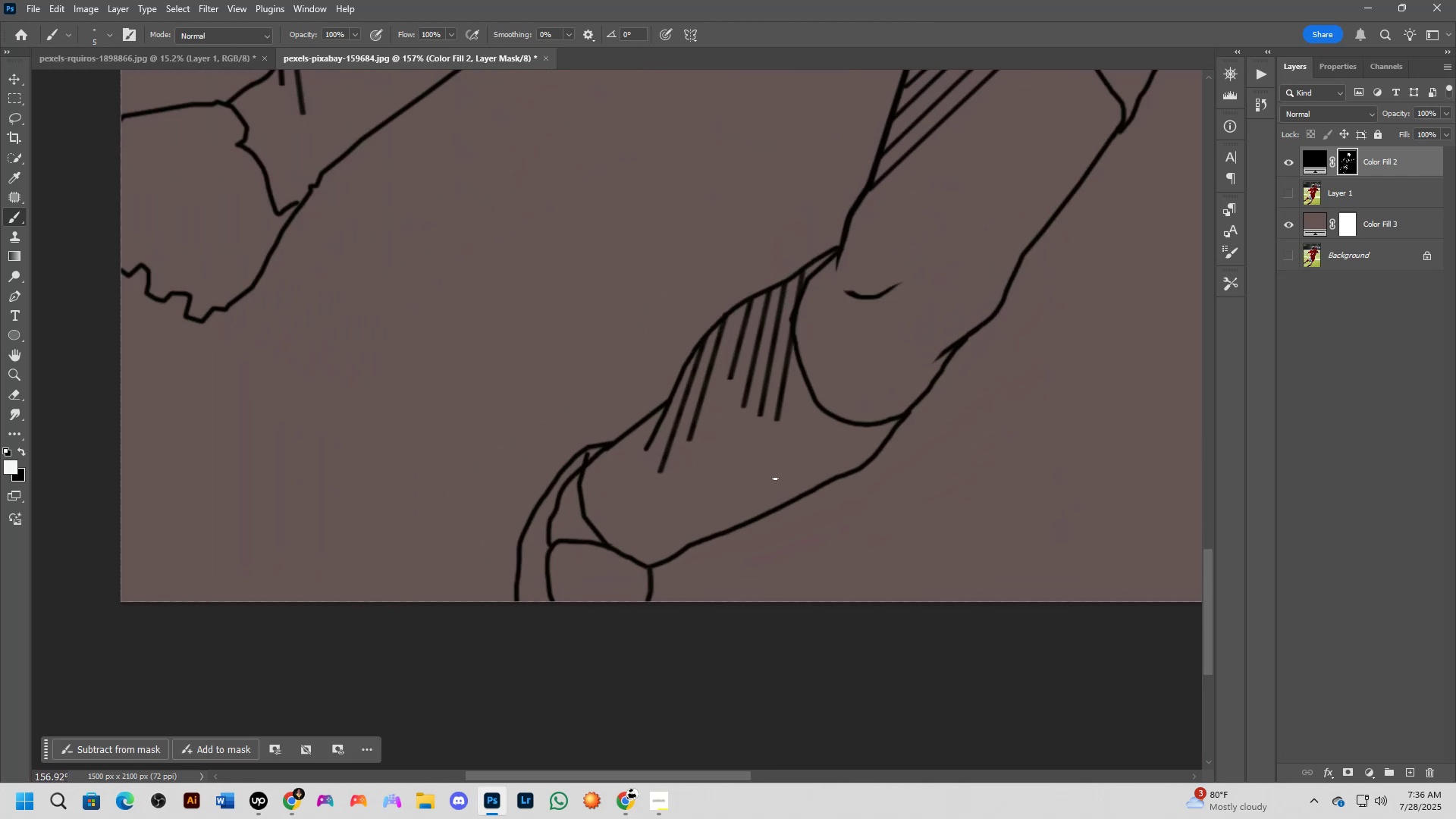 
hold_key(key=ShiftLeft, duration=0.51)
left_click([788, 475])
 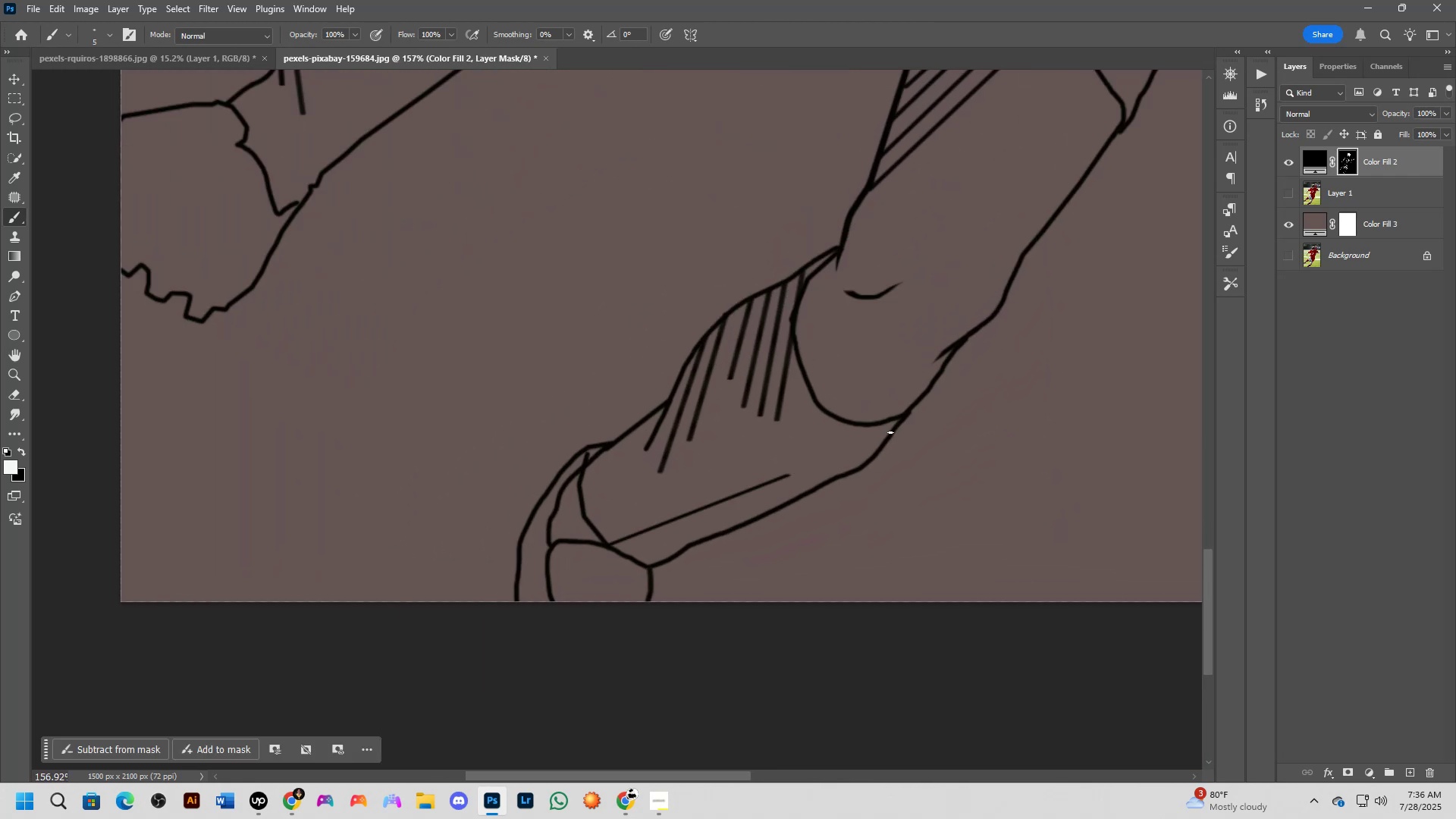 
hold_key(key=ShiftLeft, duration=0.78)
left_click([859, 425])
 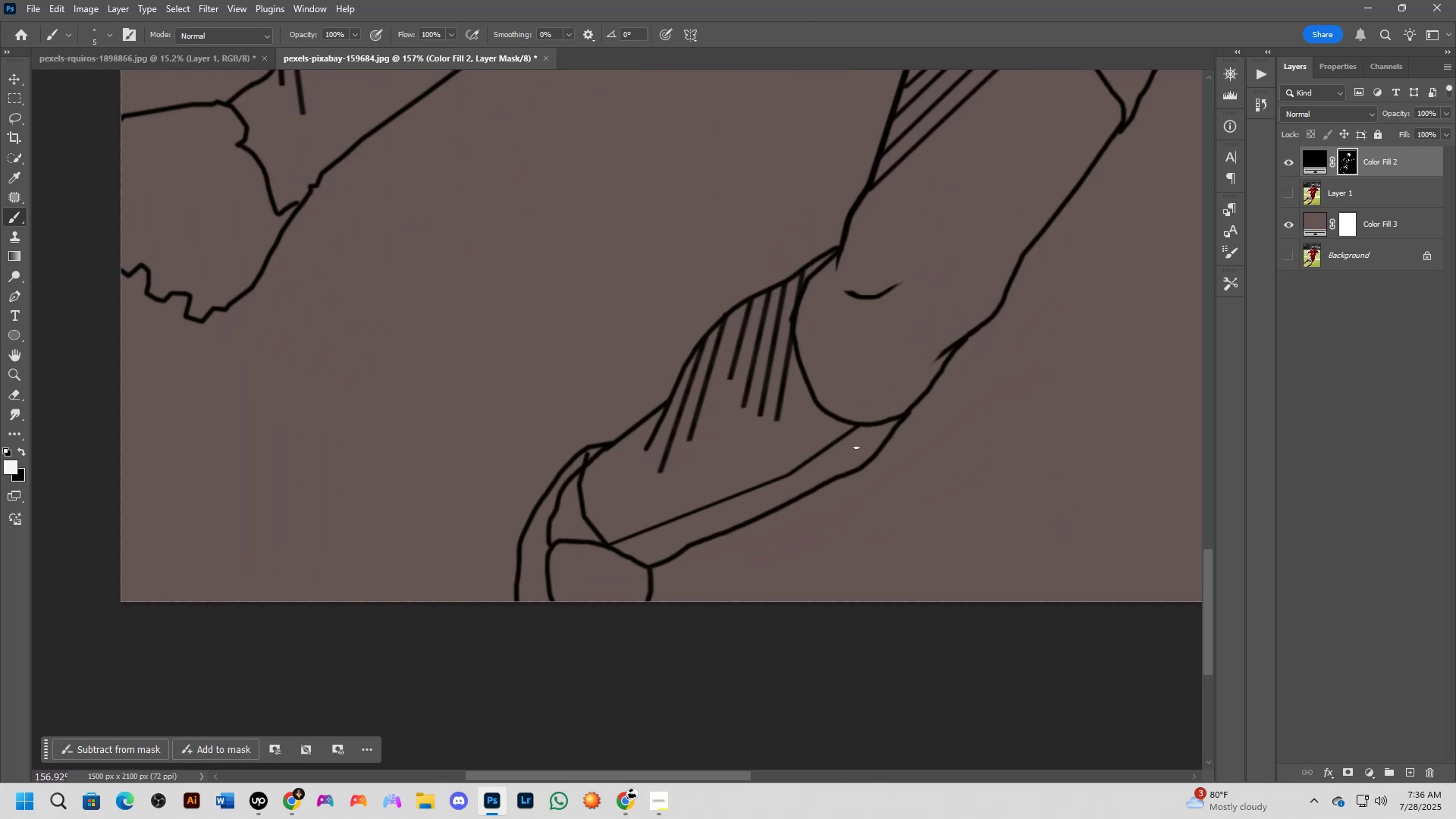 
key(Shift+ShiftLeft)
 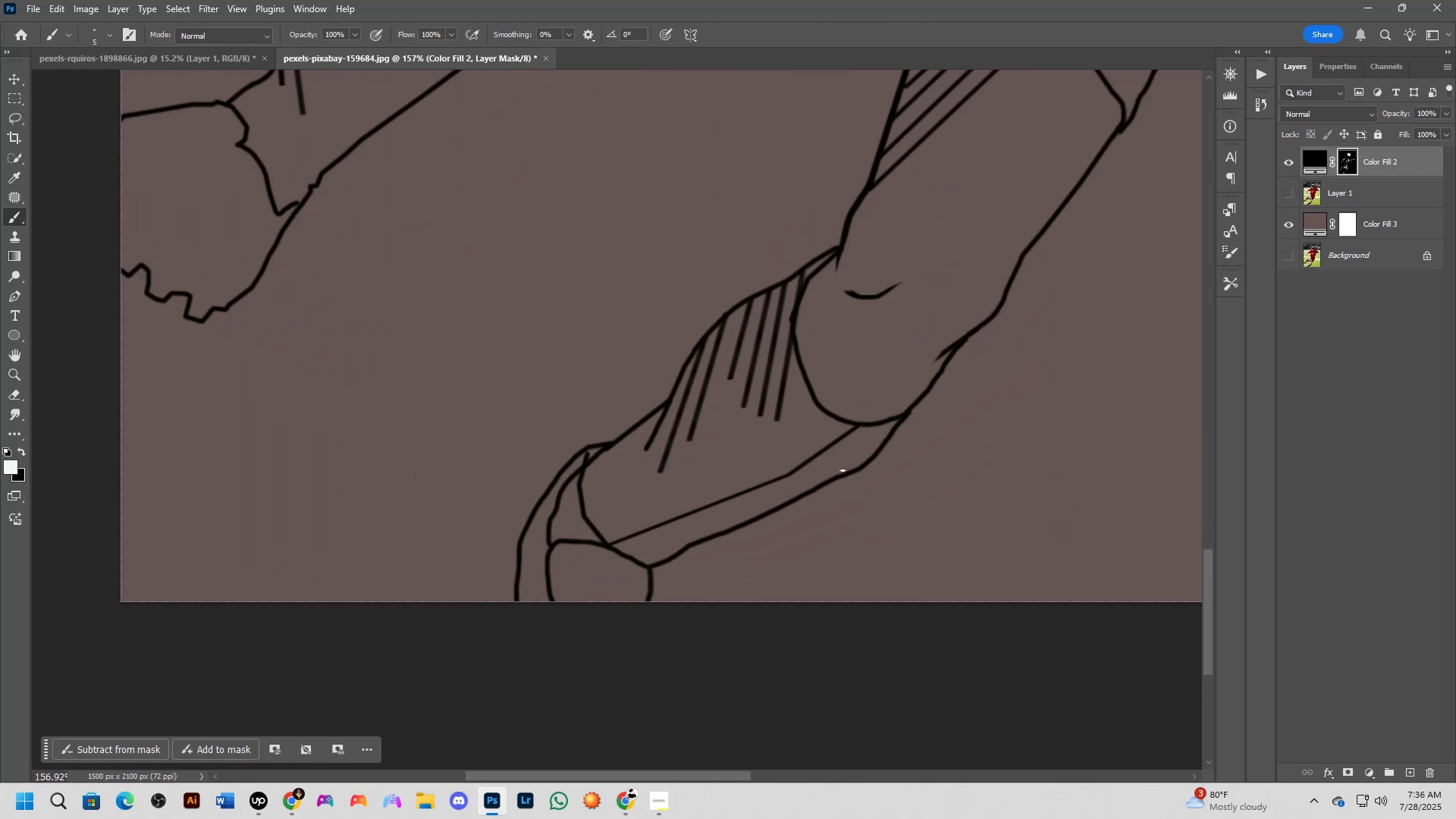 
scroll: coordinate [835, 475], scroll_direction: down, amount: 3.0
 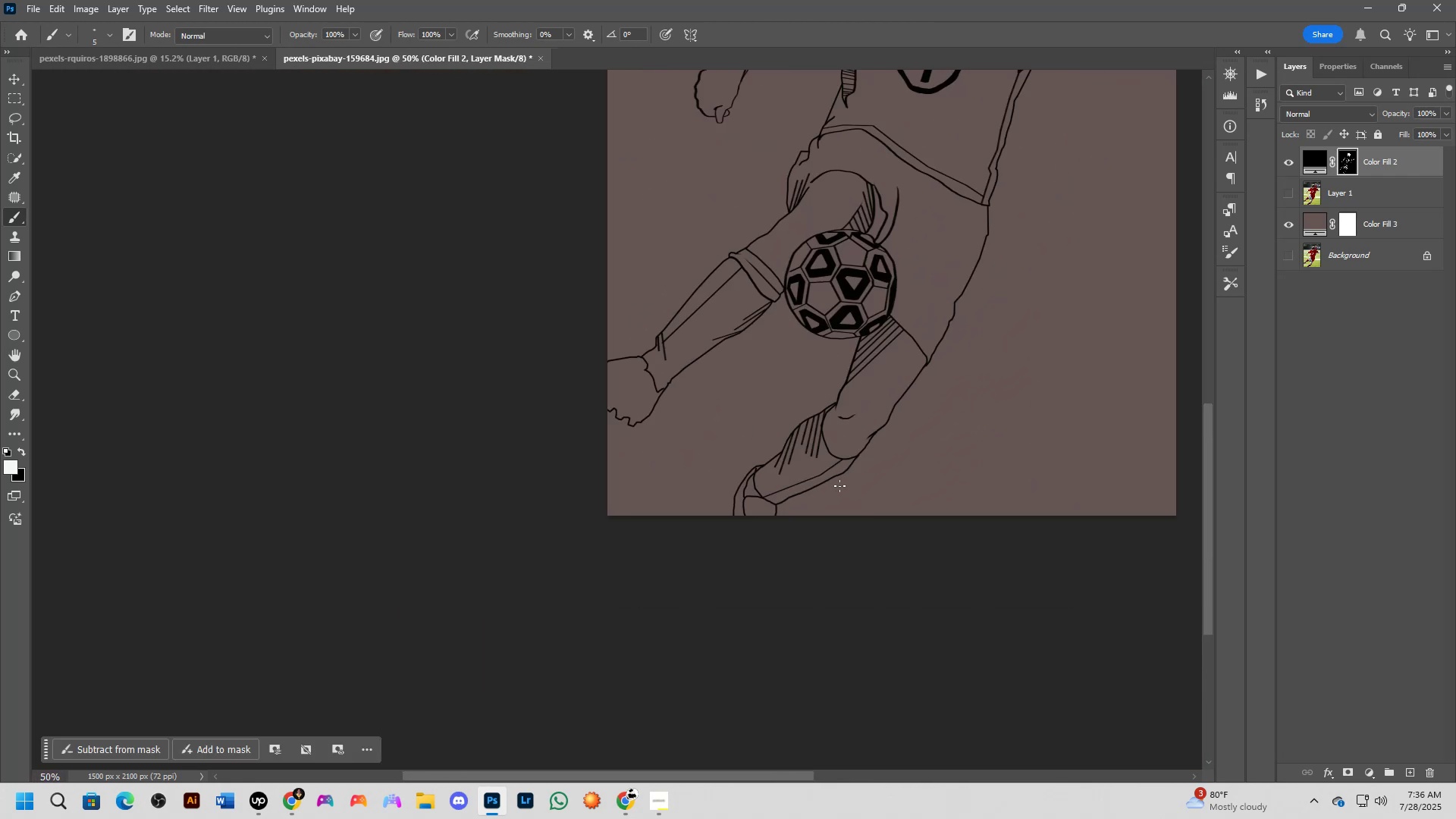 
hold_key(key=Space, duration=0.57)
 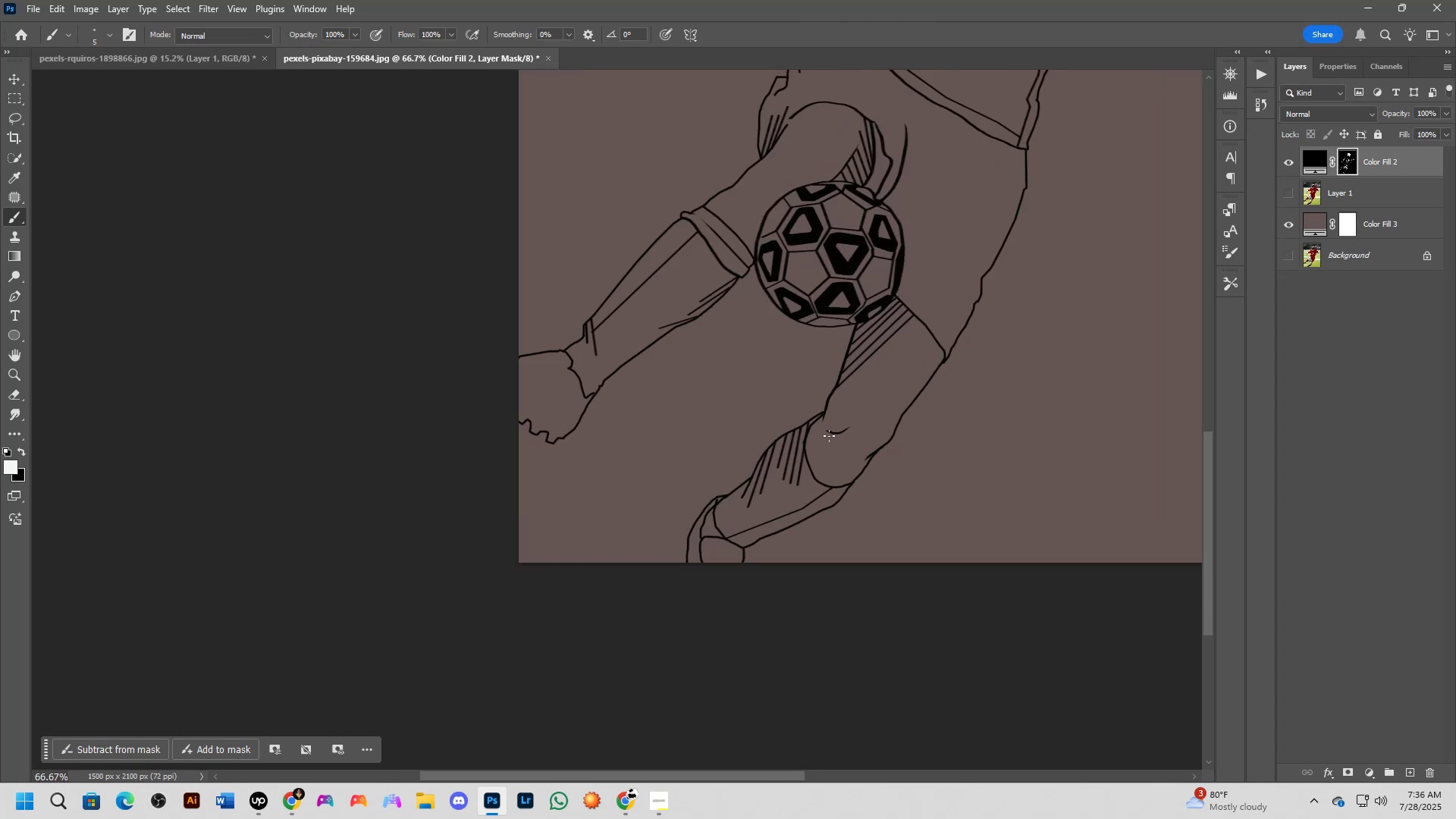 
left_click_drag(start_coordinate=[843, 492], to_coordinate=[831, 509])
 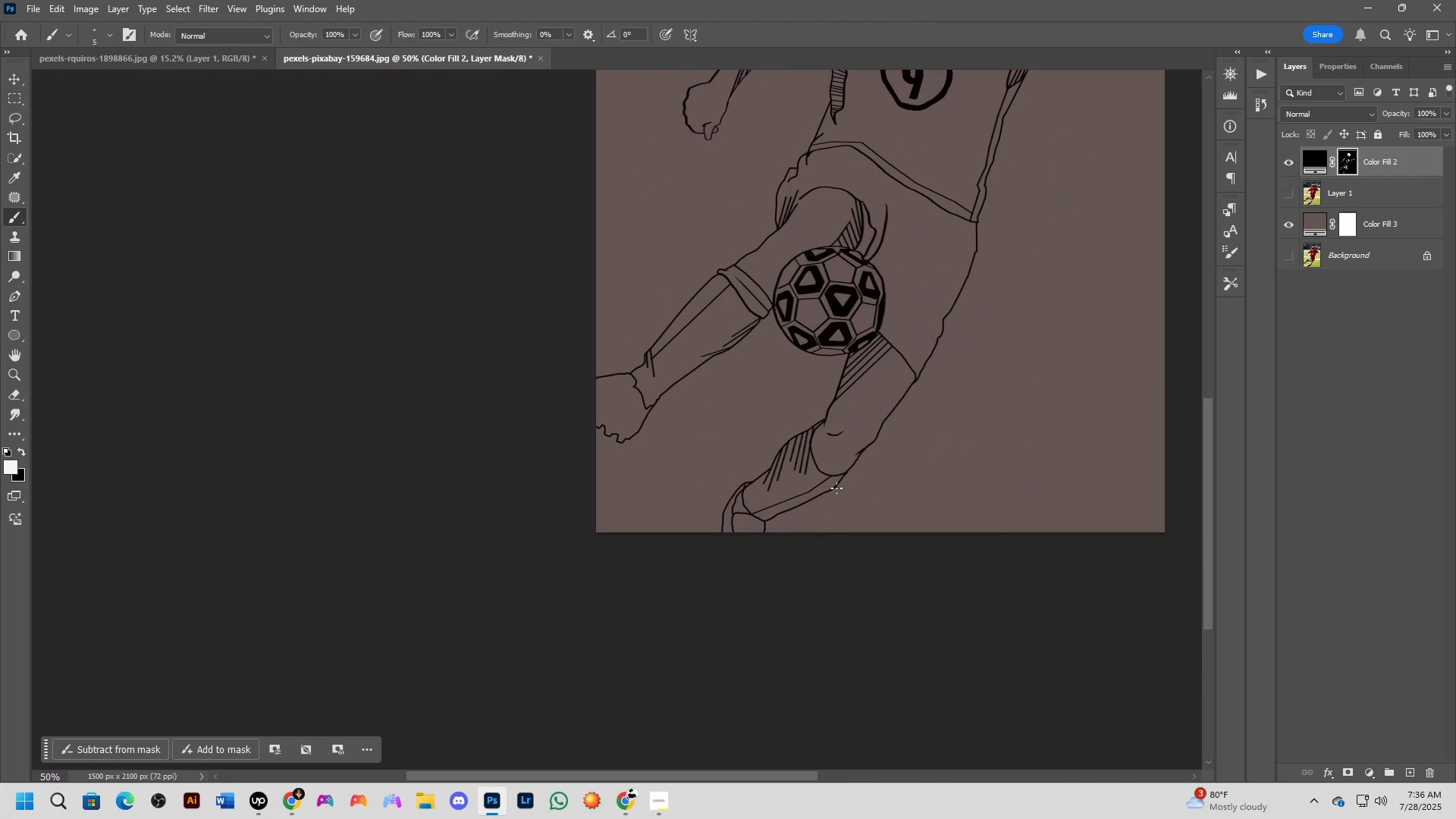 
key(Shift+ShiftLeft)
 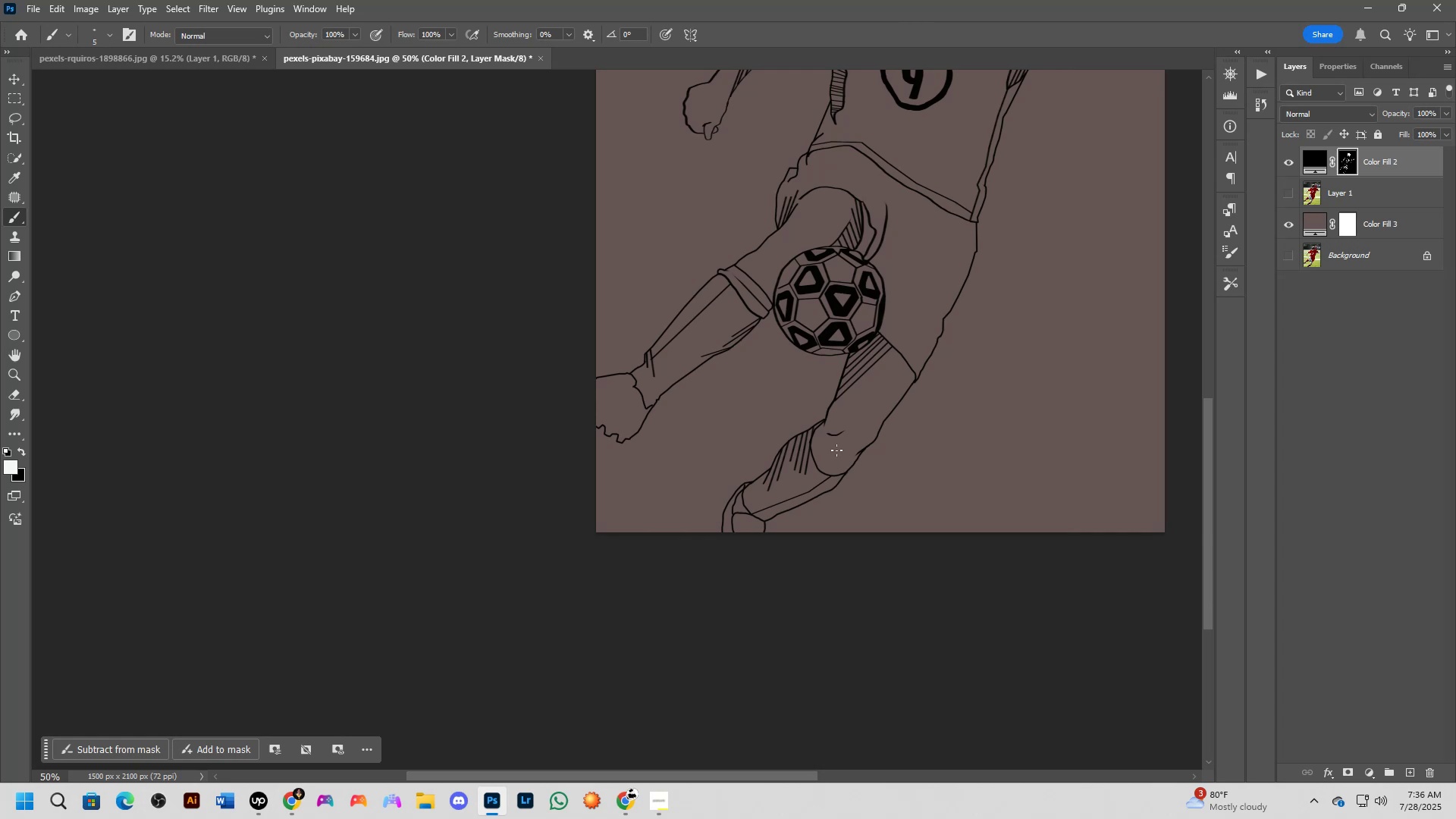 
scroll: coordinate [830, 391], scroll_direction: up, amount: 4.0
 